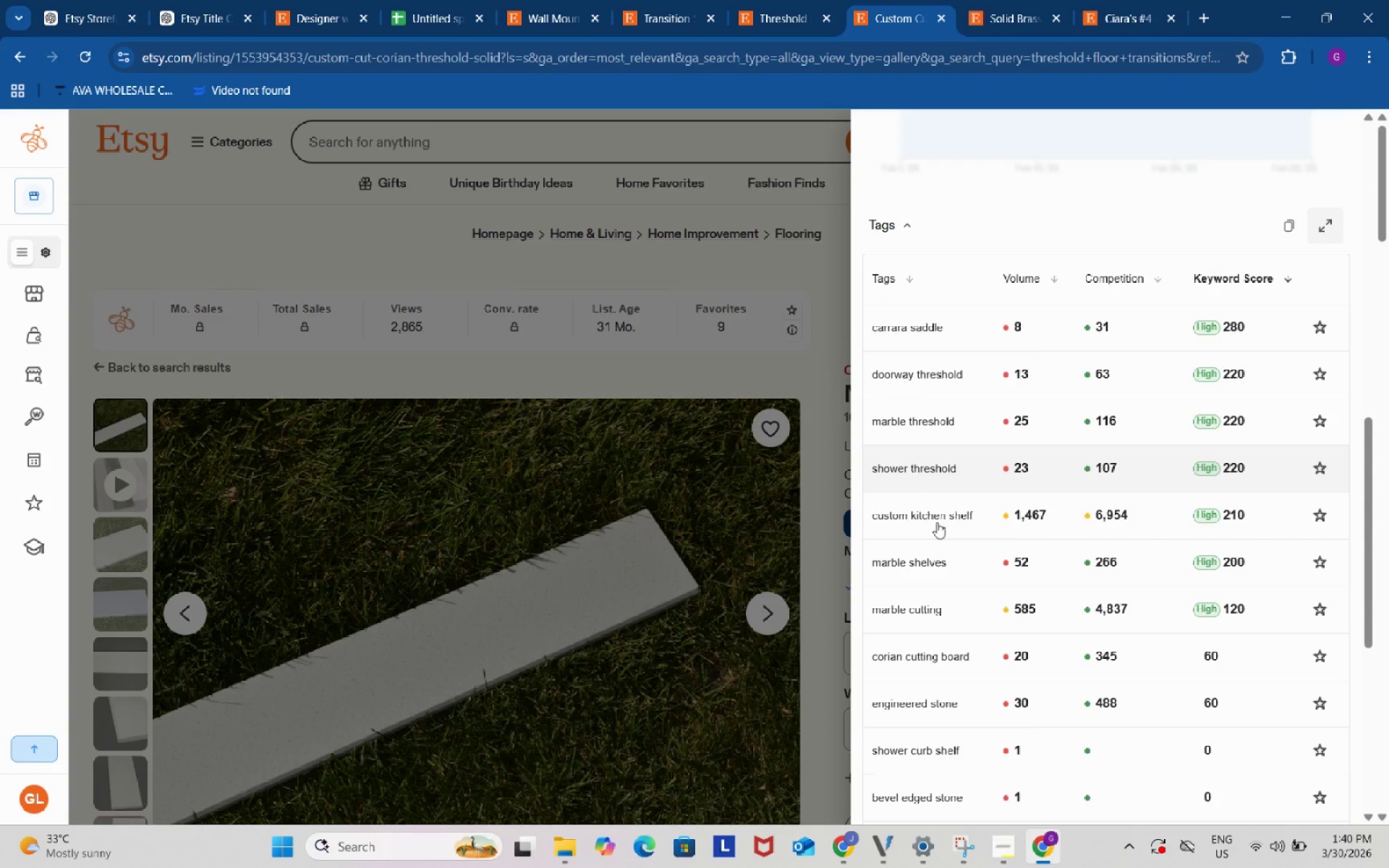 
scroll: coordinate [932, 573], scroll_direction: down, amount: 1.0
 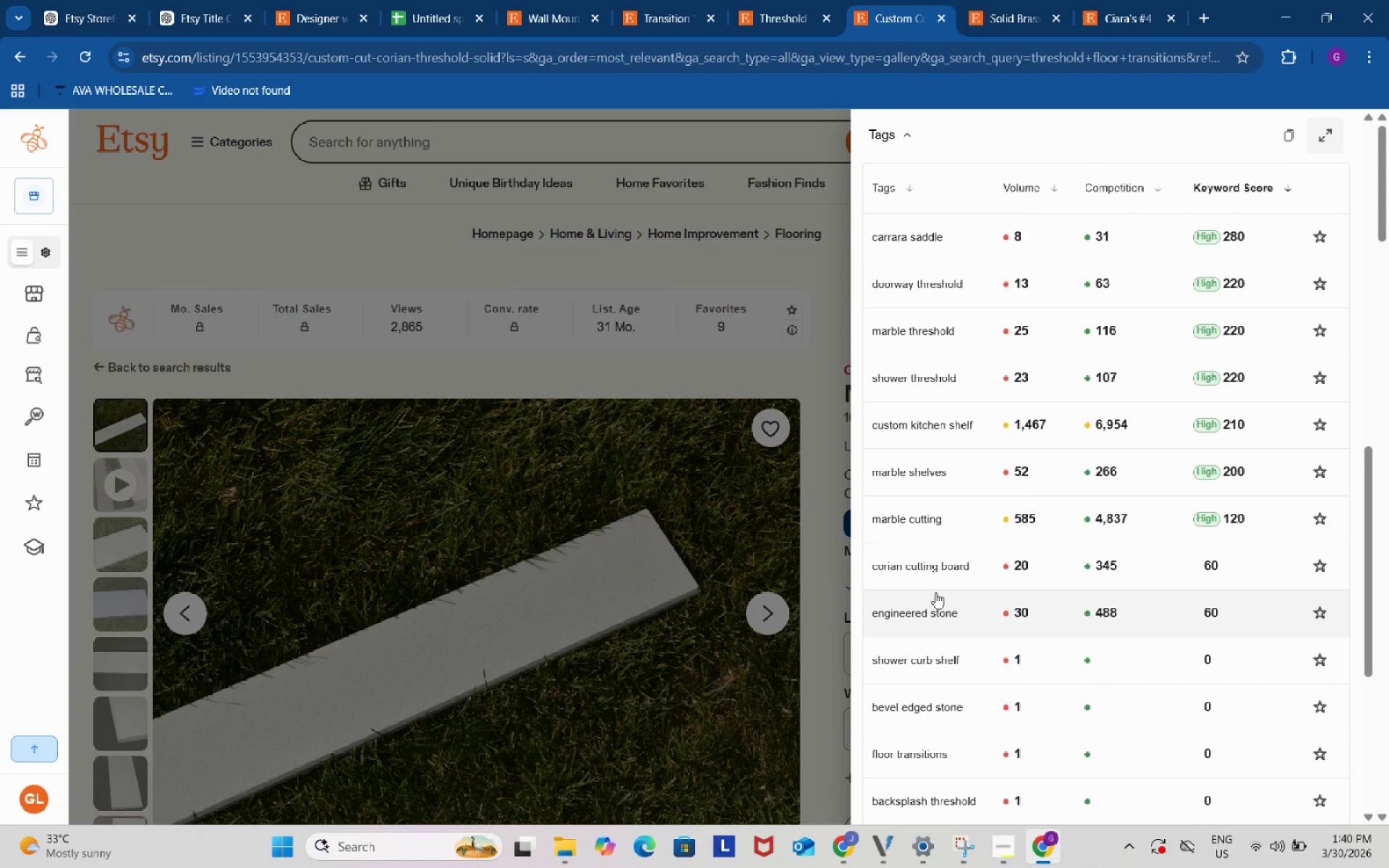 
left_click([1021, 9])
 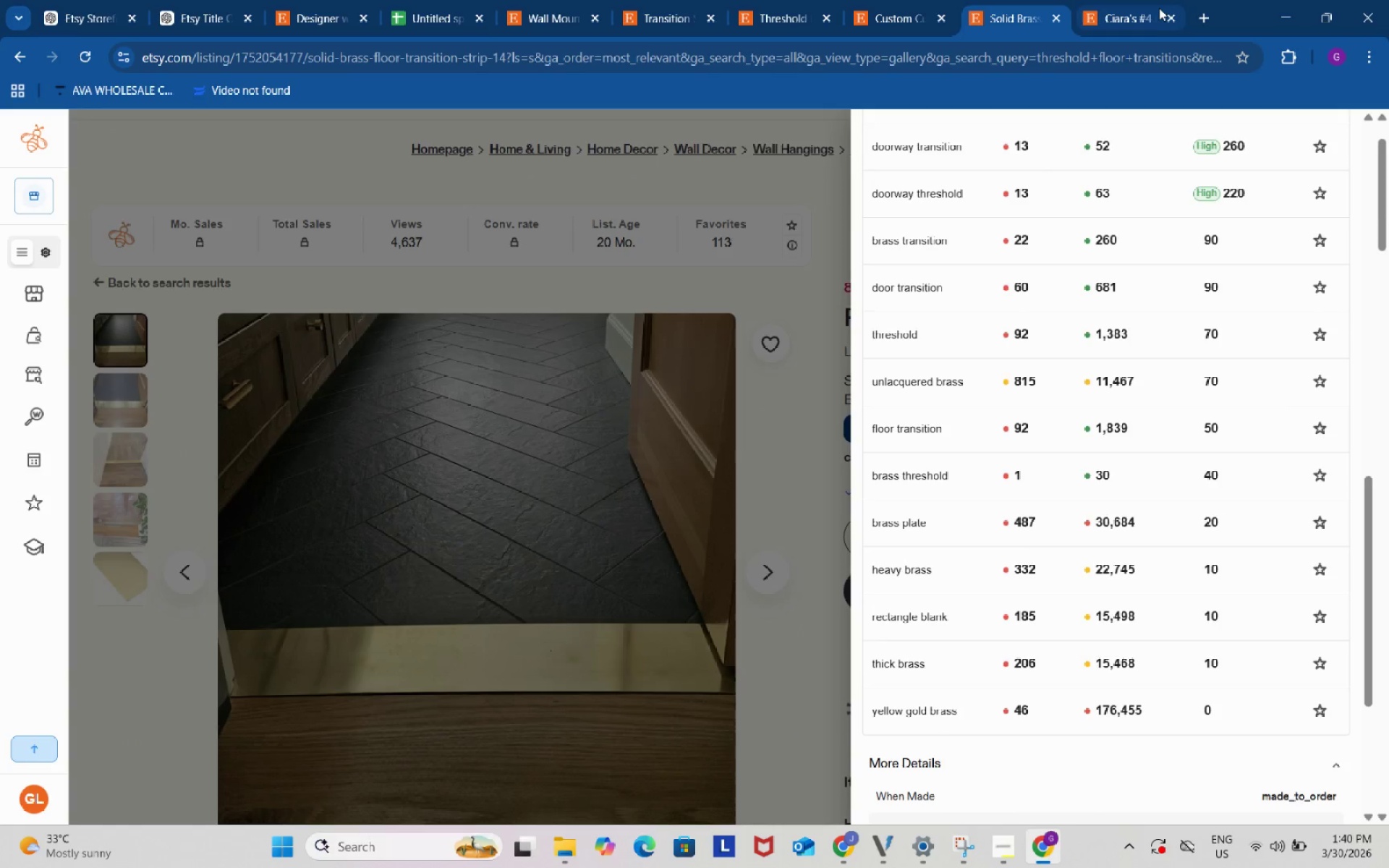 
left_click([1159, 7])
 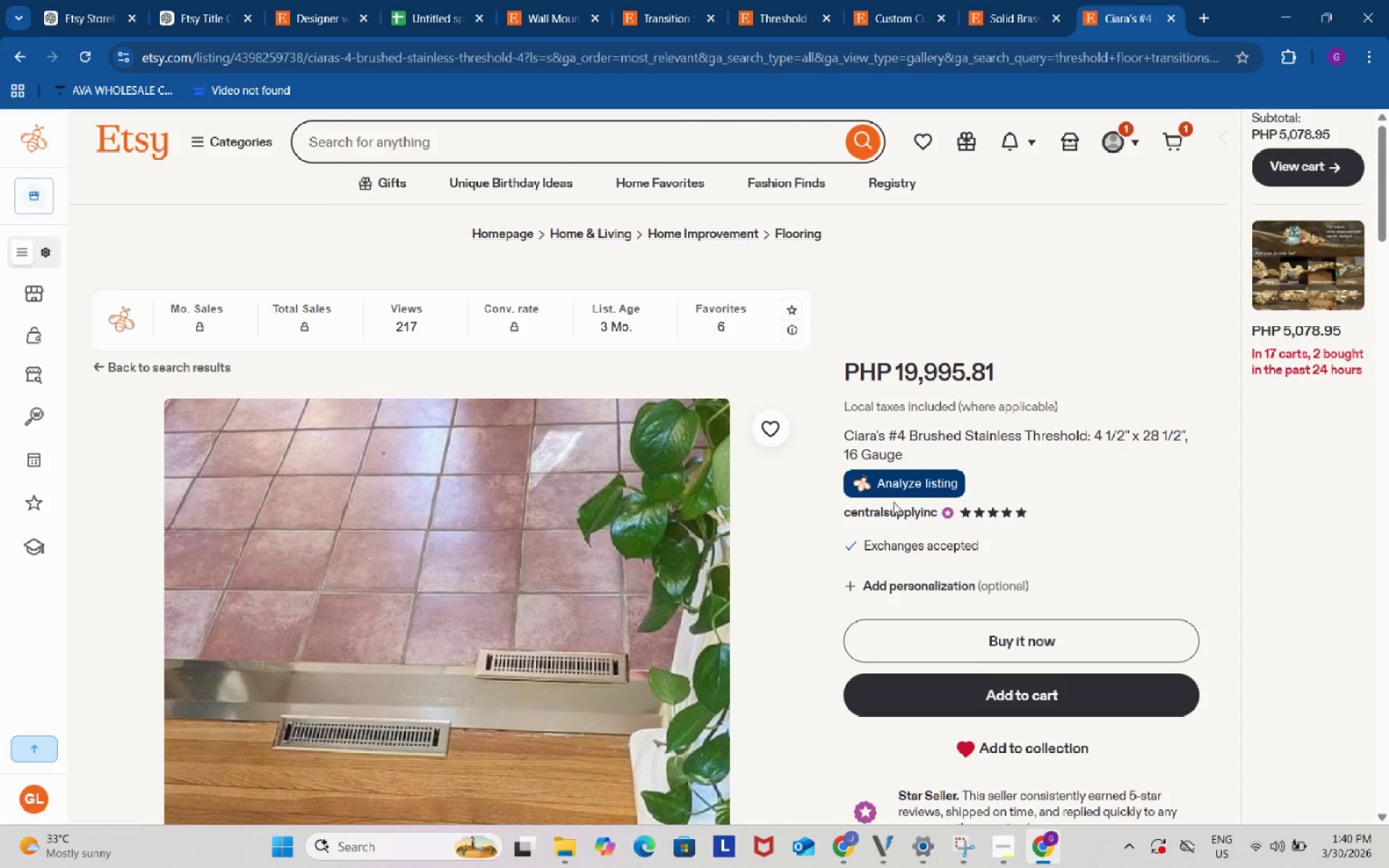 
left_click([903, 481])
 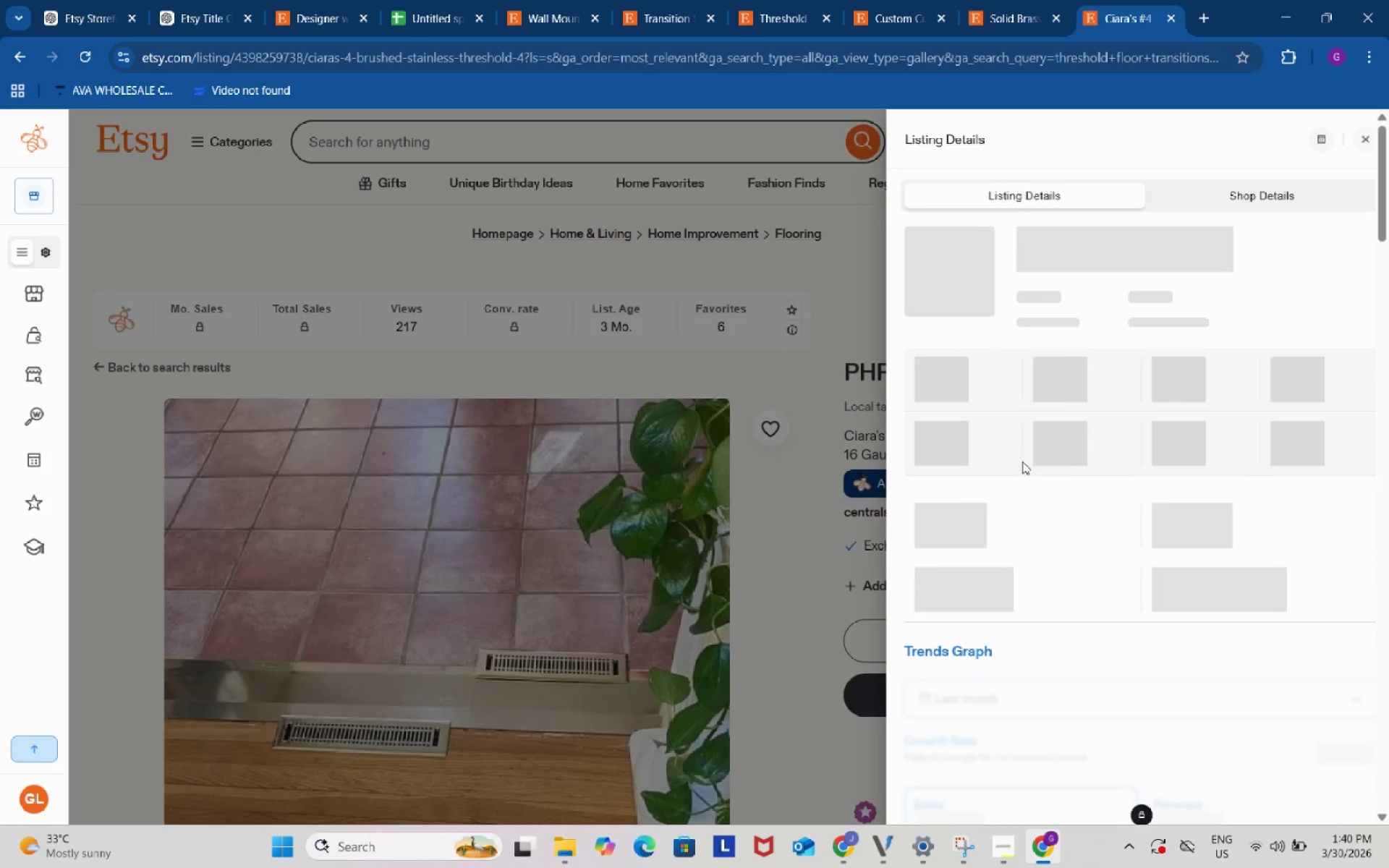 
scroll: coordinate [1042, 457], scroll_direction: down, amount: 9.0
 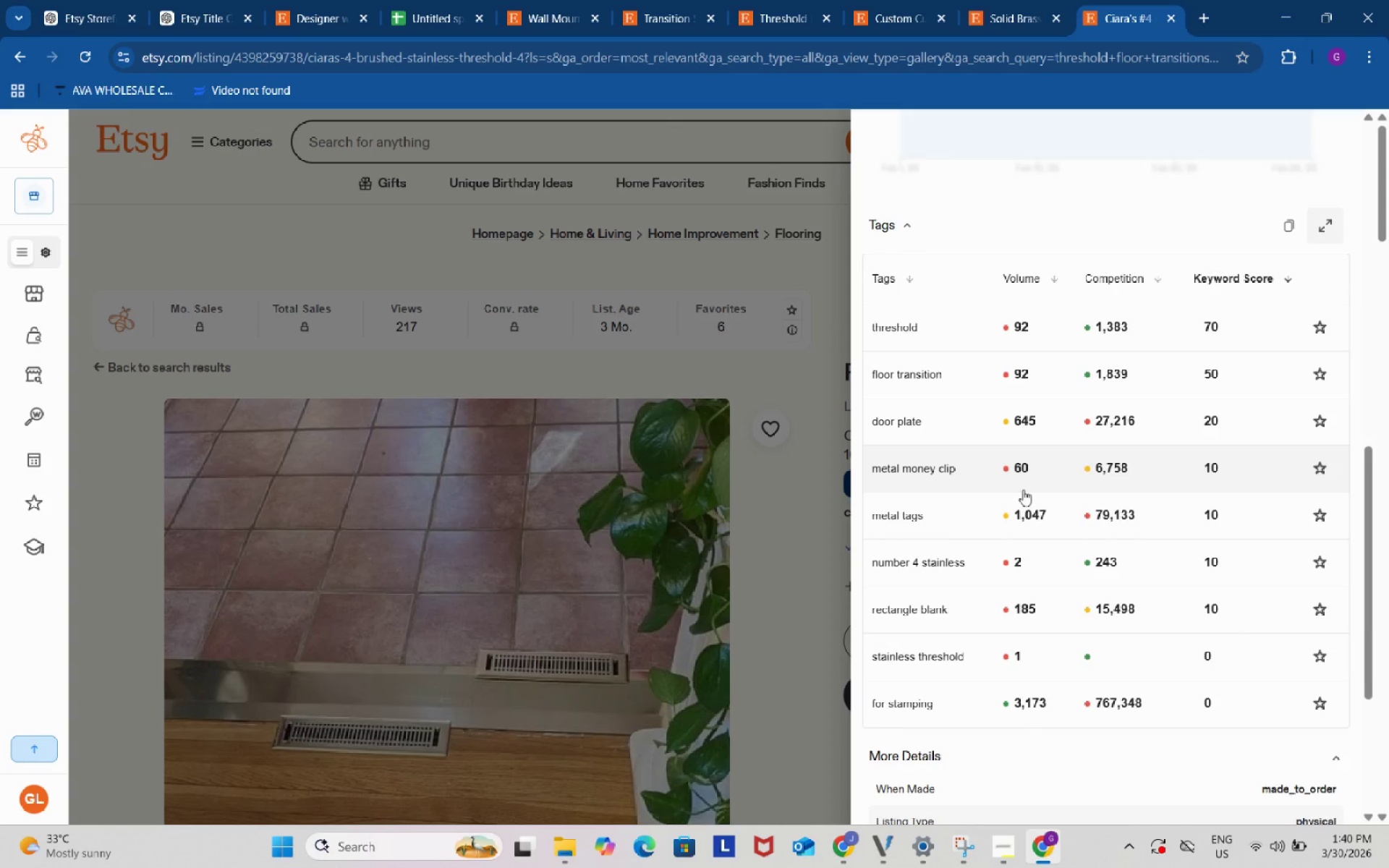 
left_click([912, 423])
 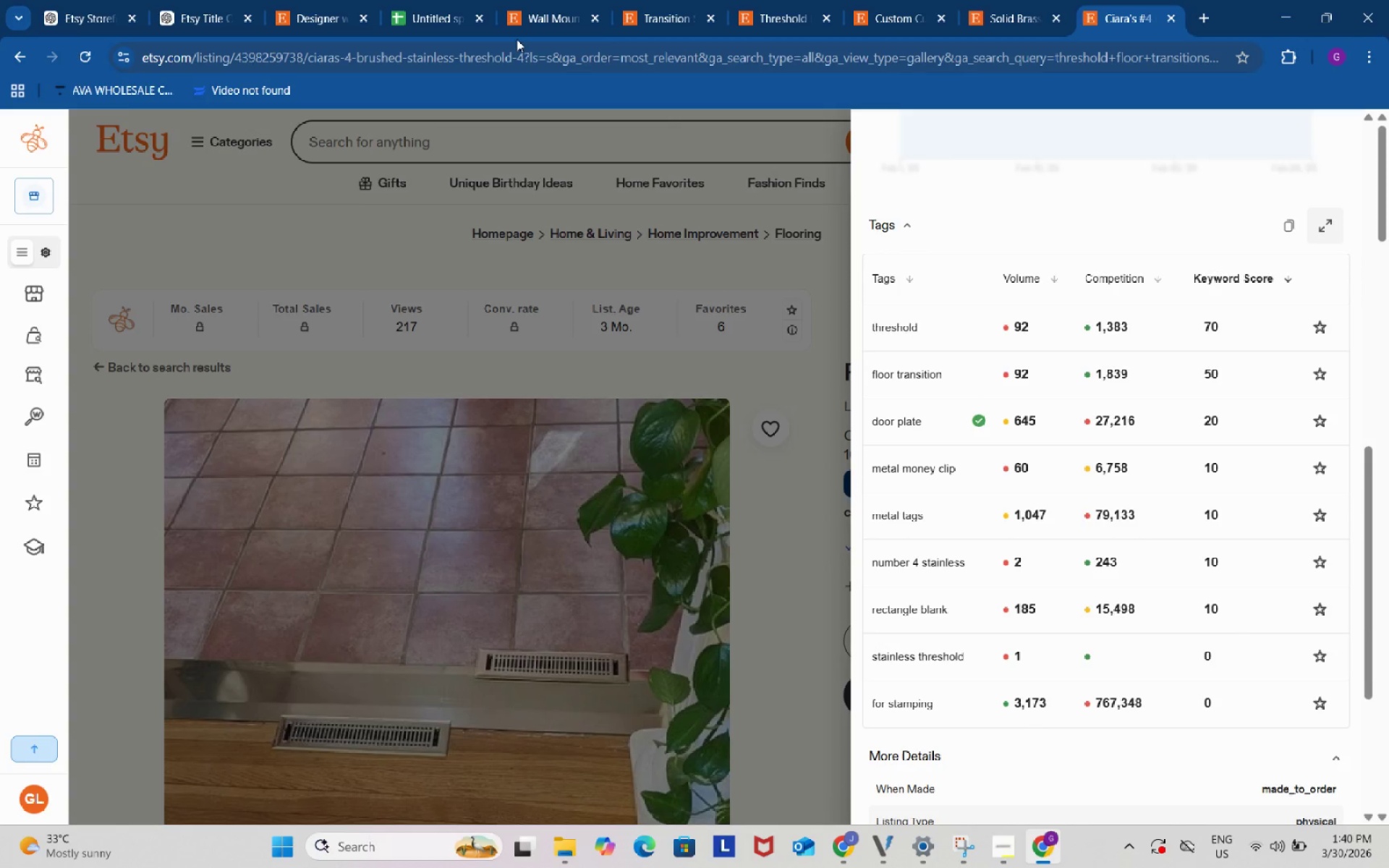 
left_click([429, 0])
 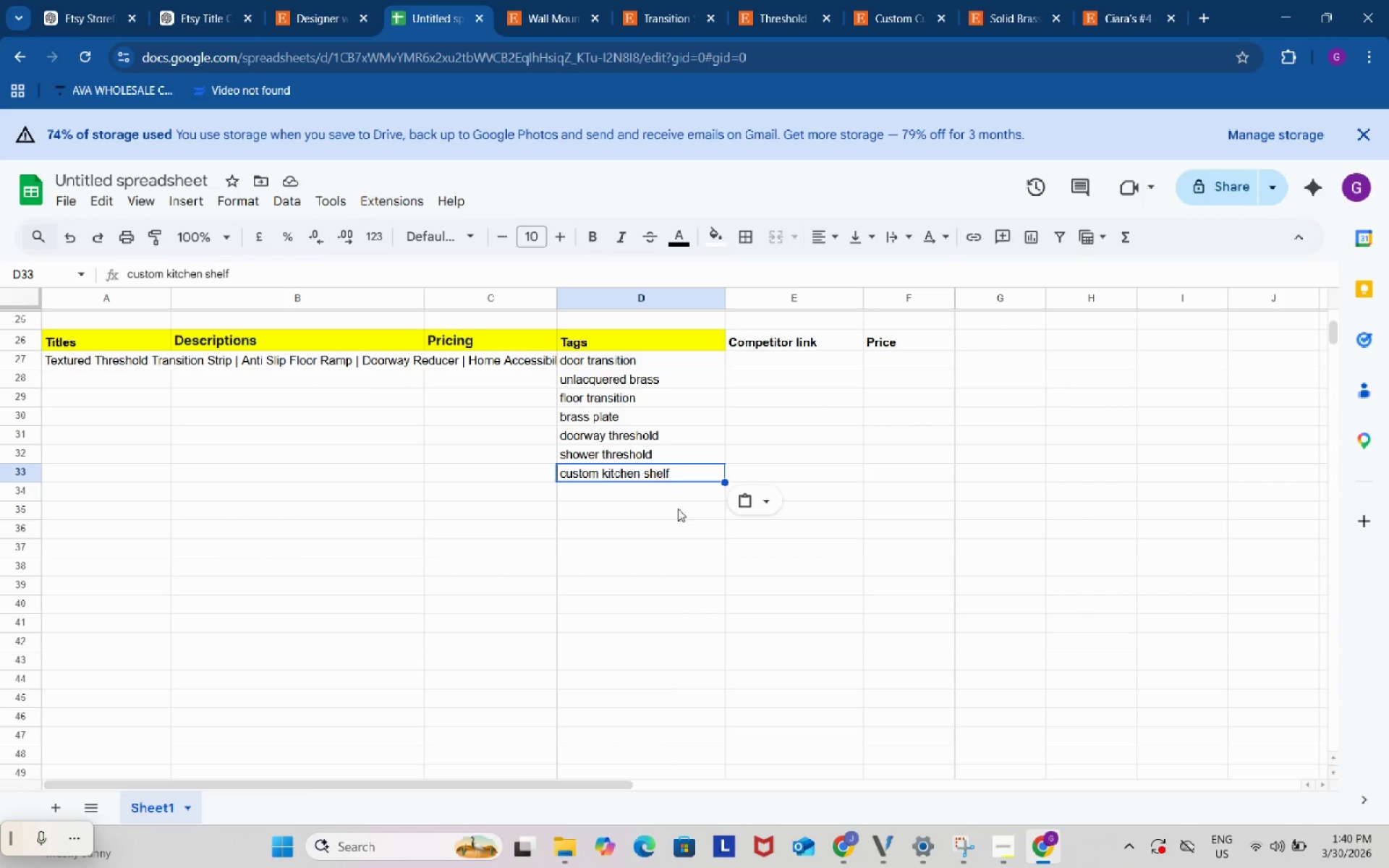 
left_click([678, 490])
 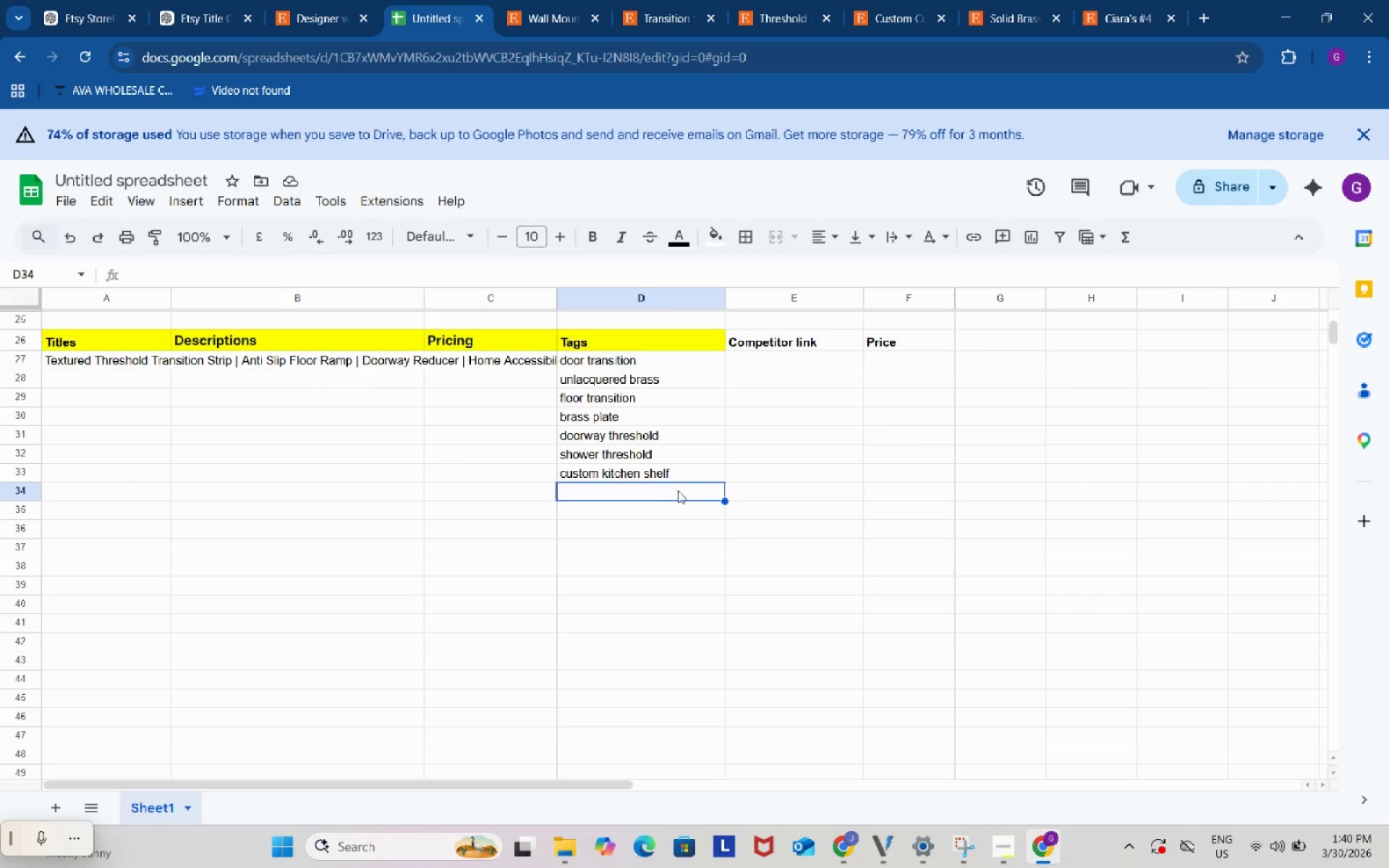 
key(Control+ControlLeft)
 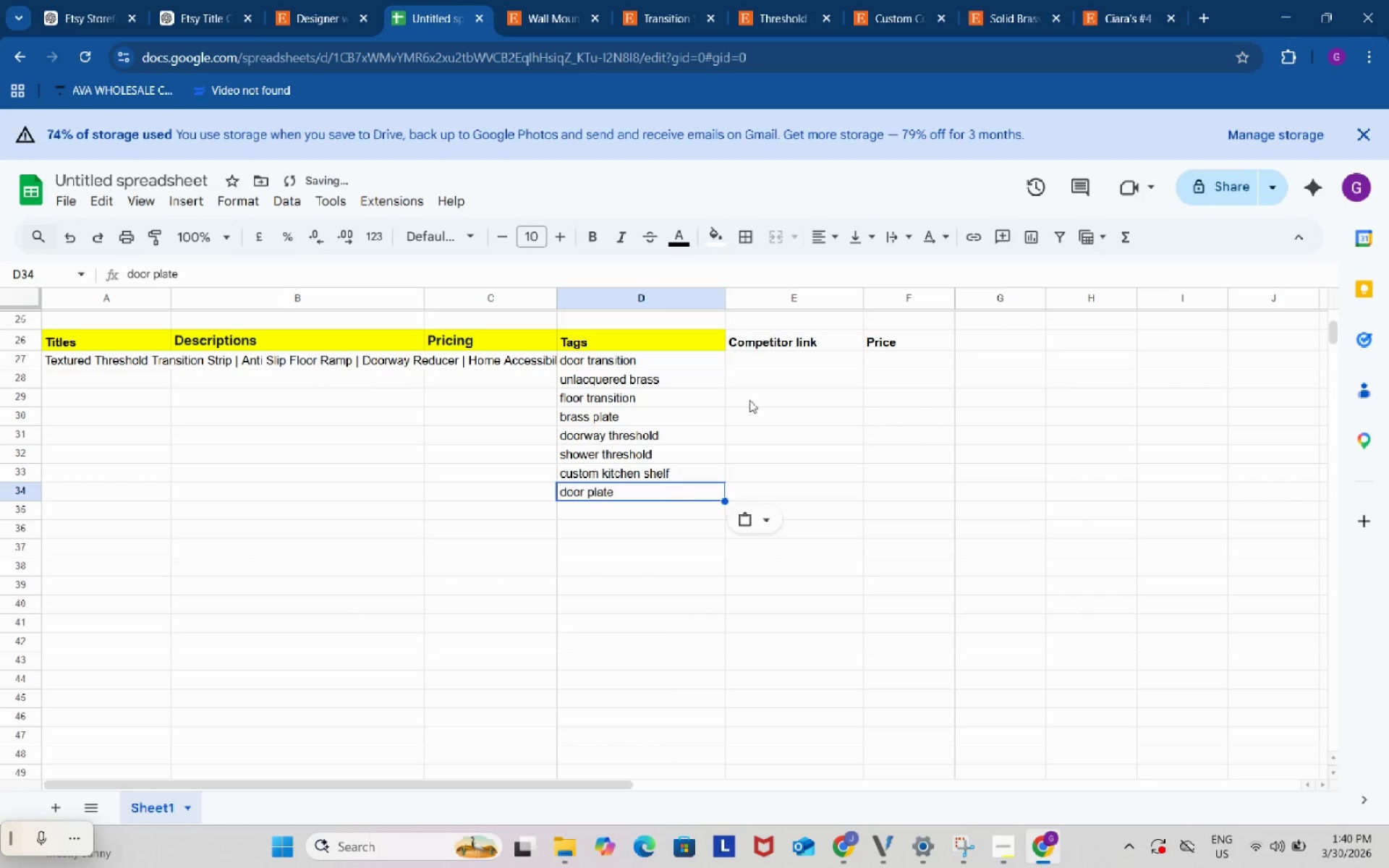 
key(Control+V)
 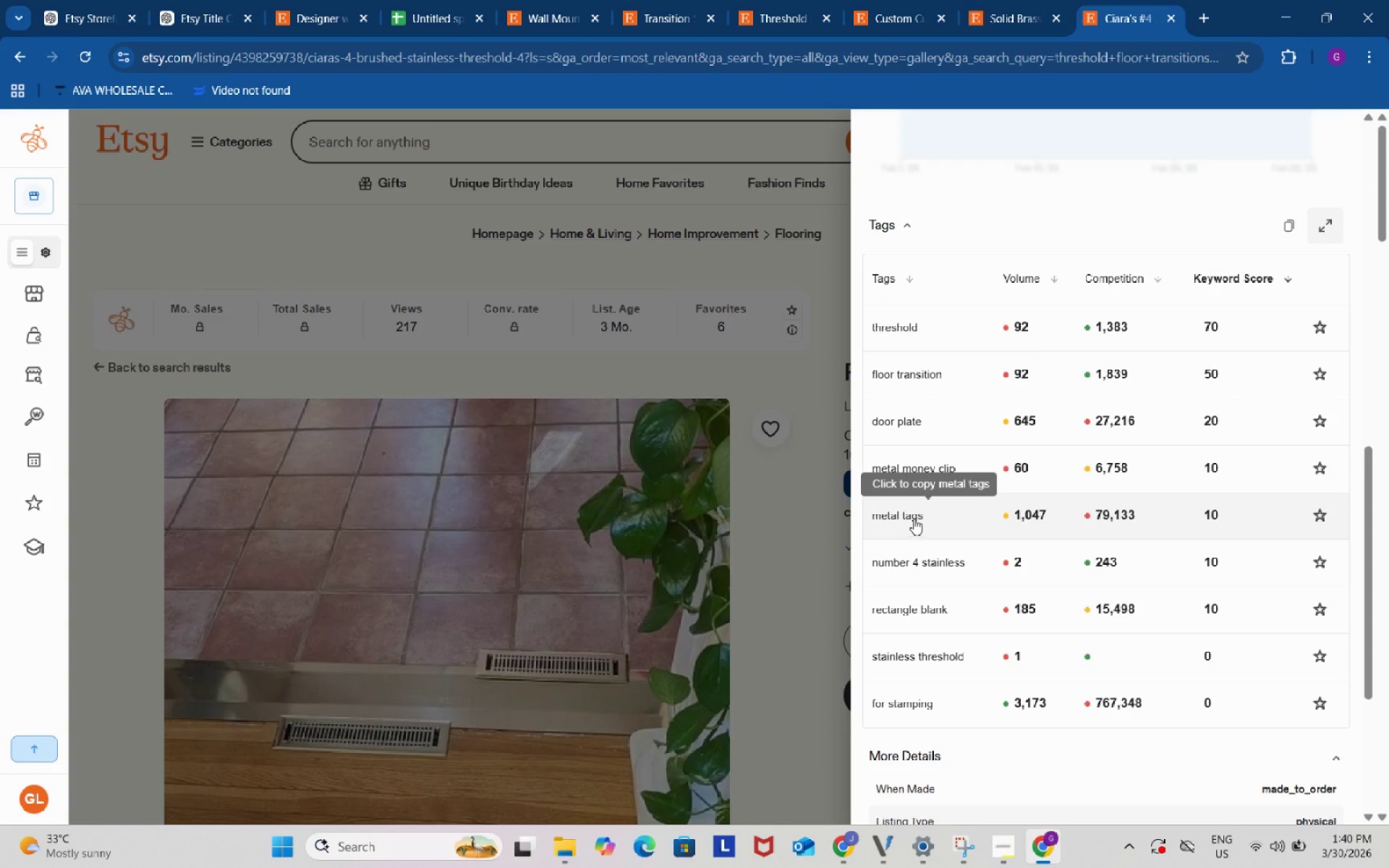 
left_click([914, 517])
 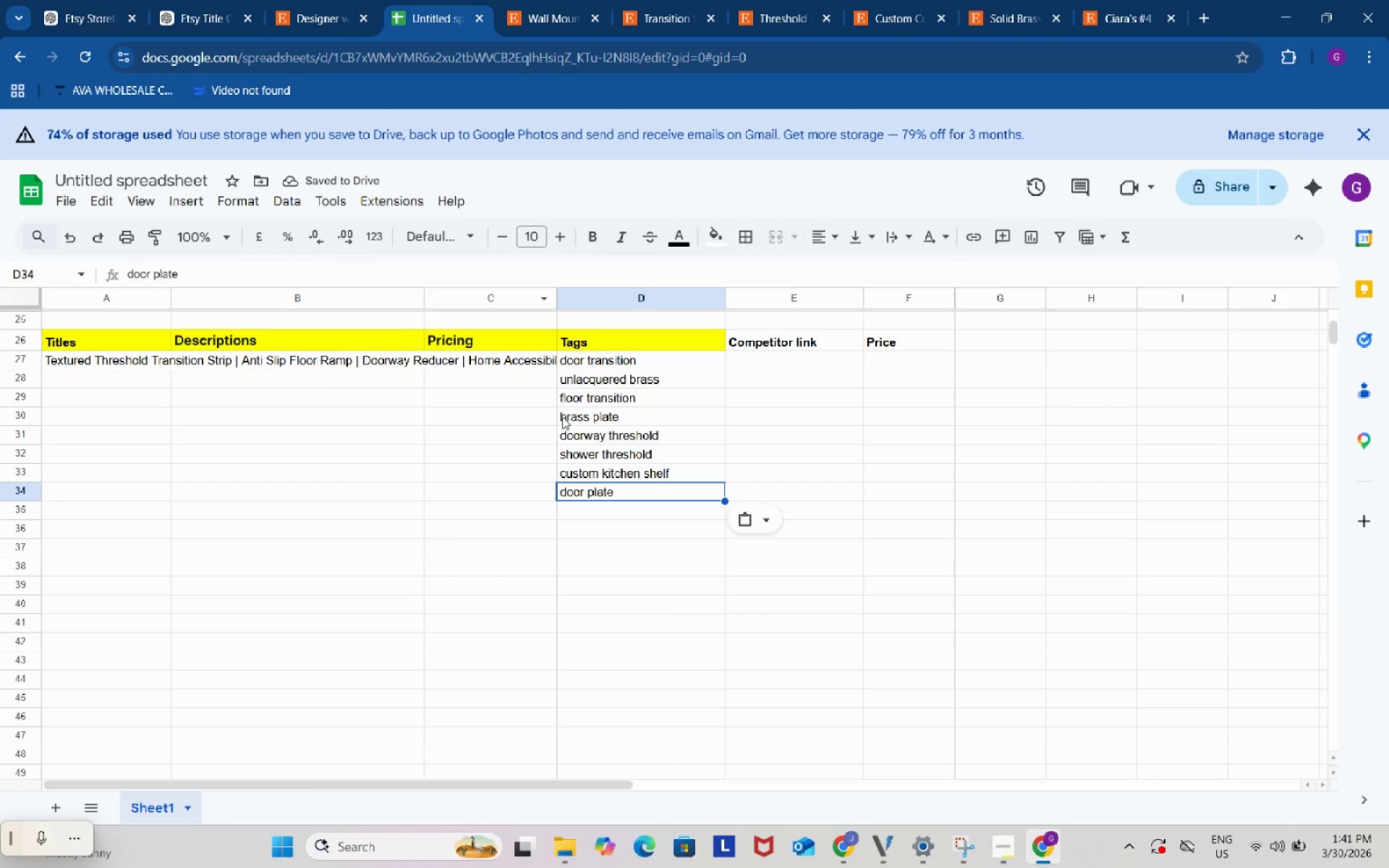 
left_click([631, 514])
 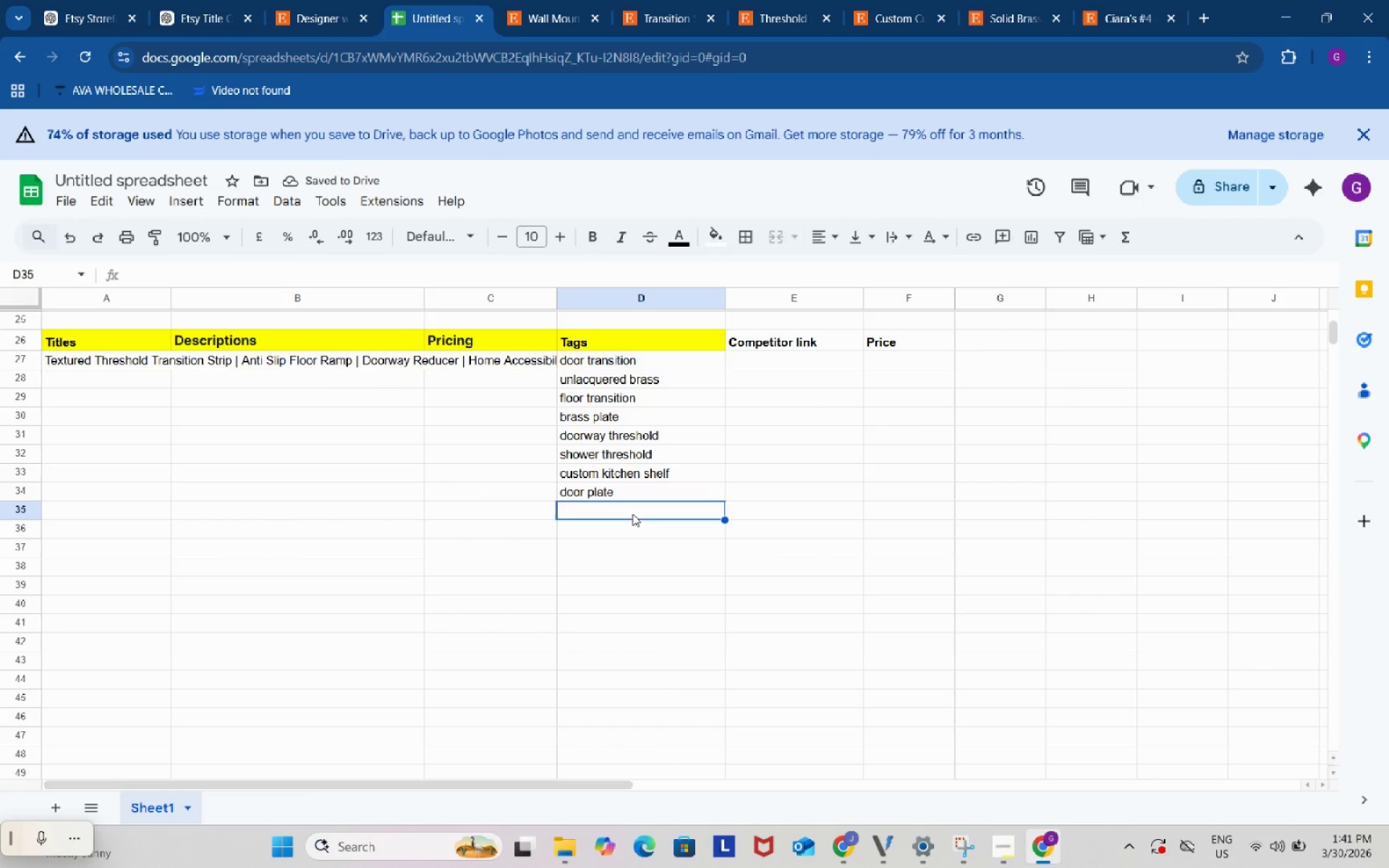 
key(Control+ControlLeft)
 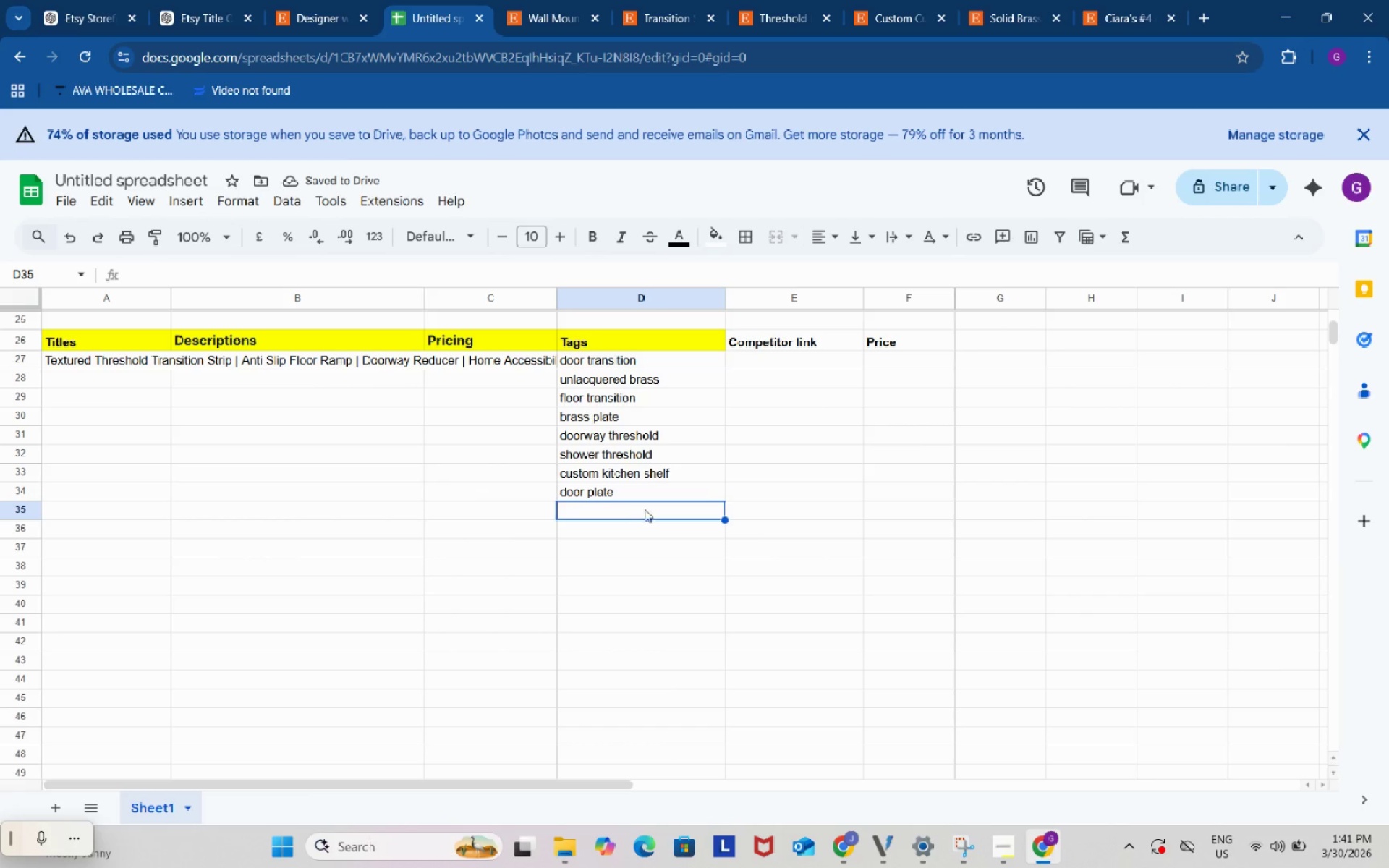 
key(Control+V)
 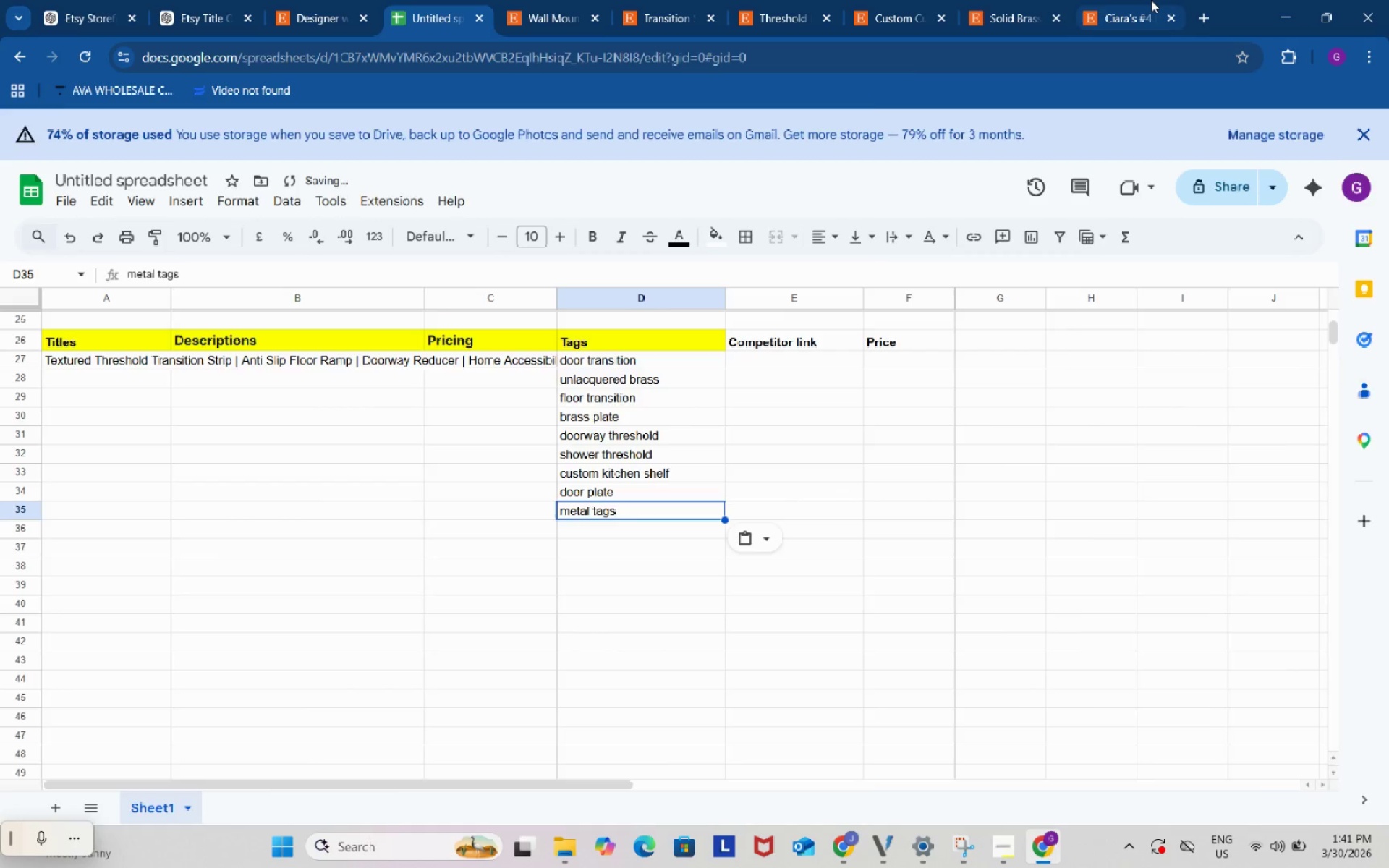 
left_click([1151, 0])
 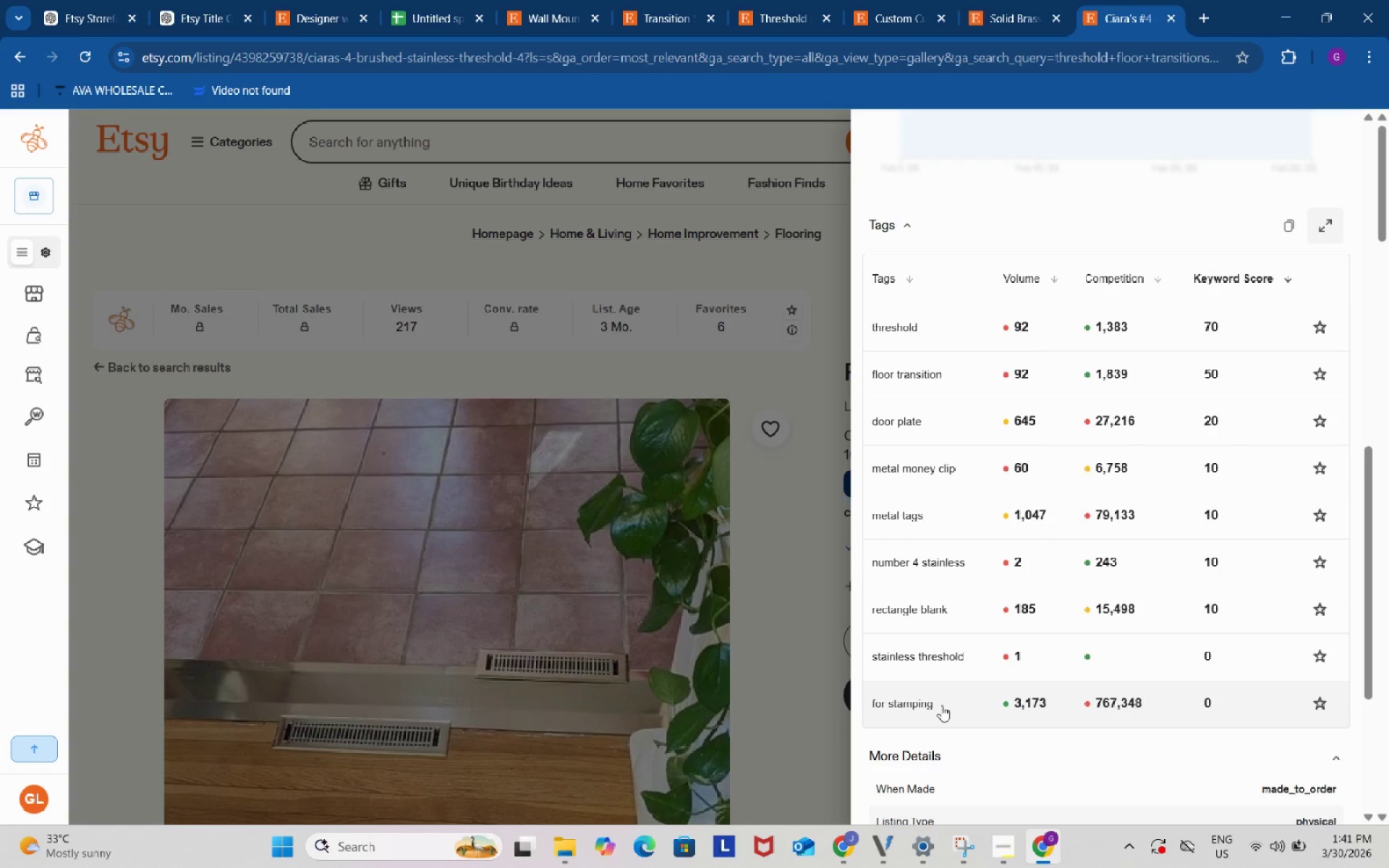 
left_click([925, 700])
 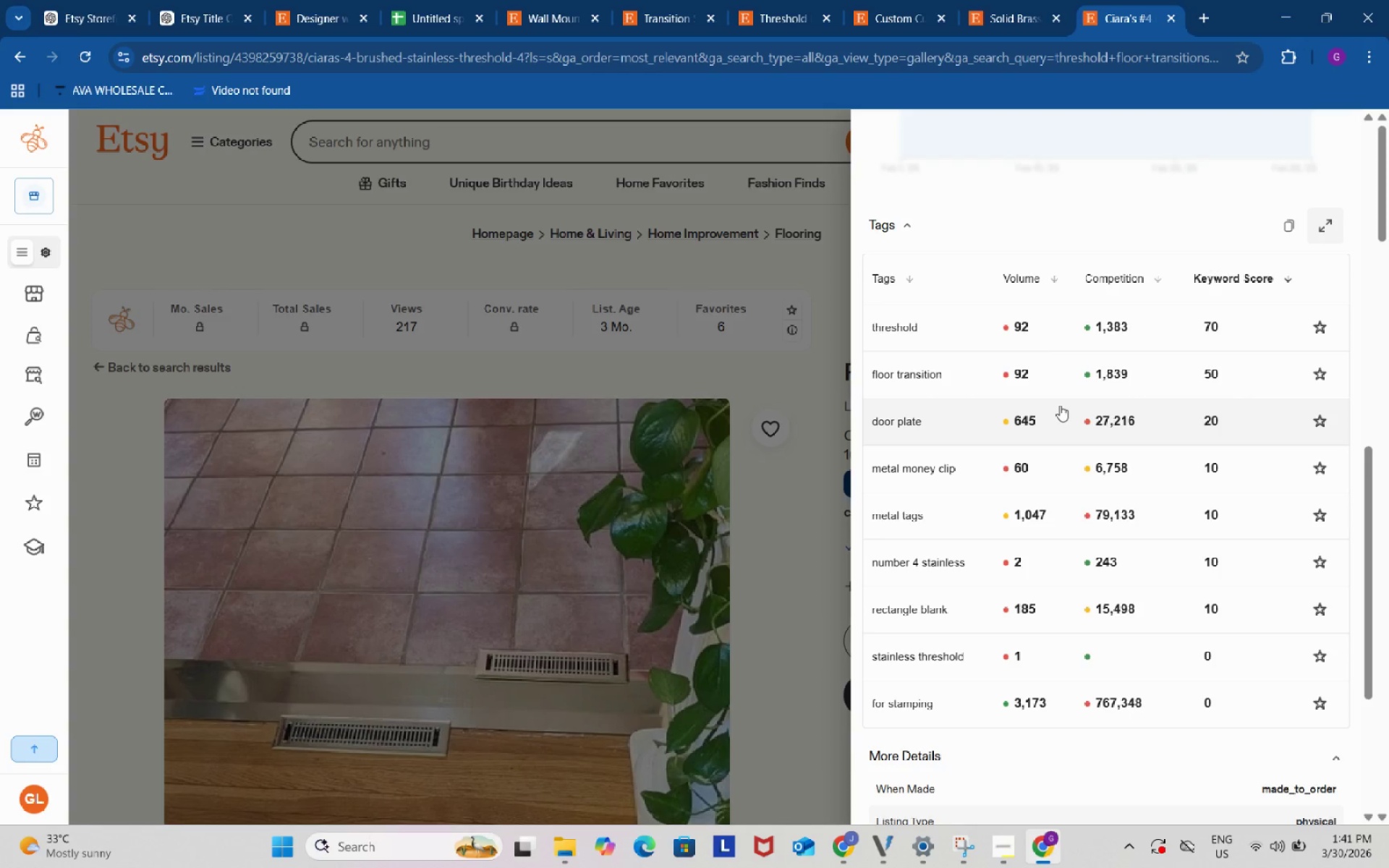 
wait(7.83)
 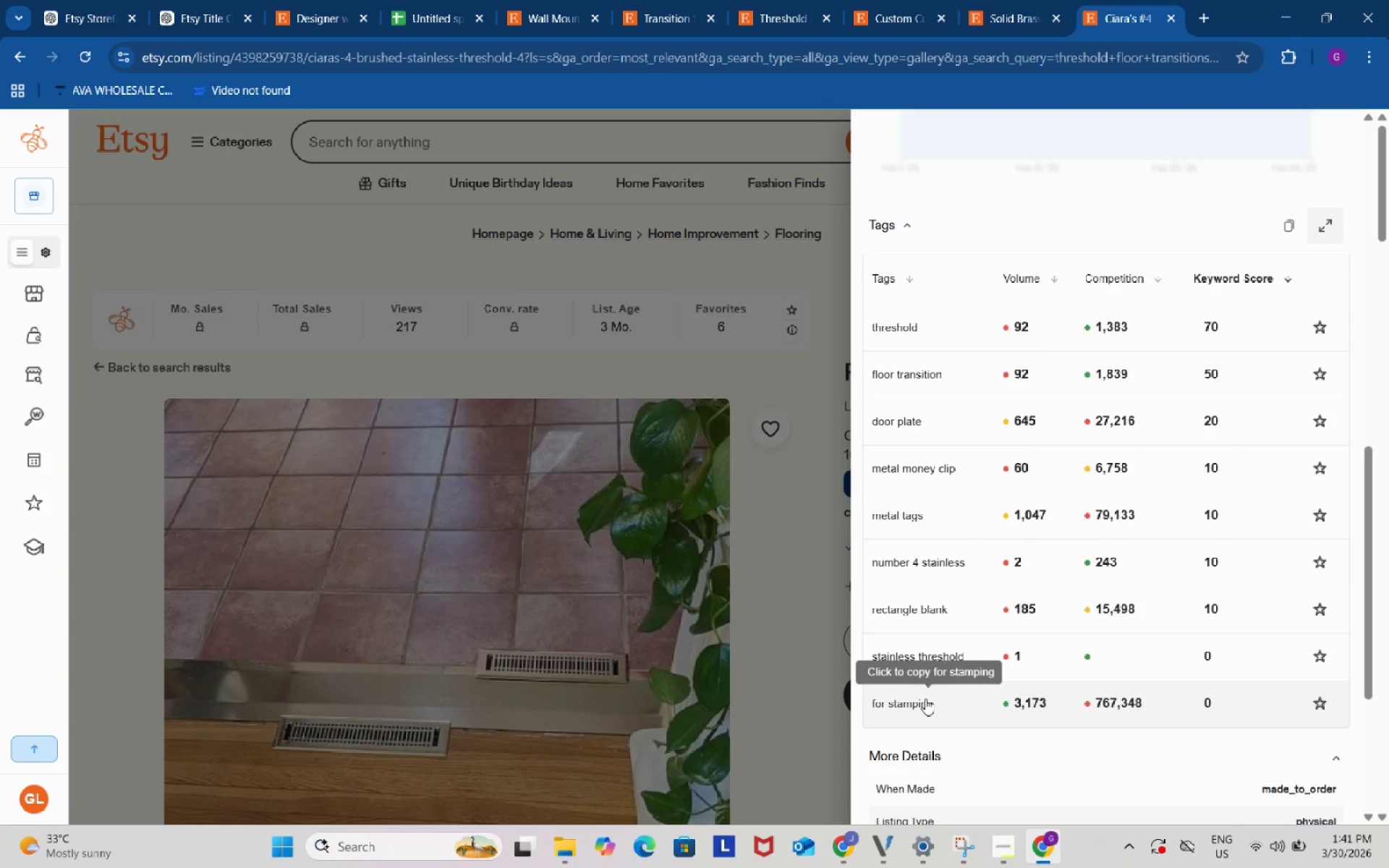 
left_click([206, 0])
 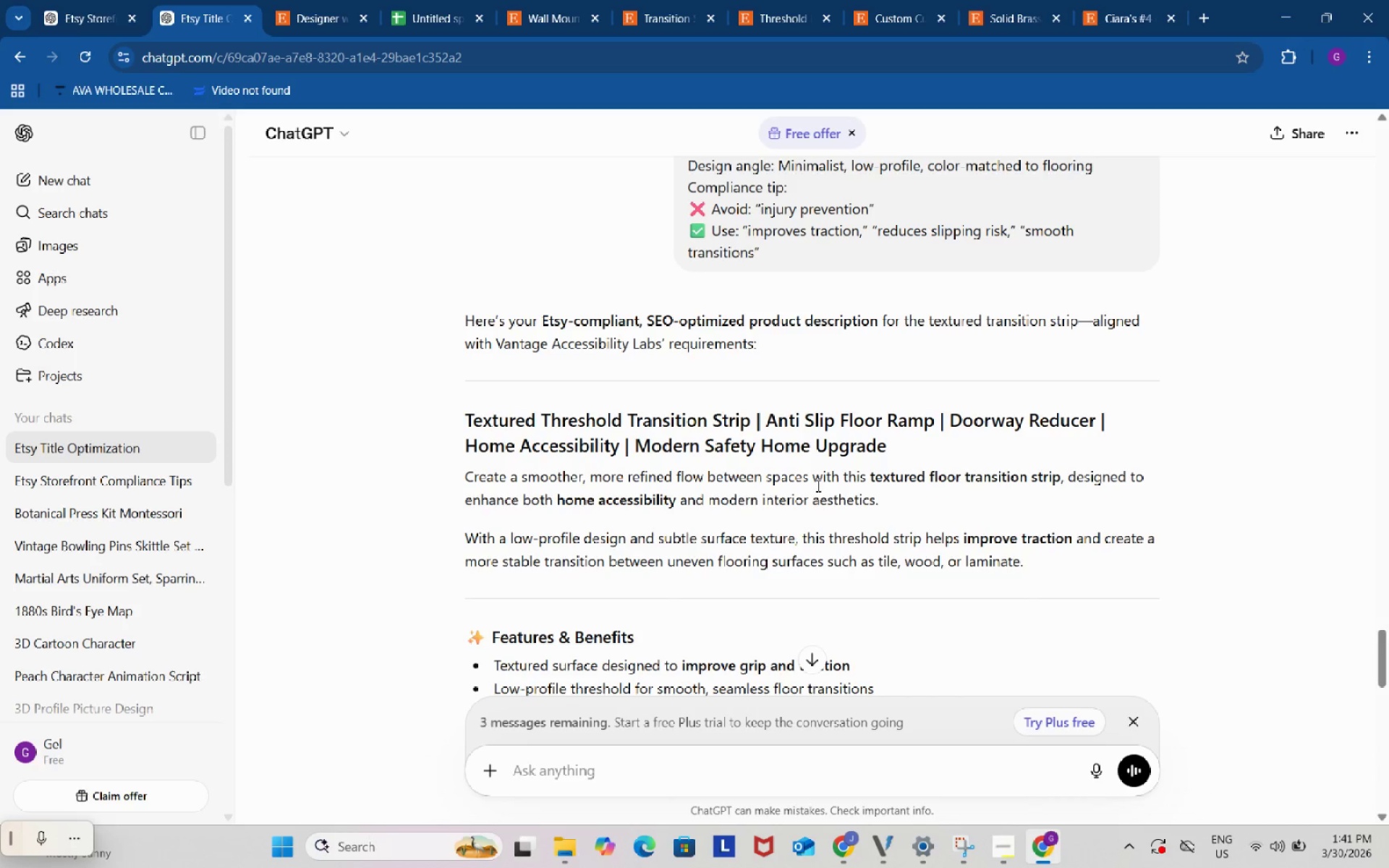 
scroll: coordinate [813, 482], scroll_direction: down, amount: 6.0
 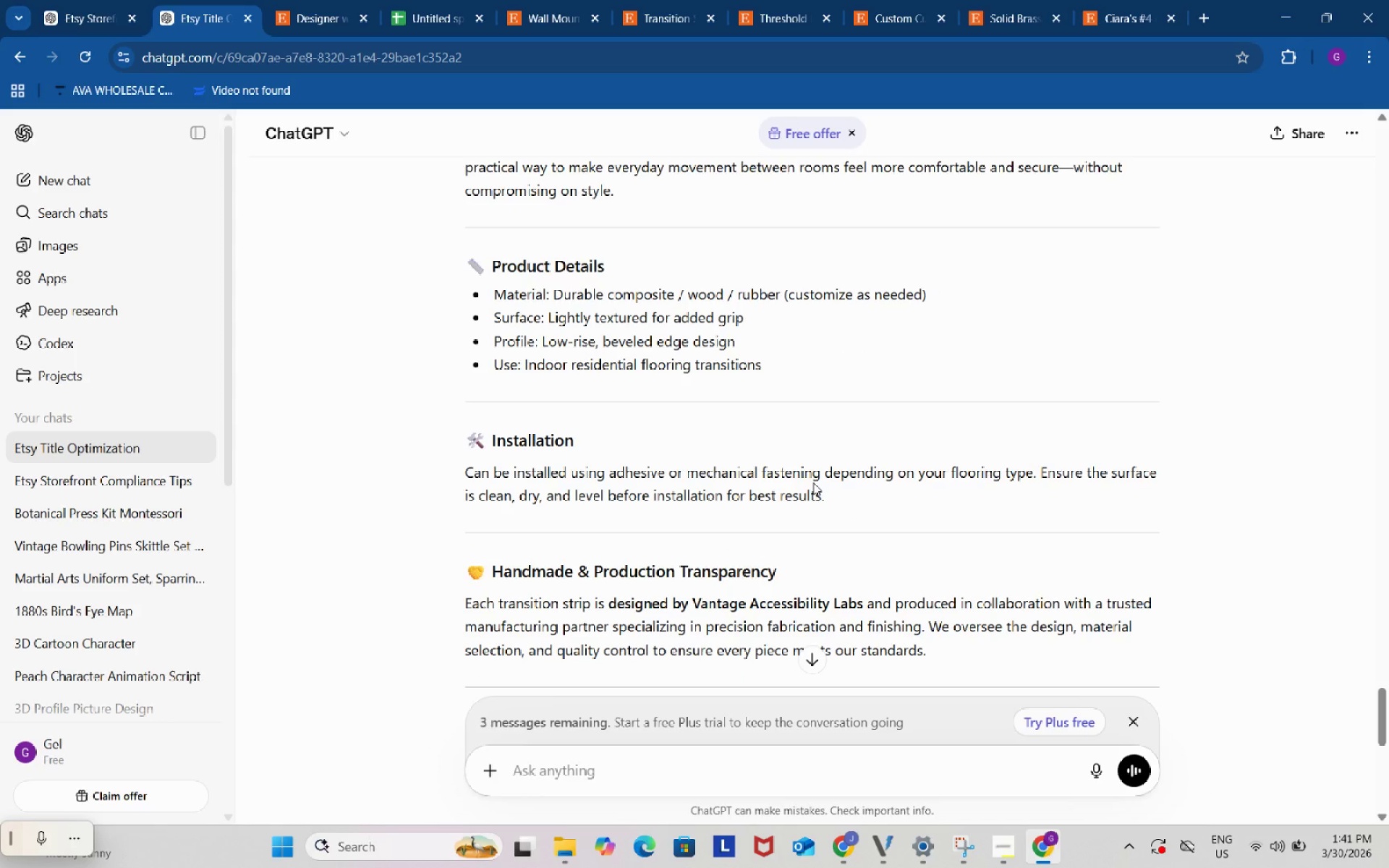 
wait(6.18)
 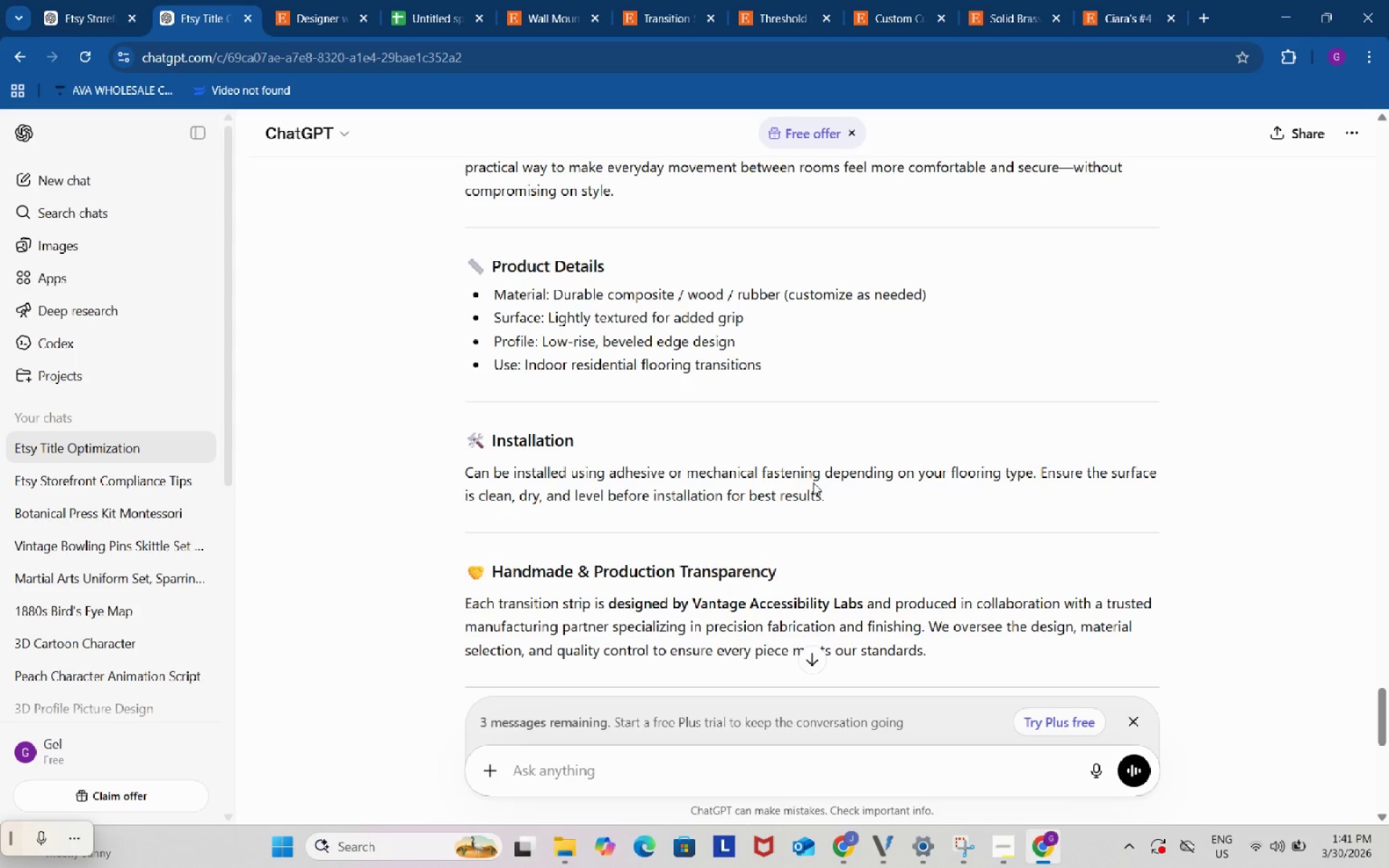 
scroll: coordinate [813, 482], scroll_direction: down, amount: 3.0
 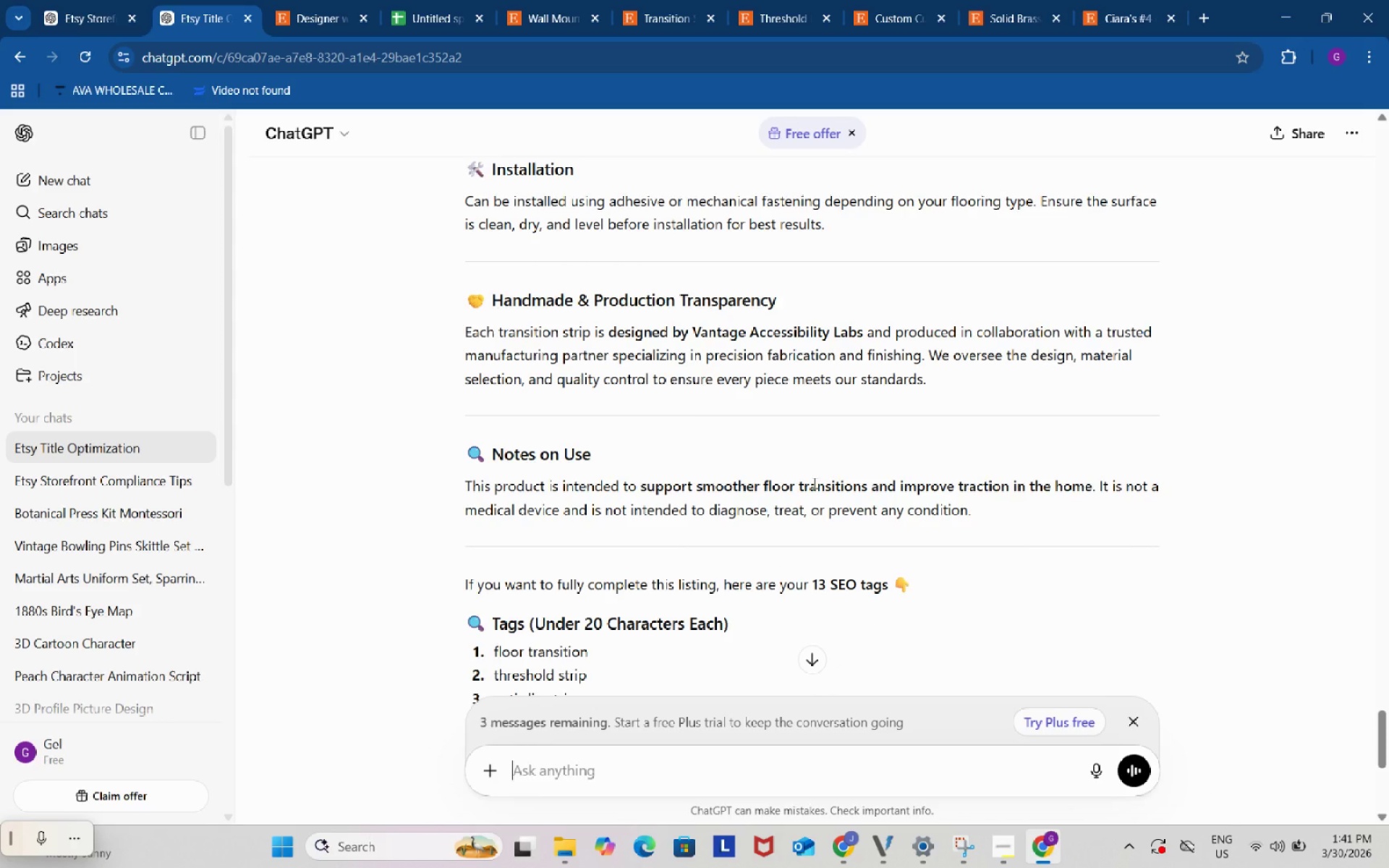 
wait(7.64)
 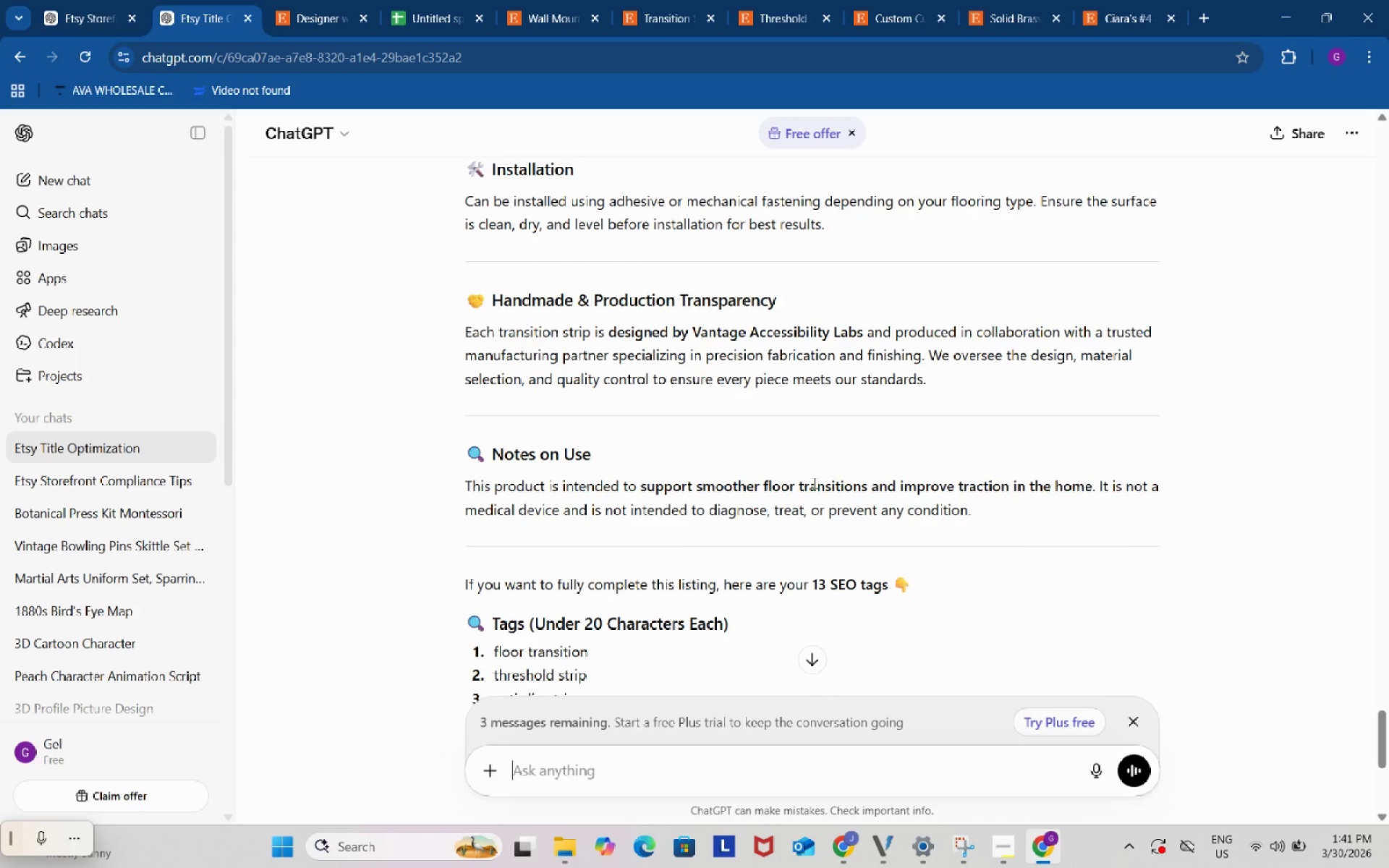 
scroll: coordinate [813, 482], scroll_direction: down, amount: 1.0
 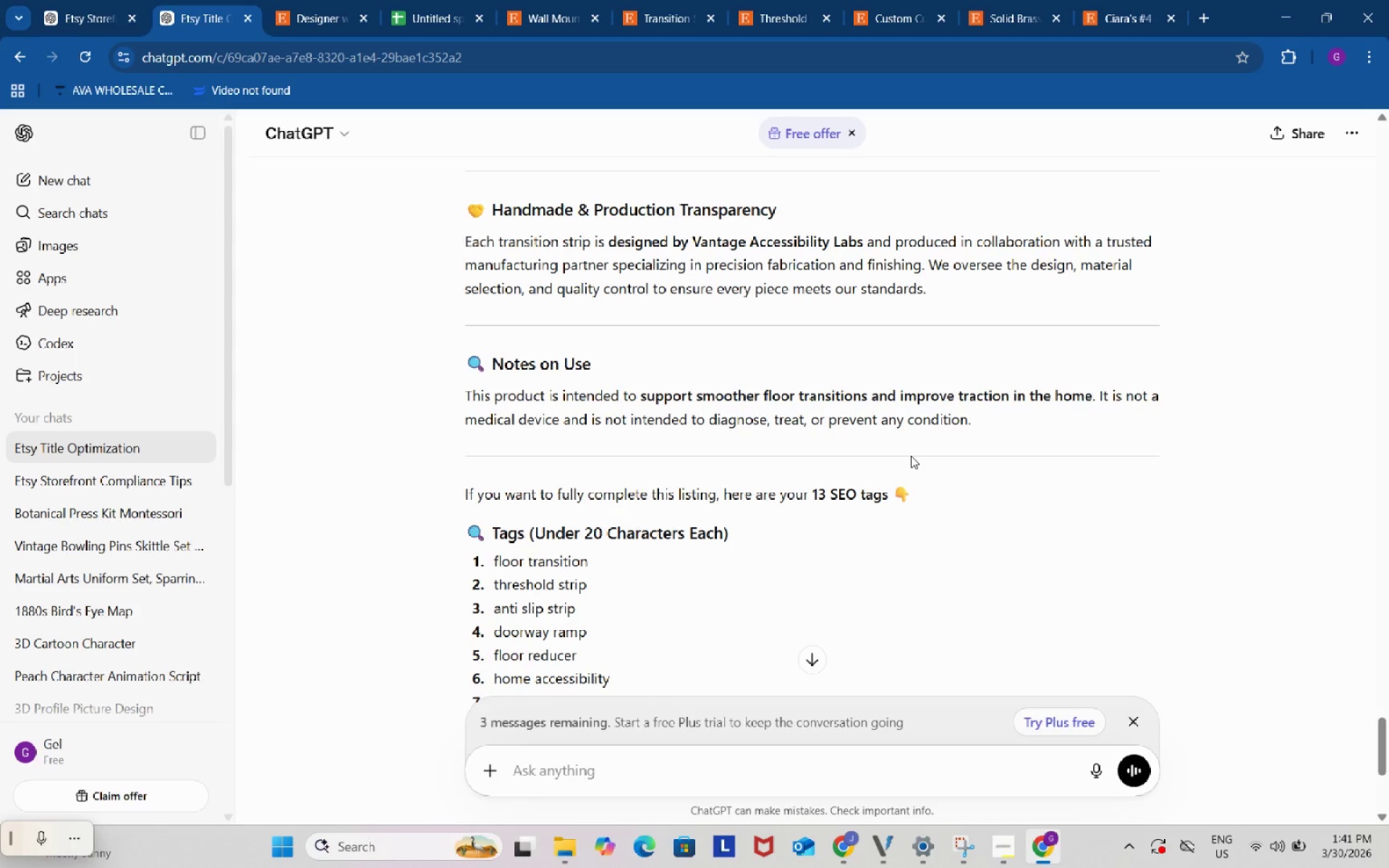 
left_click_drag(start_coordinate=[1004, 420], to_coordinate=[463, 232])
 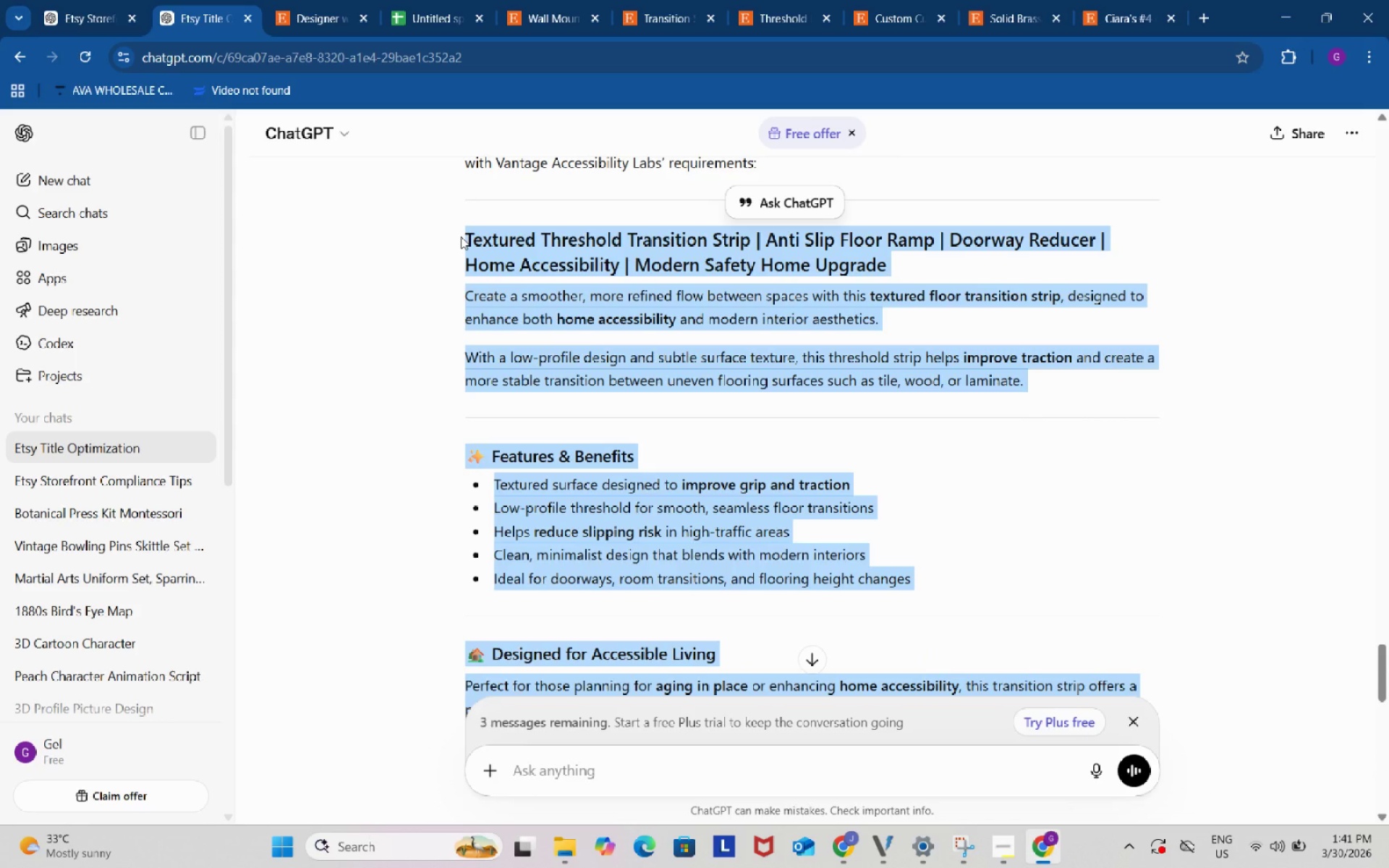 
scroll: coordinate [580, 395], scroll_direction: up, amount: 10.0
 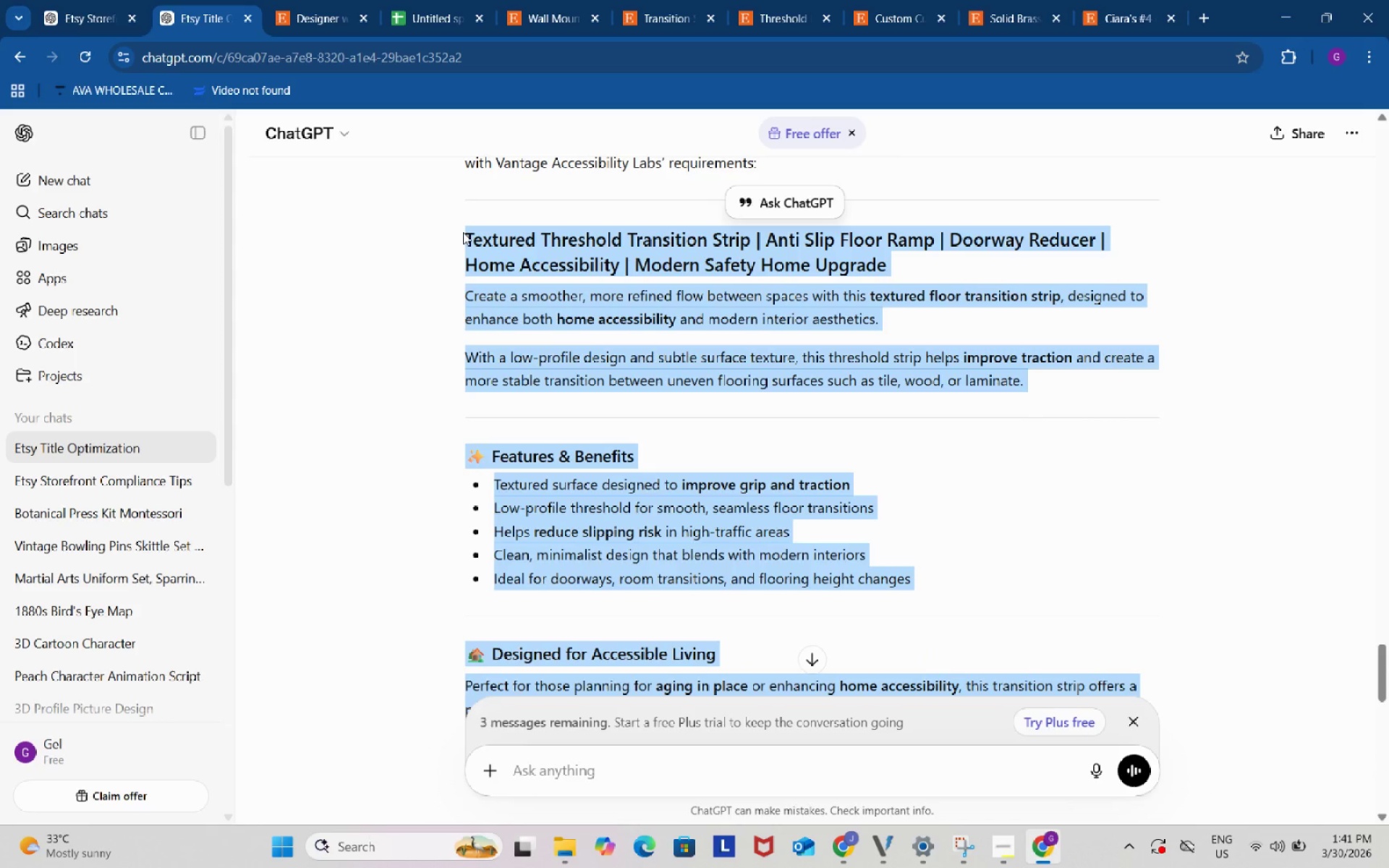 
key(Control+ControlLeft)
 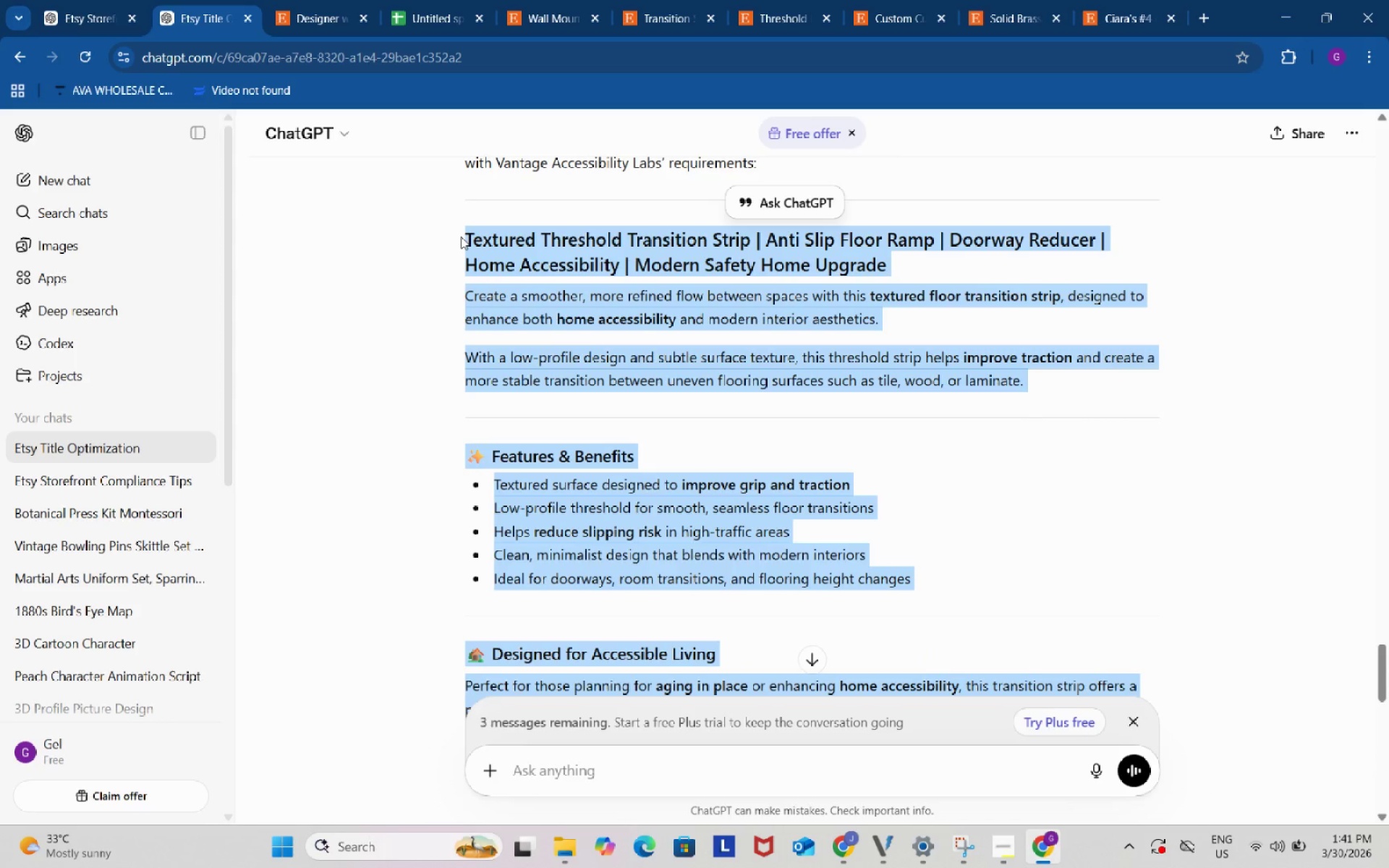 
key(Control+C)
 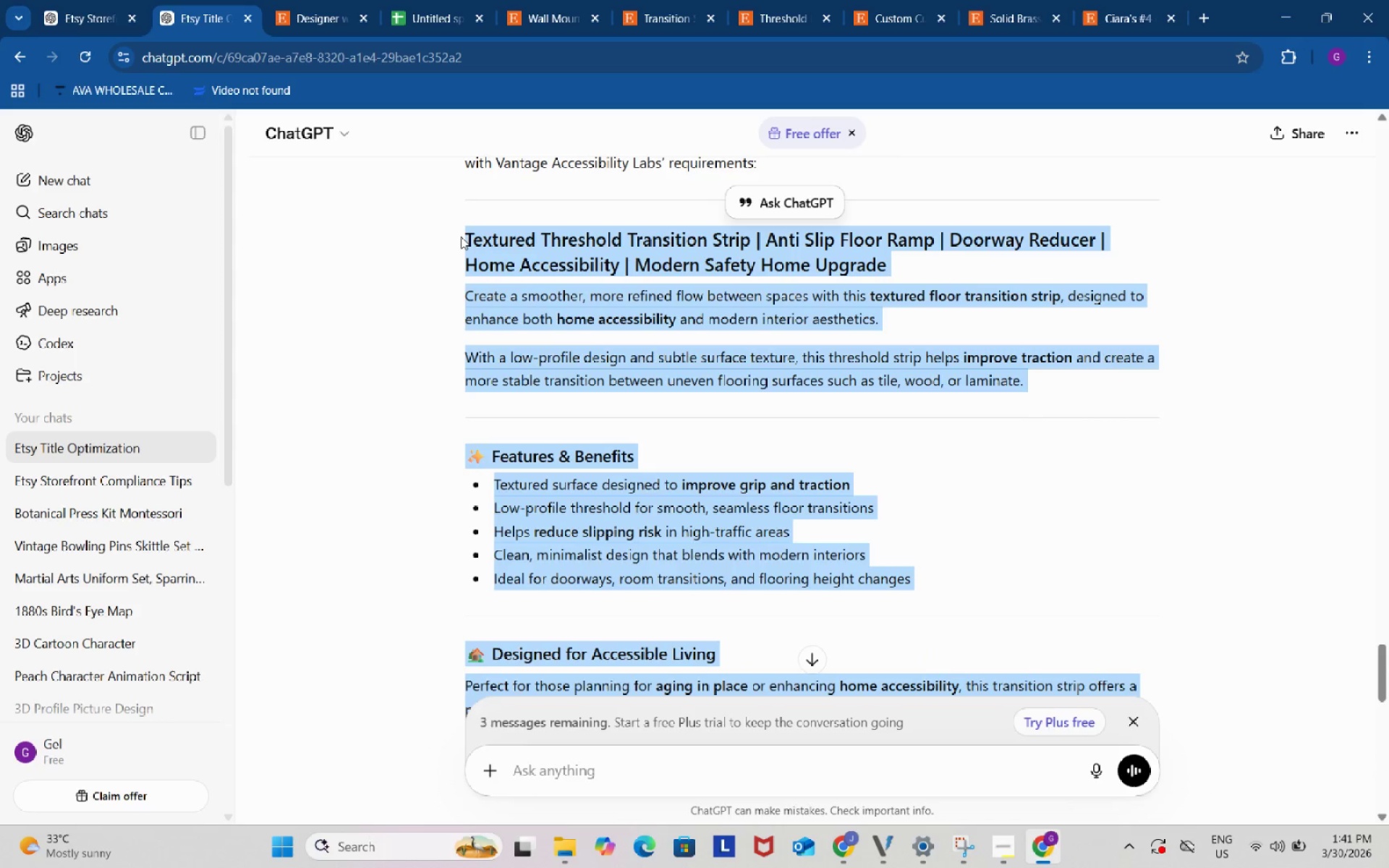 
key(Control+ControlLeft)
 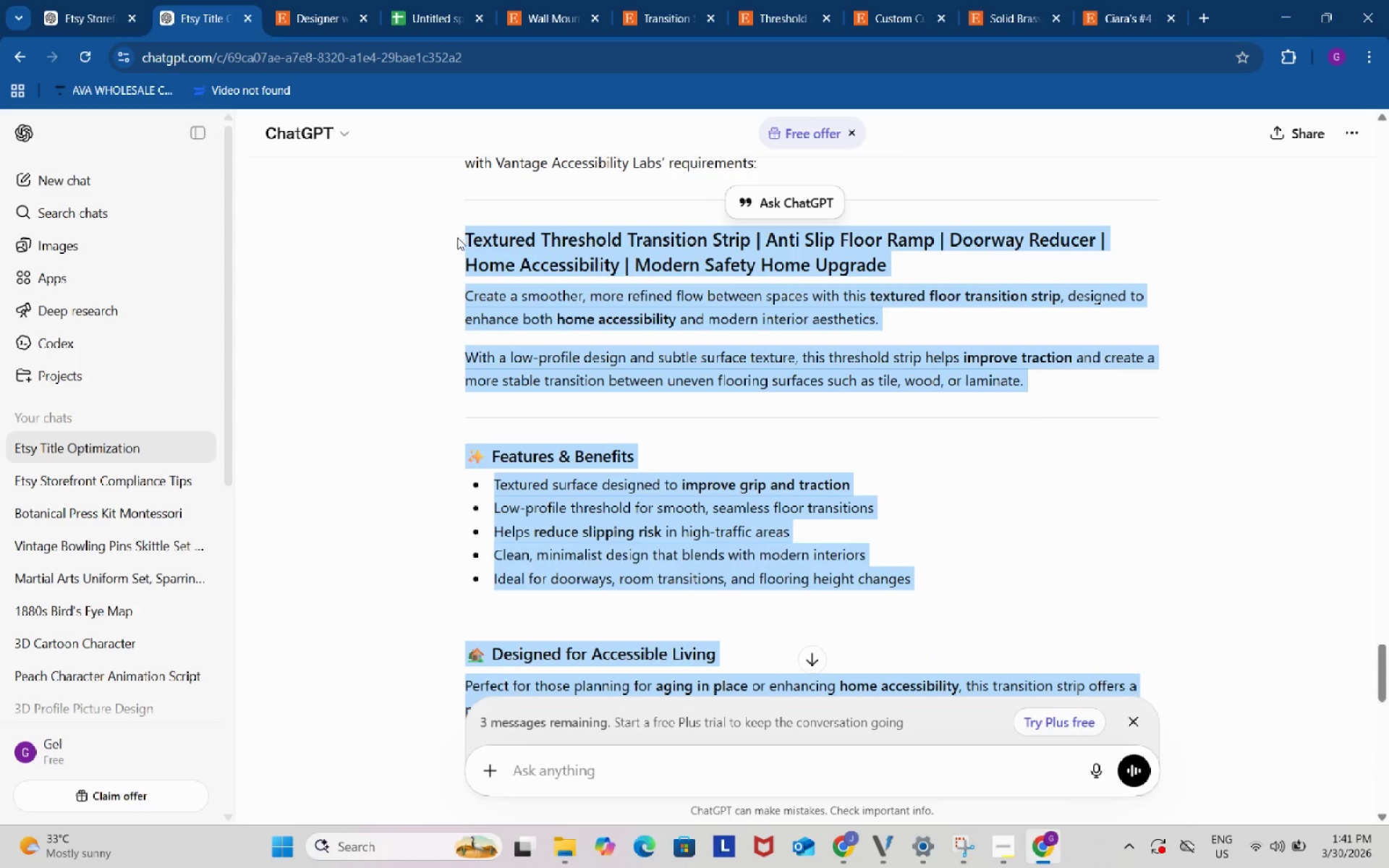 
key(Control+C)
 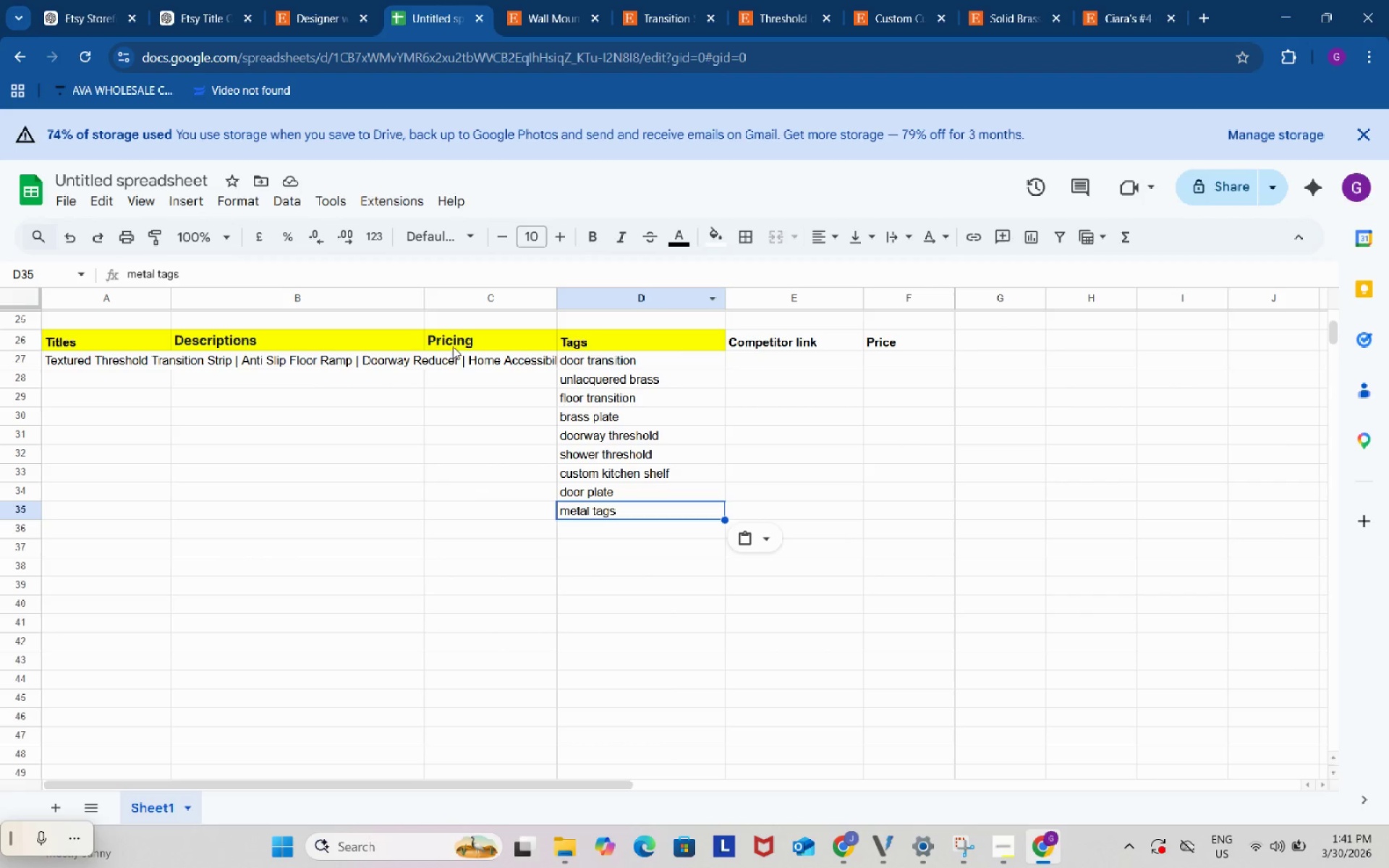 
left_click([310, 363])
 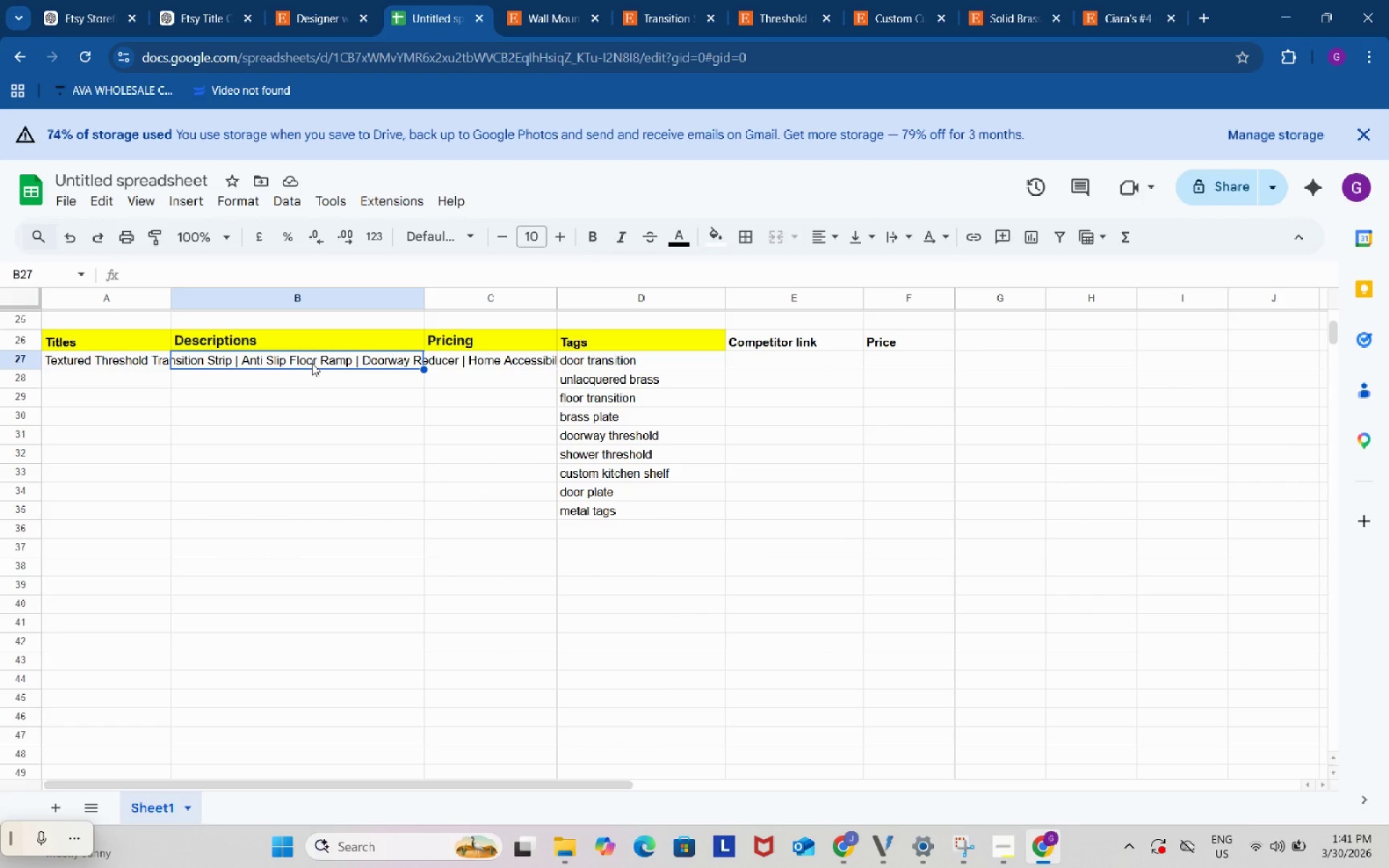 
left_click_drag(start_coordinate=[313, 363], to_coordinate=[318, 534])
 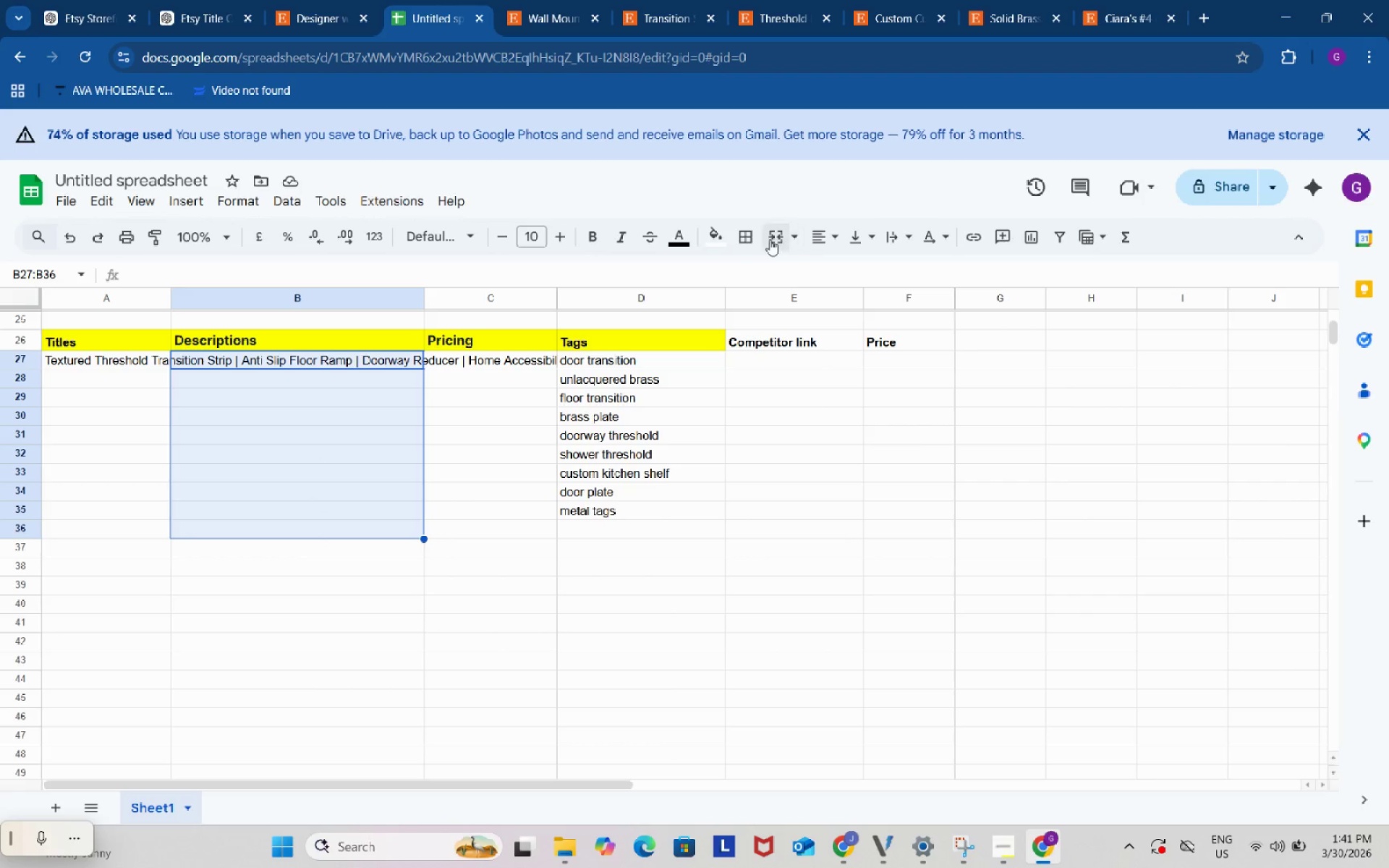 
left_click([768, 239])
 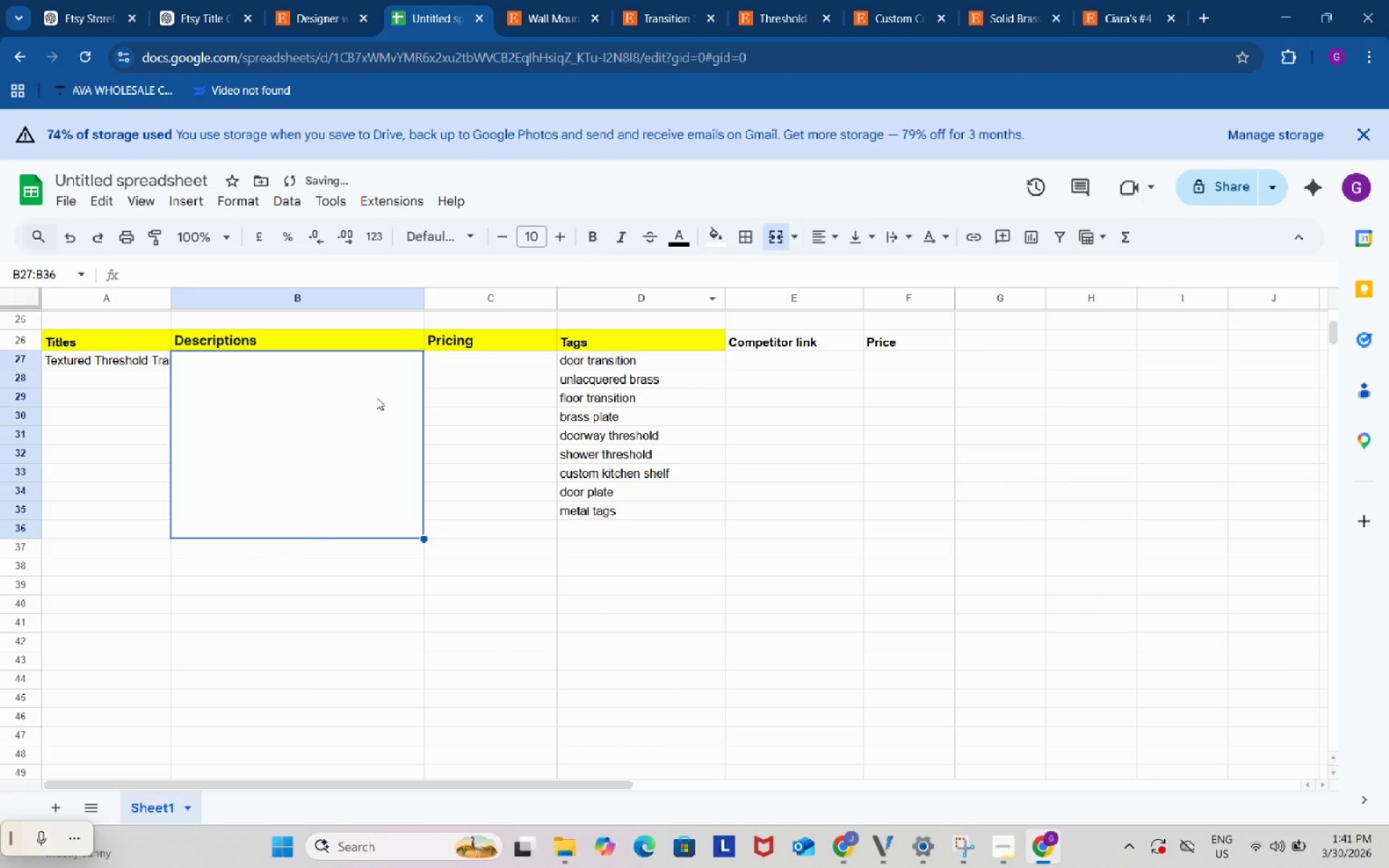 
left_click([370, 394])
 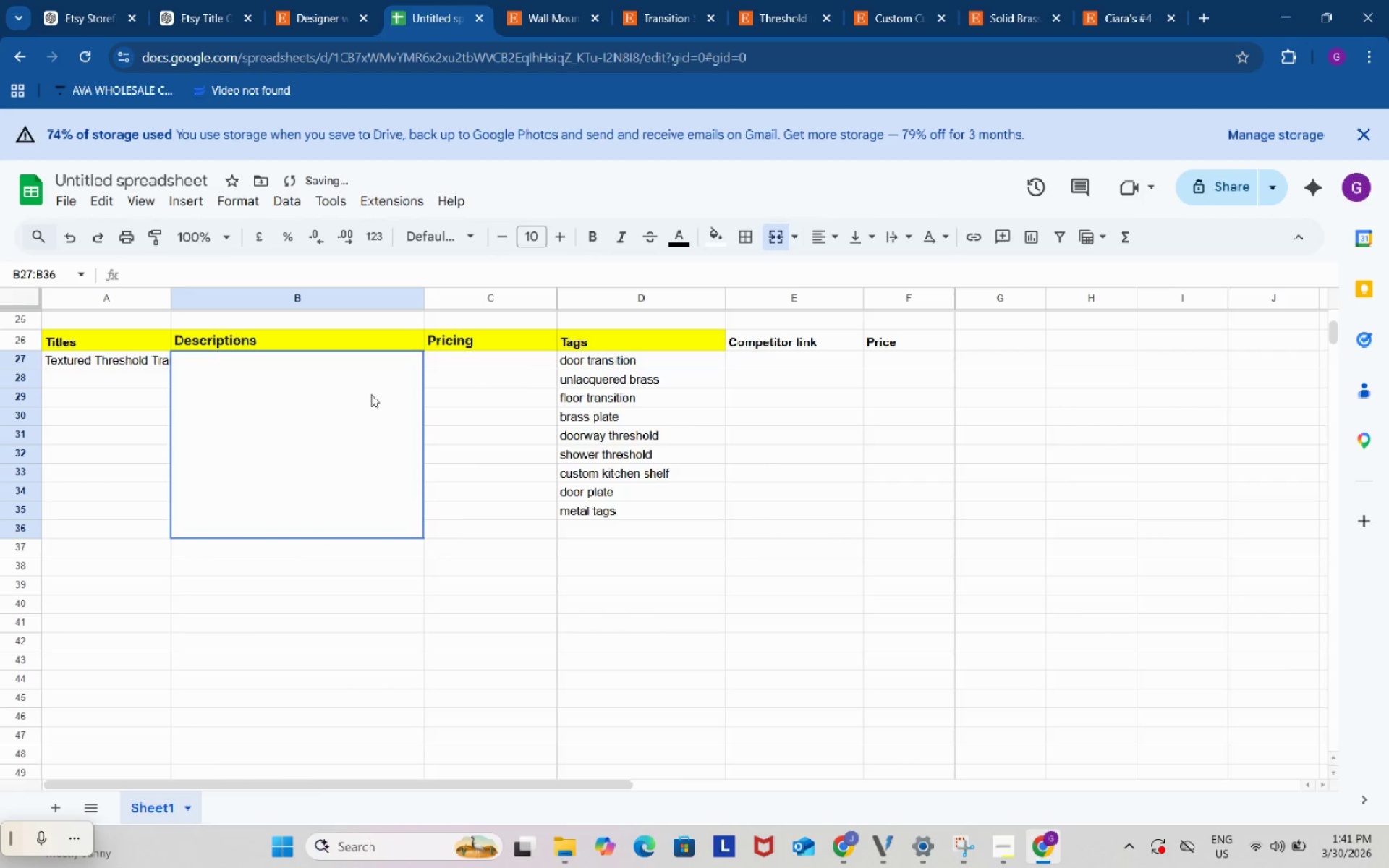 
key(Control+ControlLeft)
 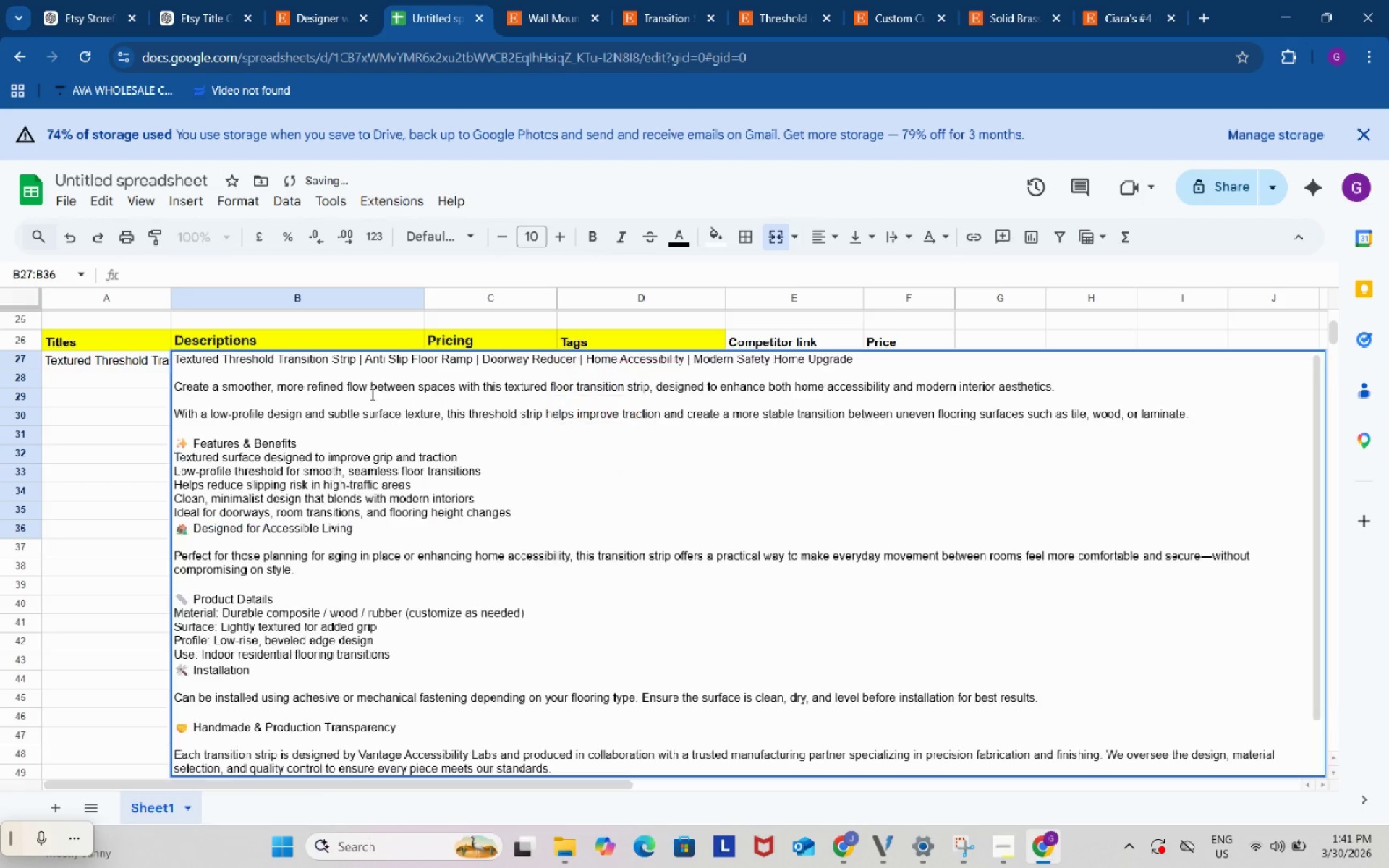 
key(Control+V)
 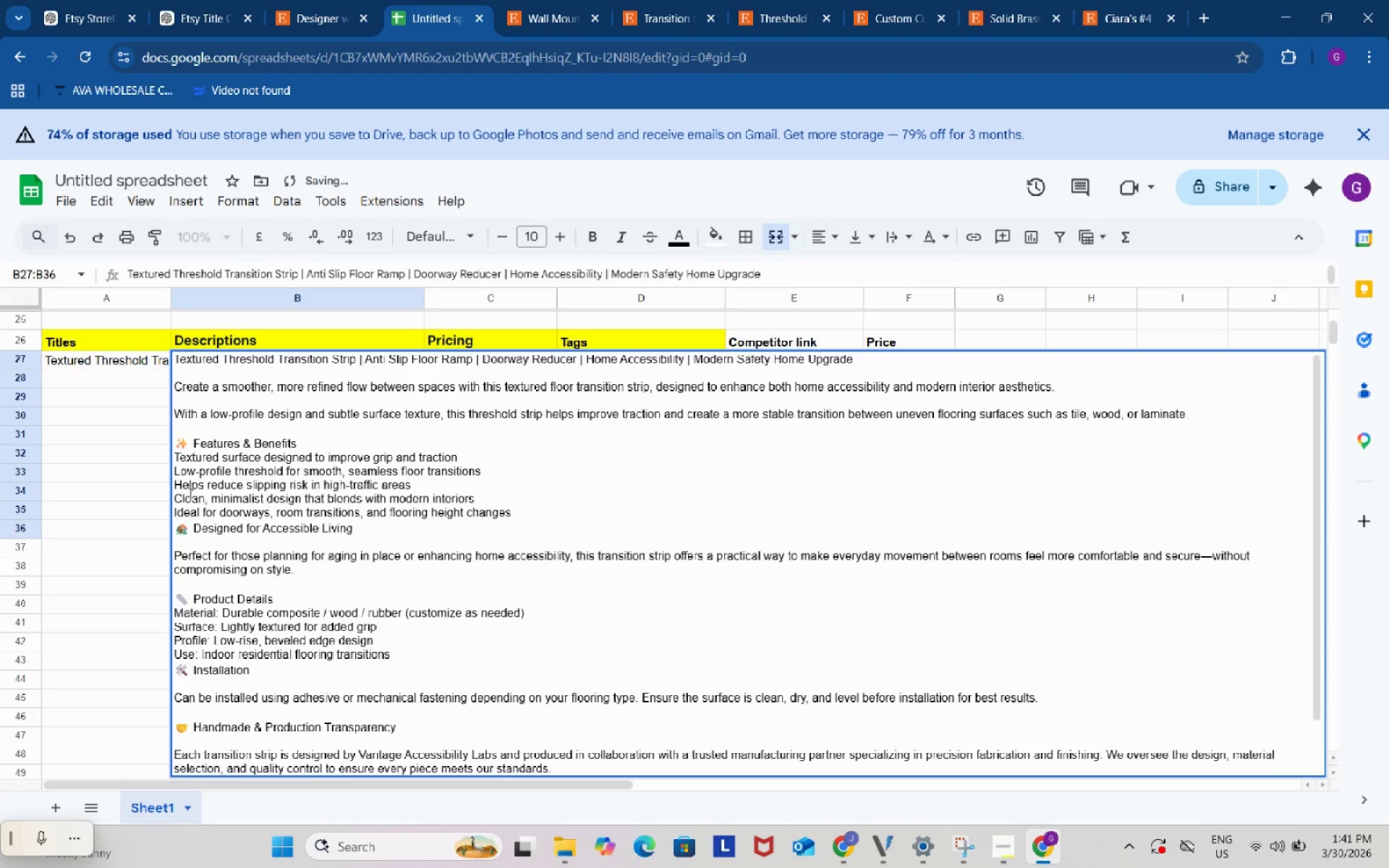 
left_click([106, 475])
 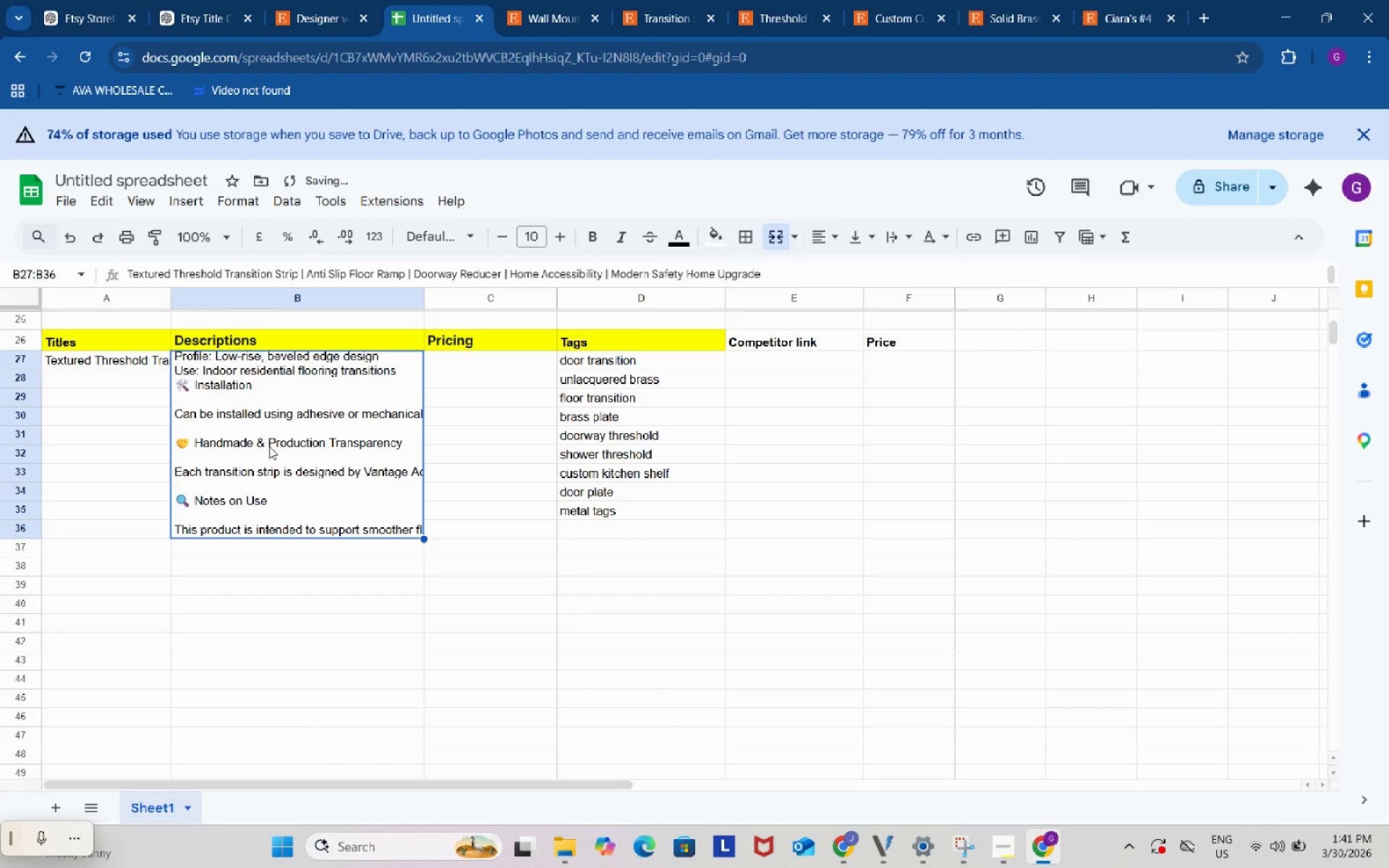 
double_click([269, 446])
 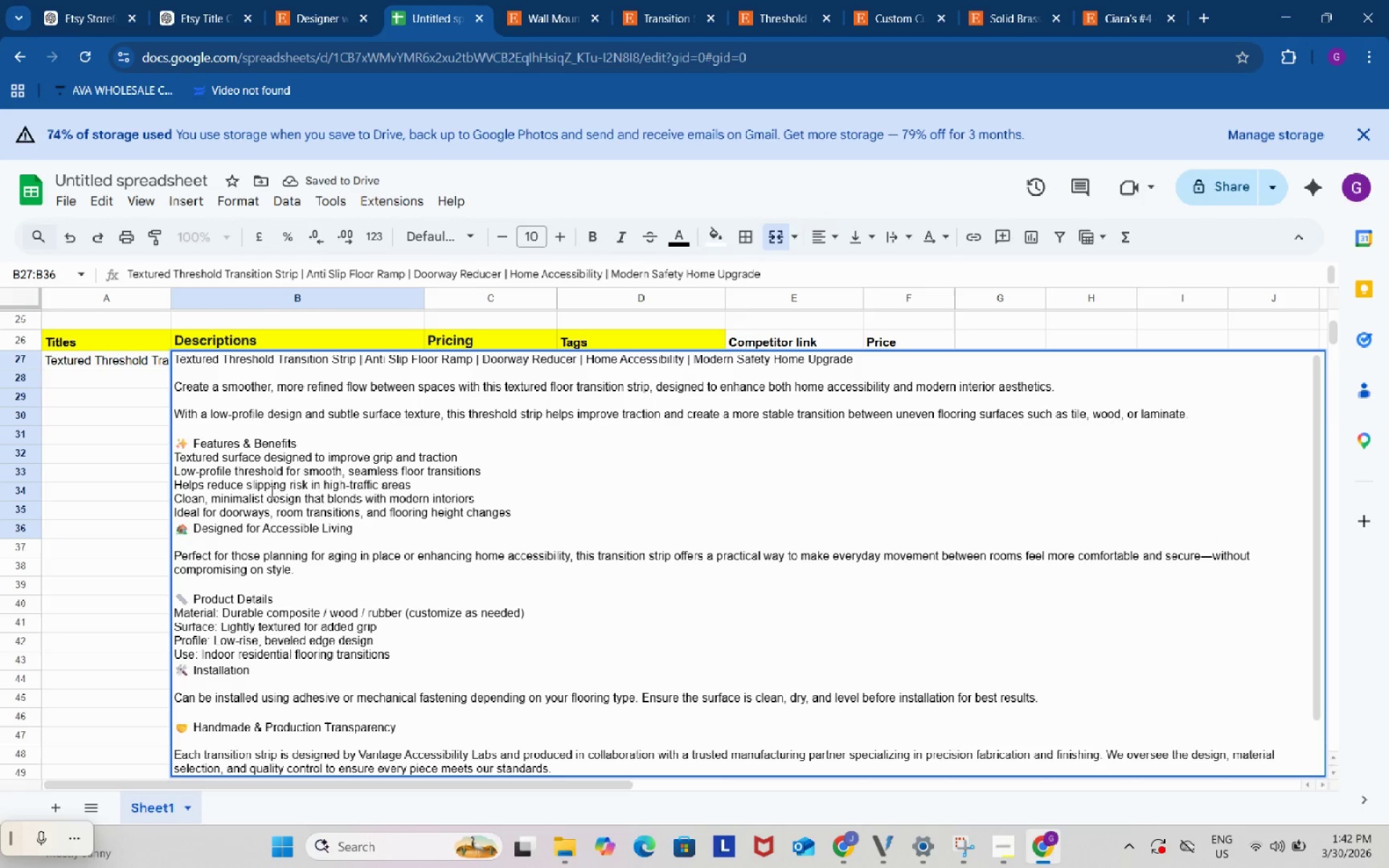 
left_click([300, 446])
 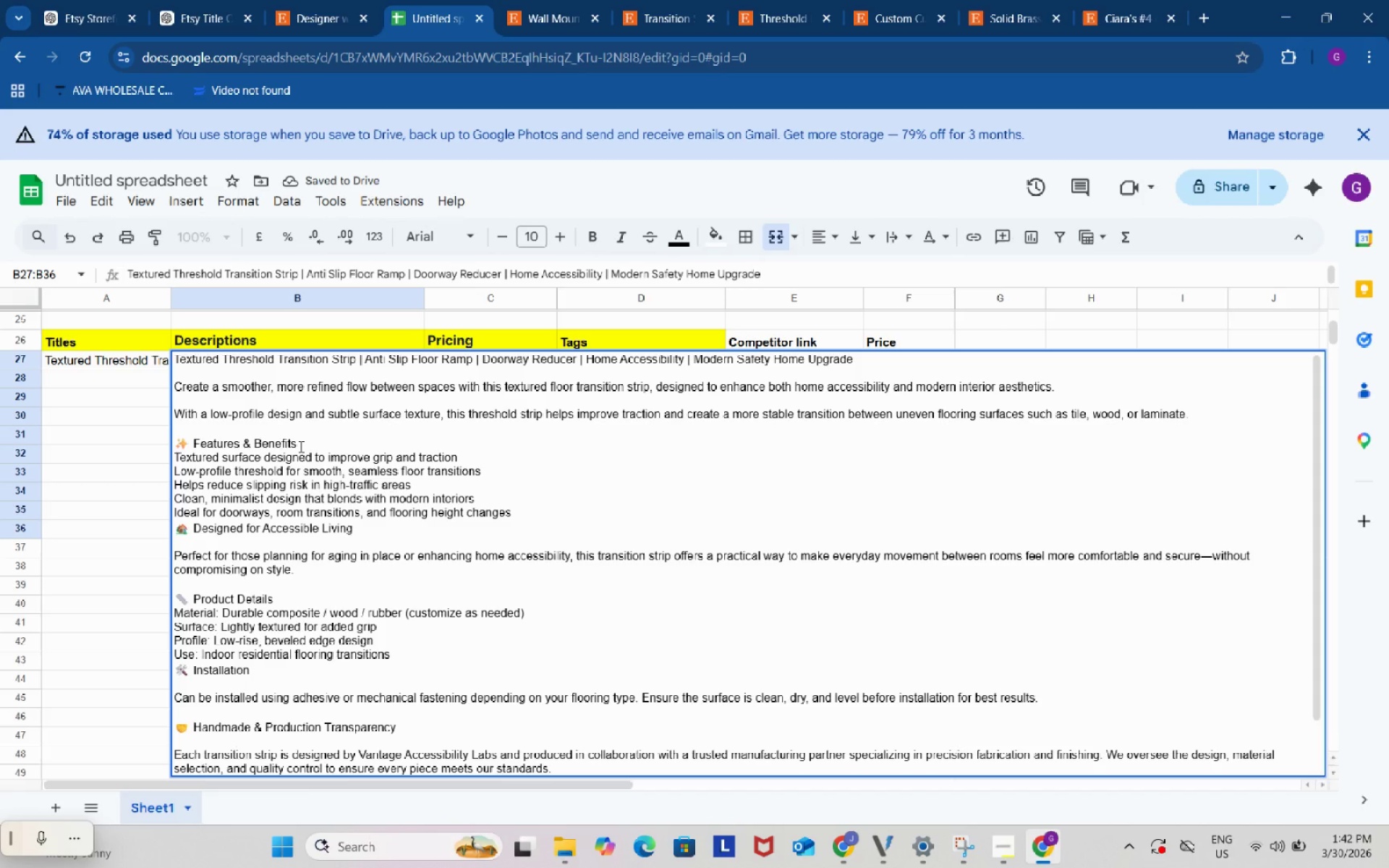 
key(Shift+ShiftRight)
 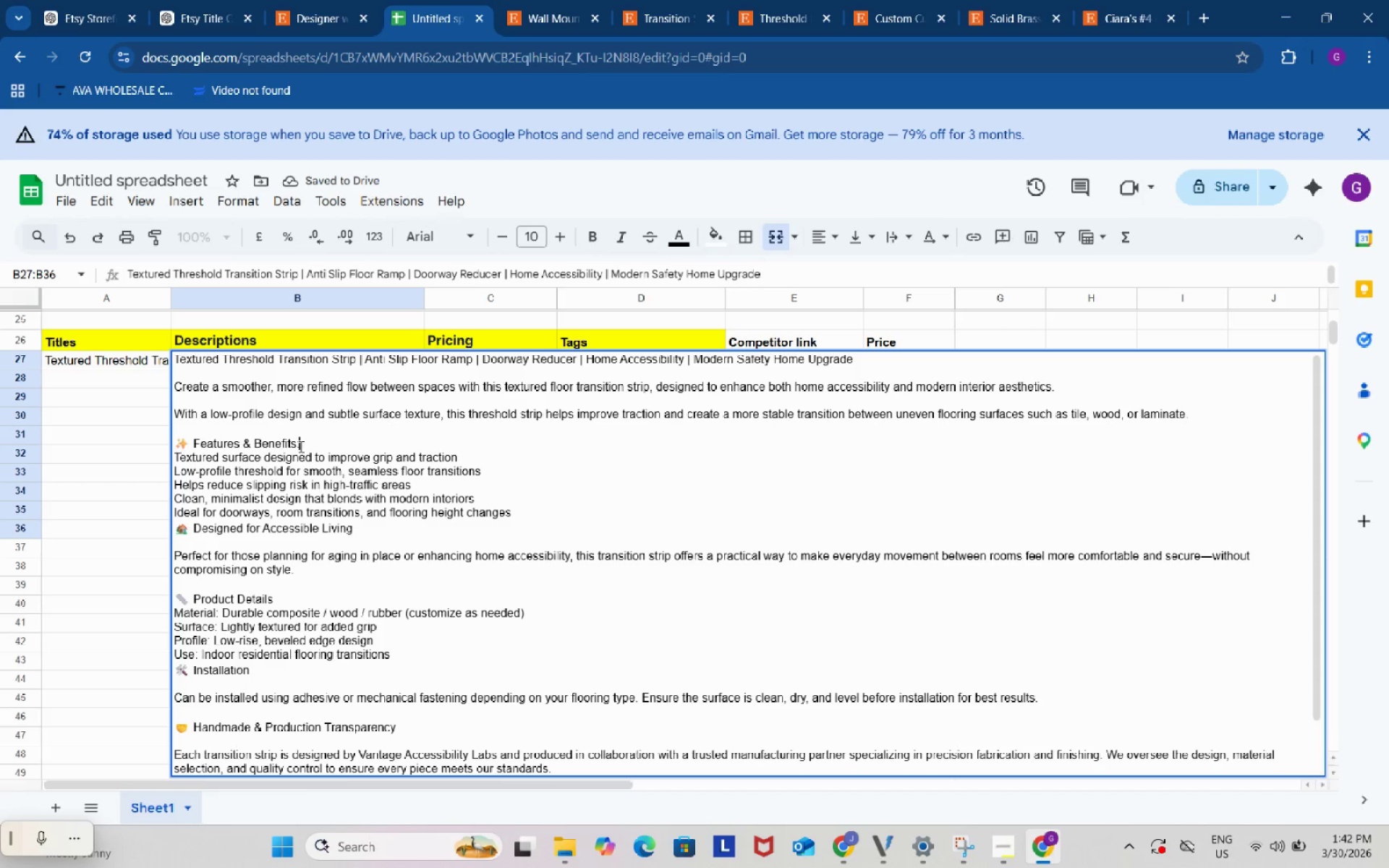 
key(Shift+Semicolon)
 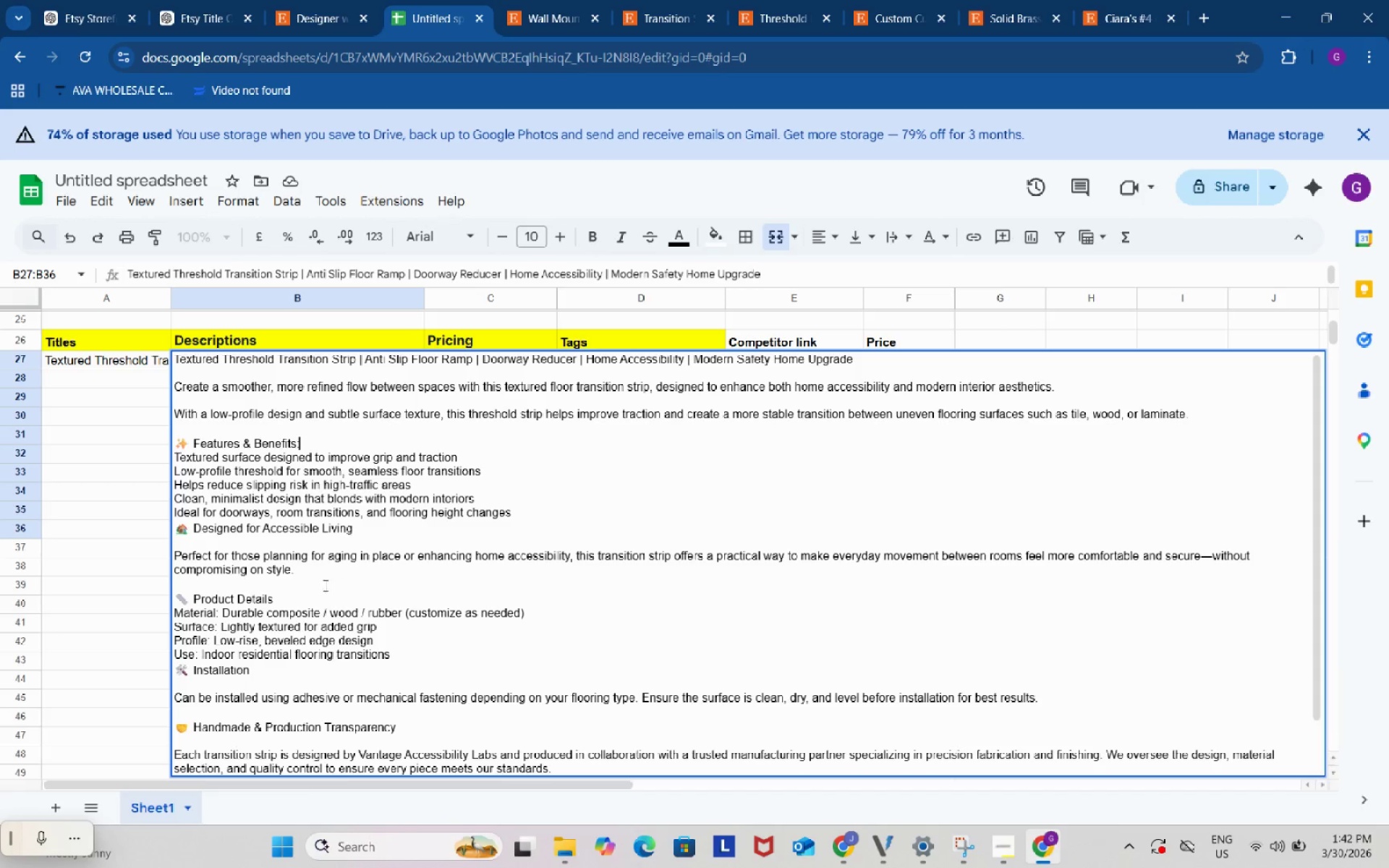 
left_click([313, 593])
 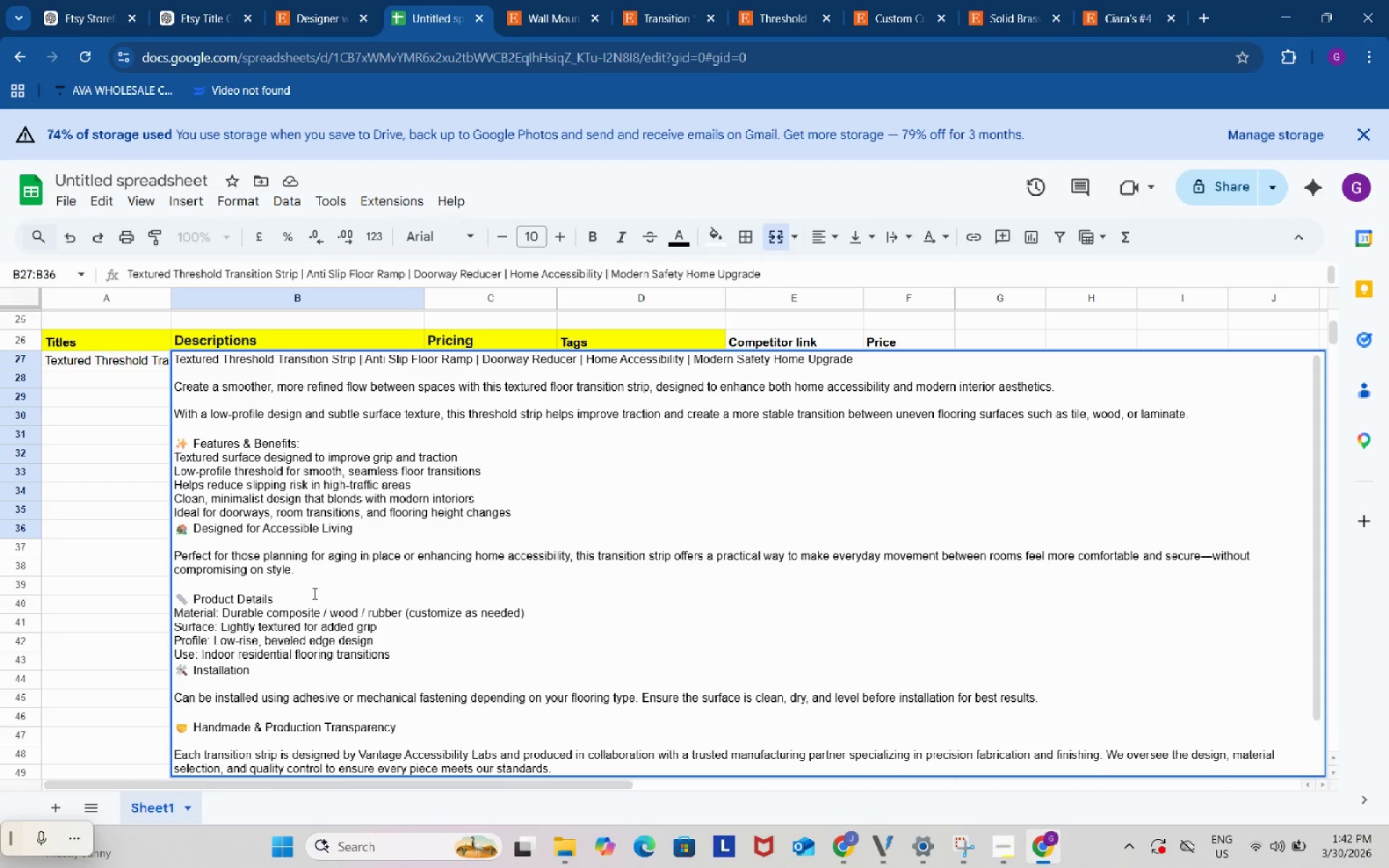 
key(Shift+ShiftRight)
 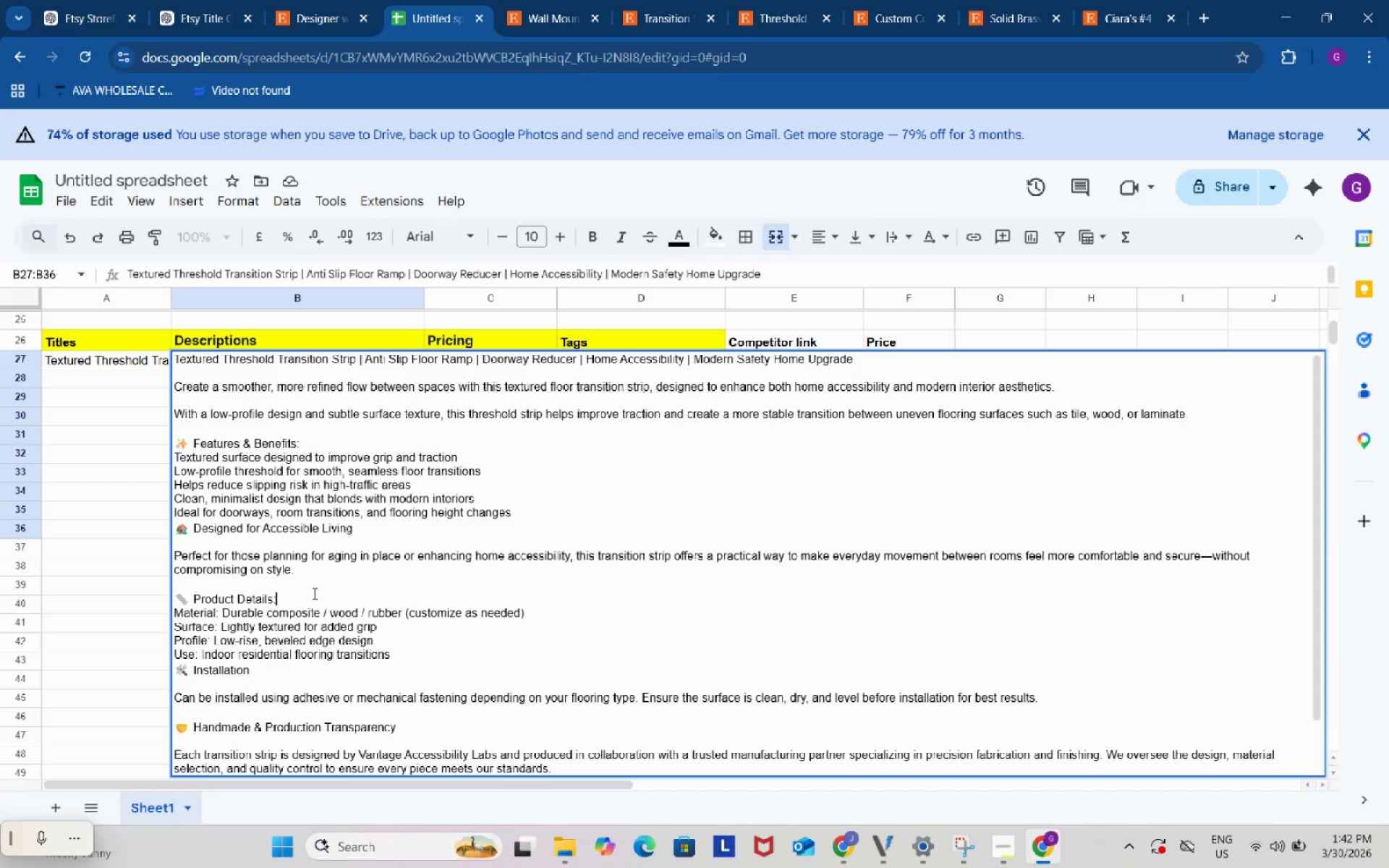 
key(Shift+Semicolon)
 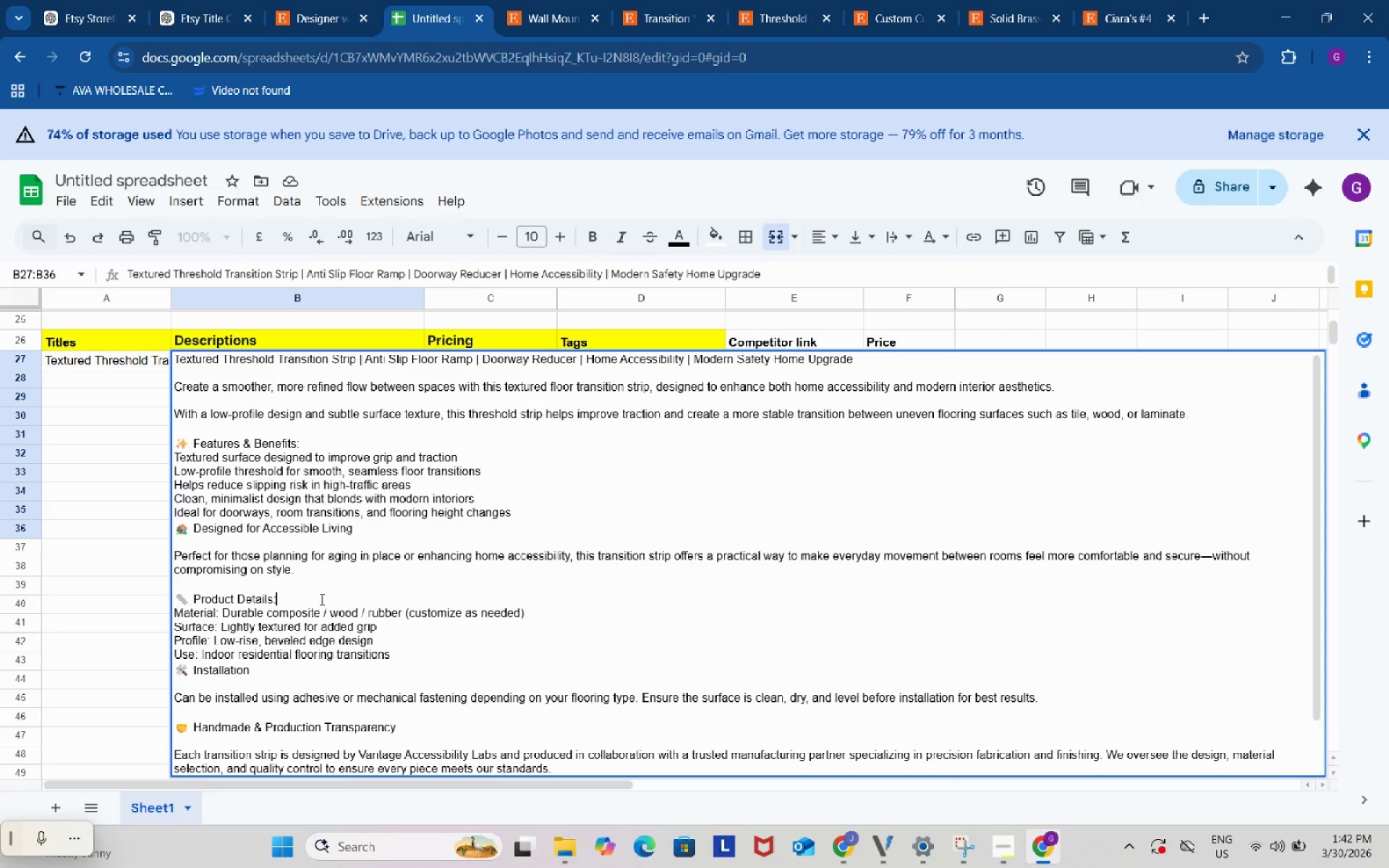 
scroll: coordinate [332, 639], scroll_direction: down, amount: 1.0
 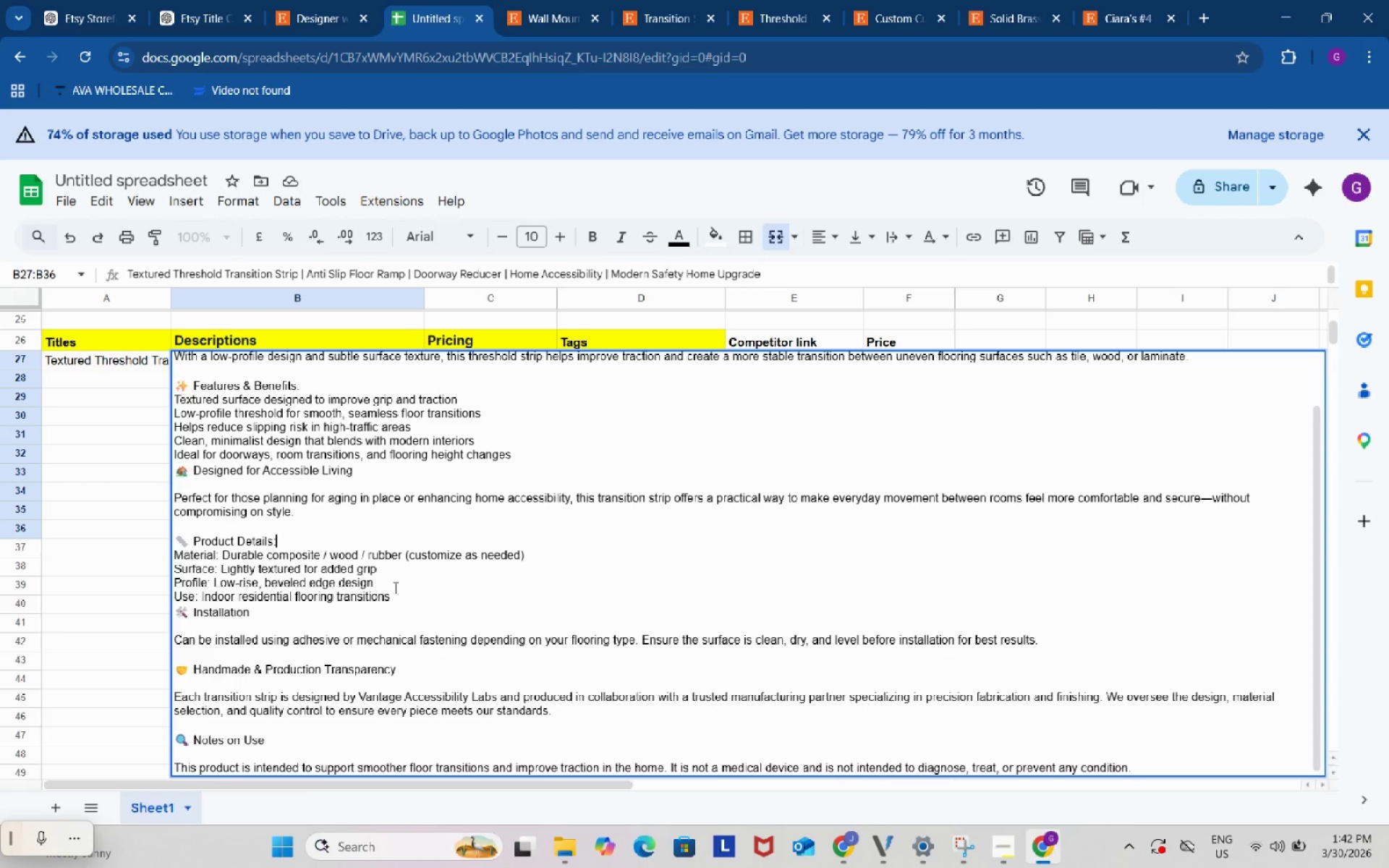 
left_click([412, 592])
 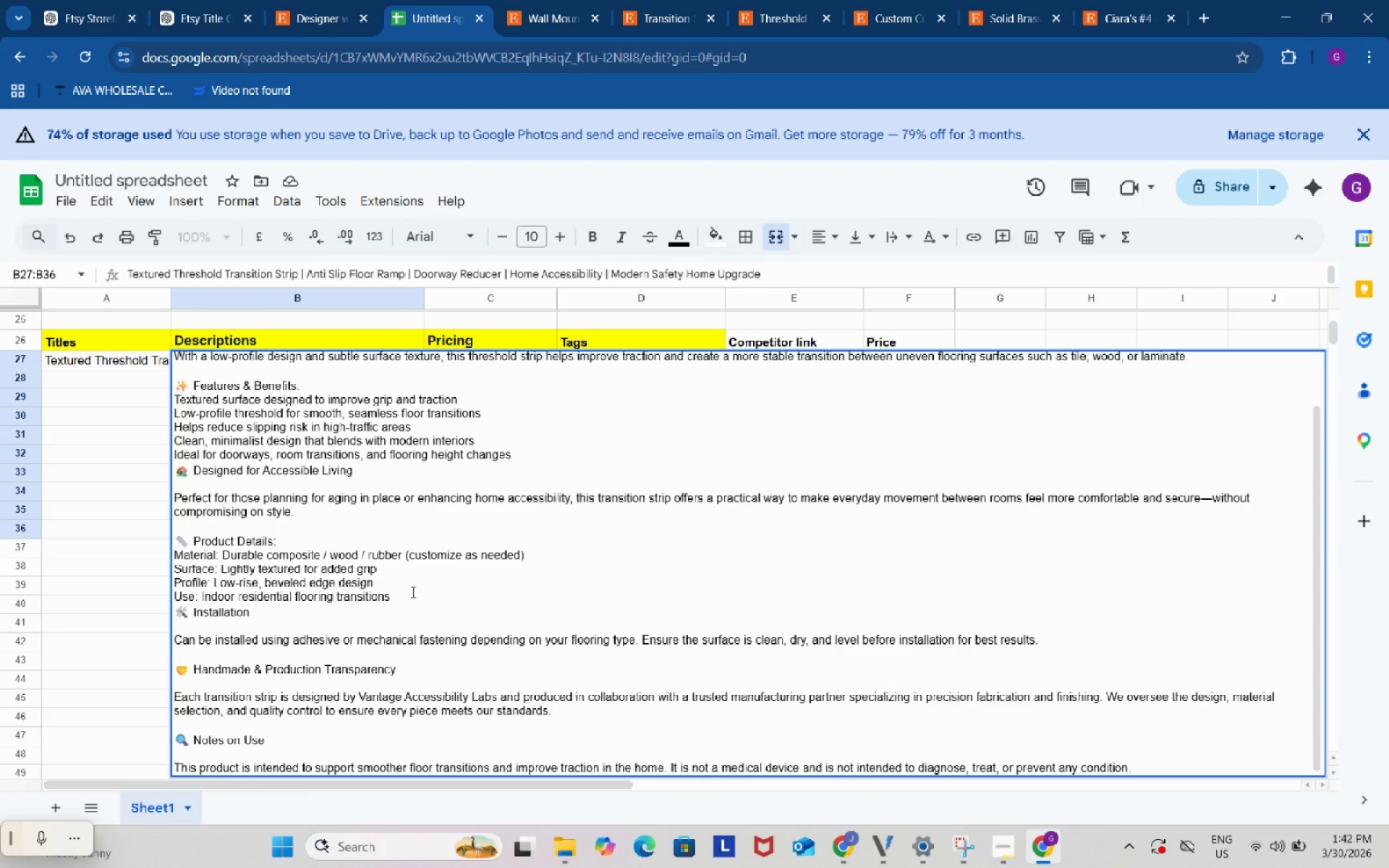 
key(Enter)
 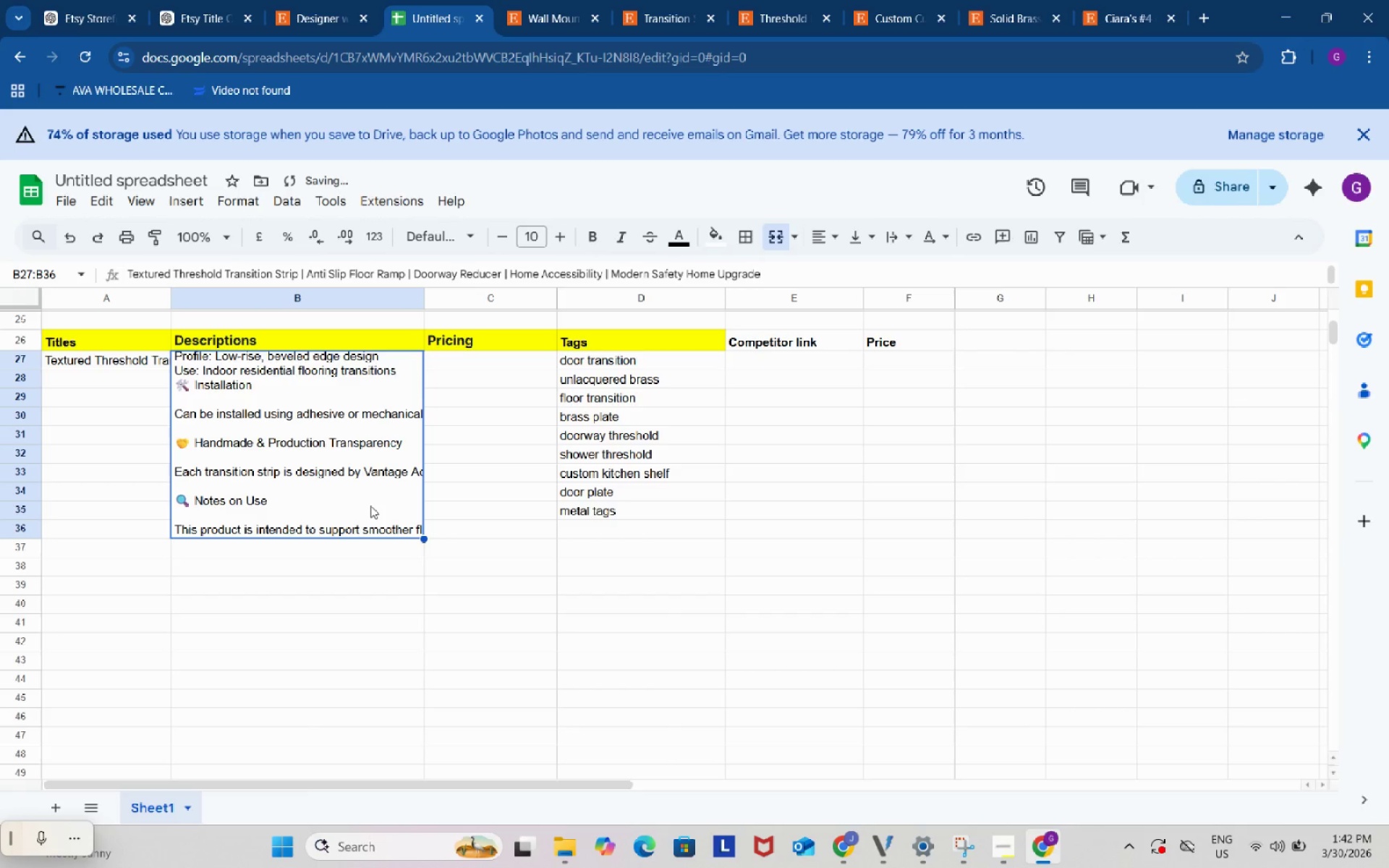 
double_click([370, 504])
 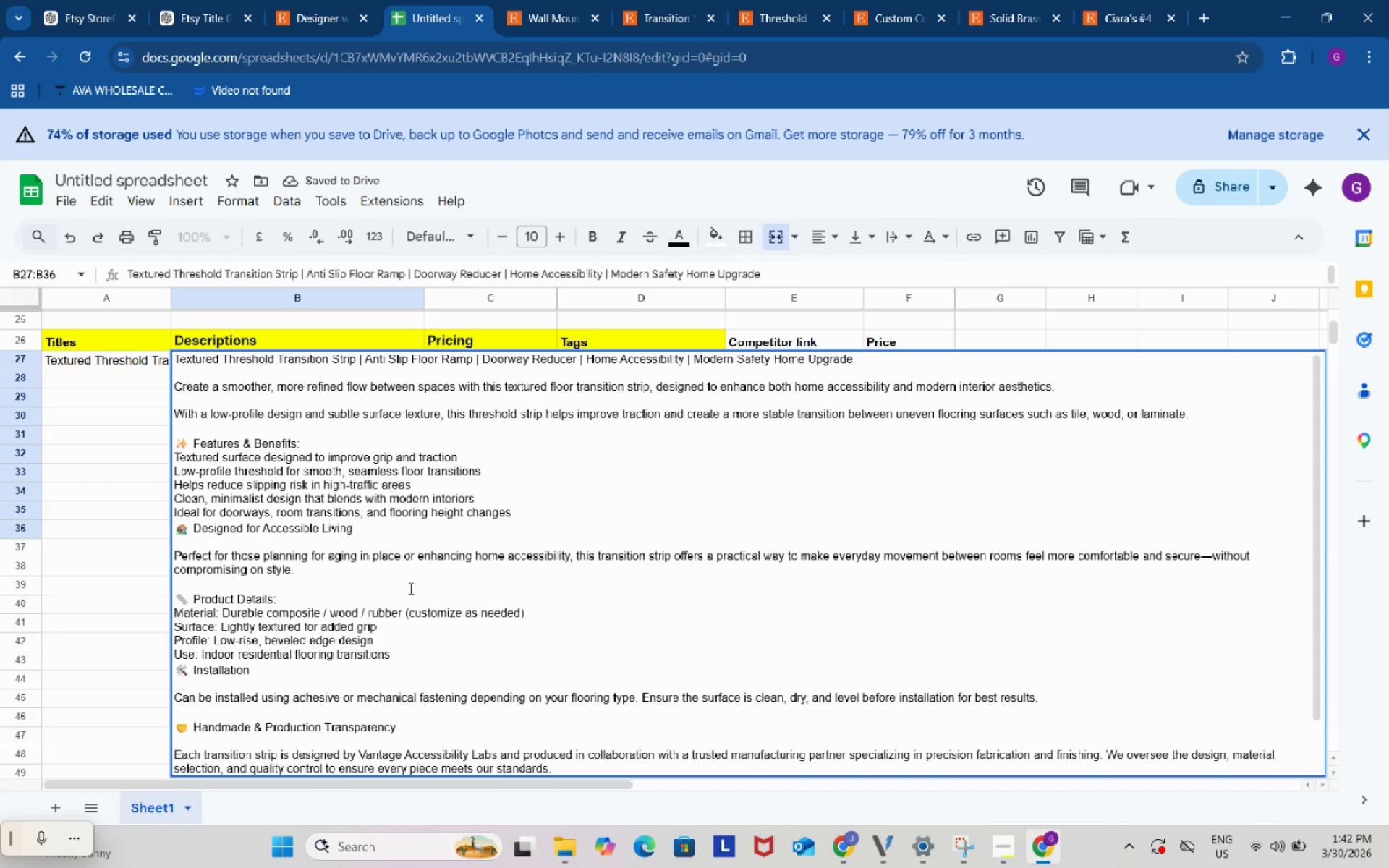 
scroll: coordinate [376, 512], scroll_direction: up, amount: 1.0
 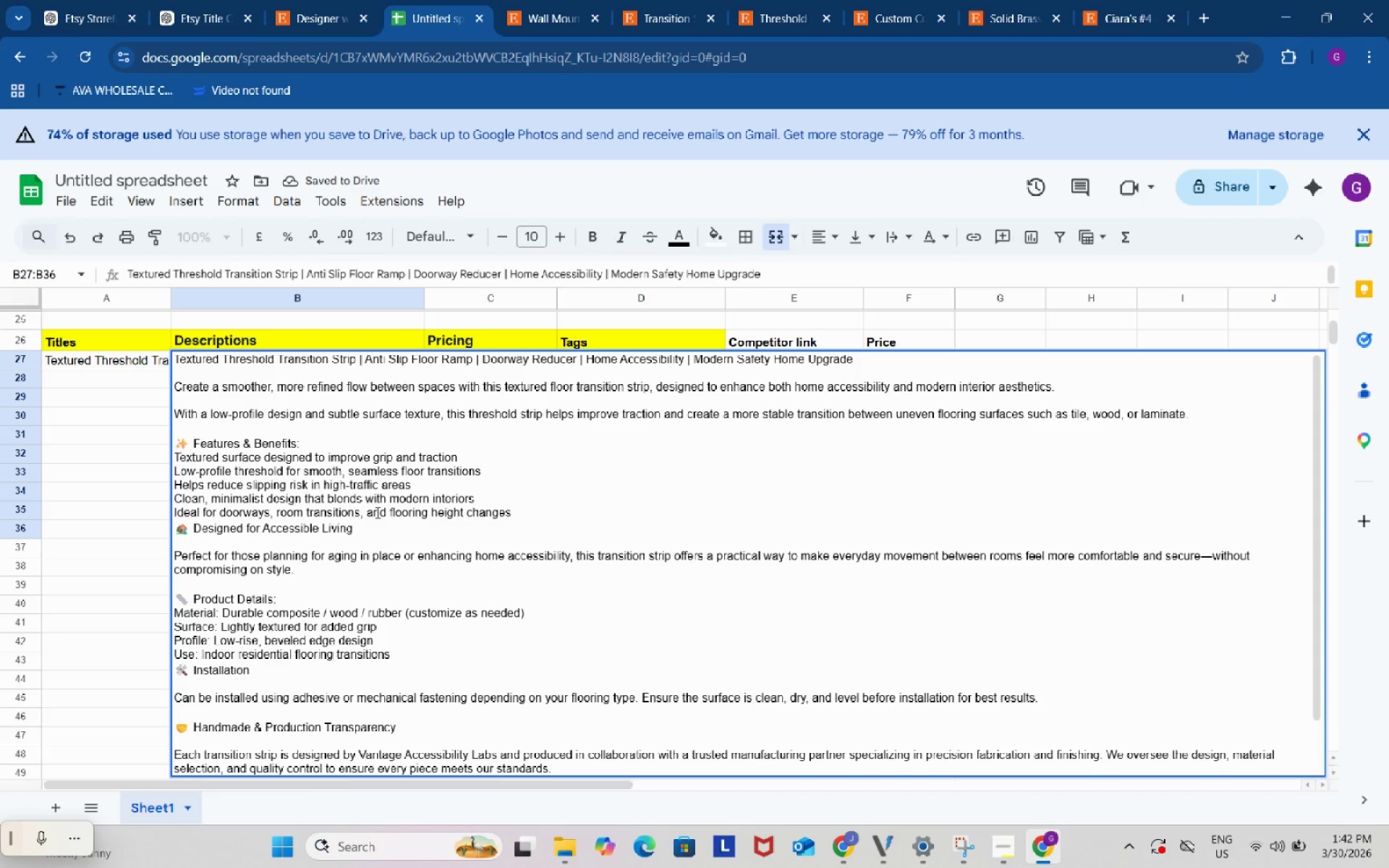 
scroll: coordinate [376, 512], scroll_direction: down, amount: 1.0
 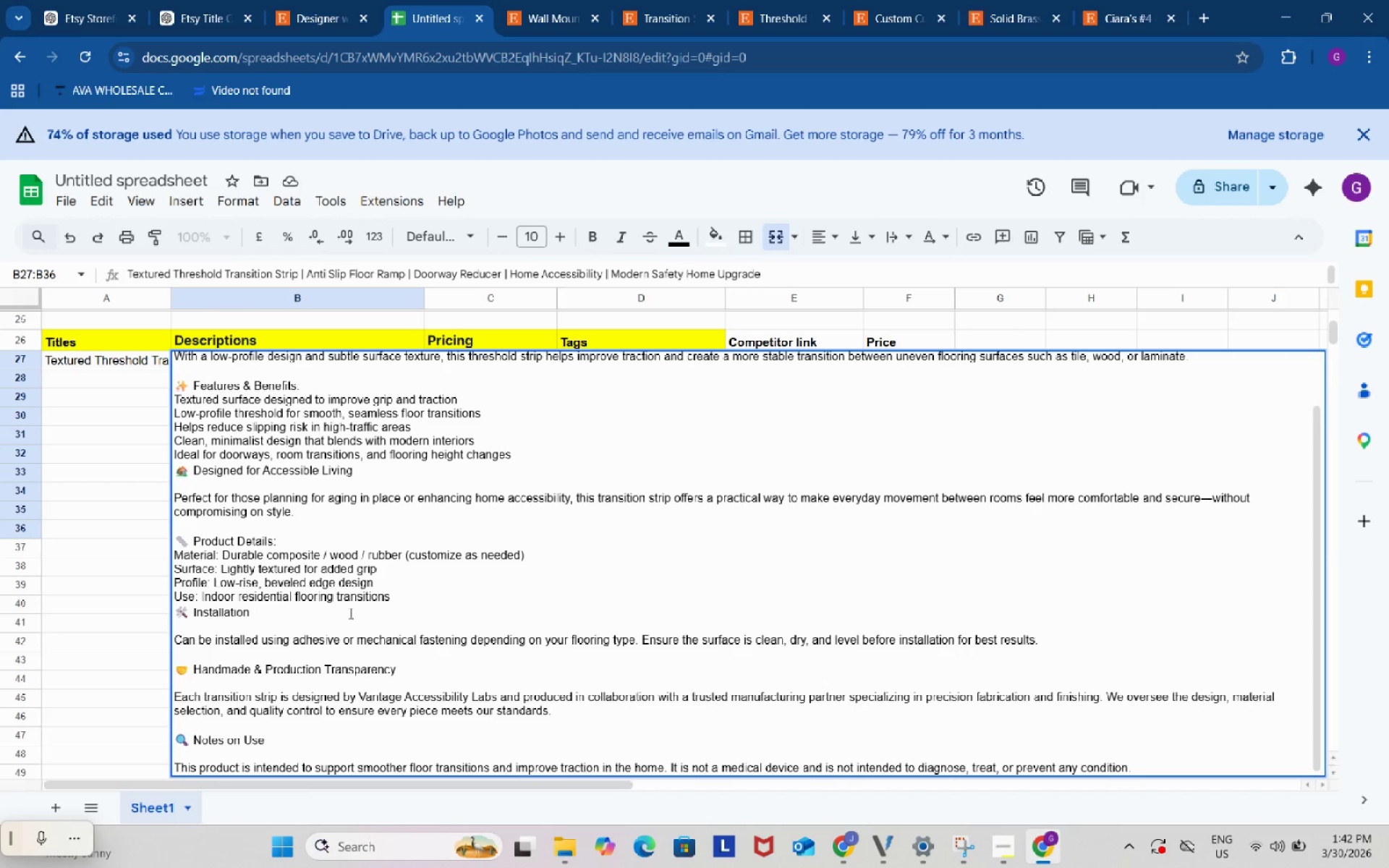 
left_click([429, 597])
 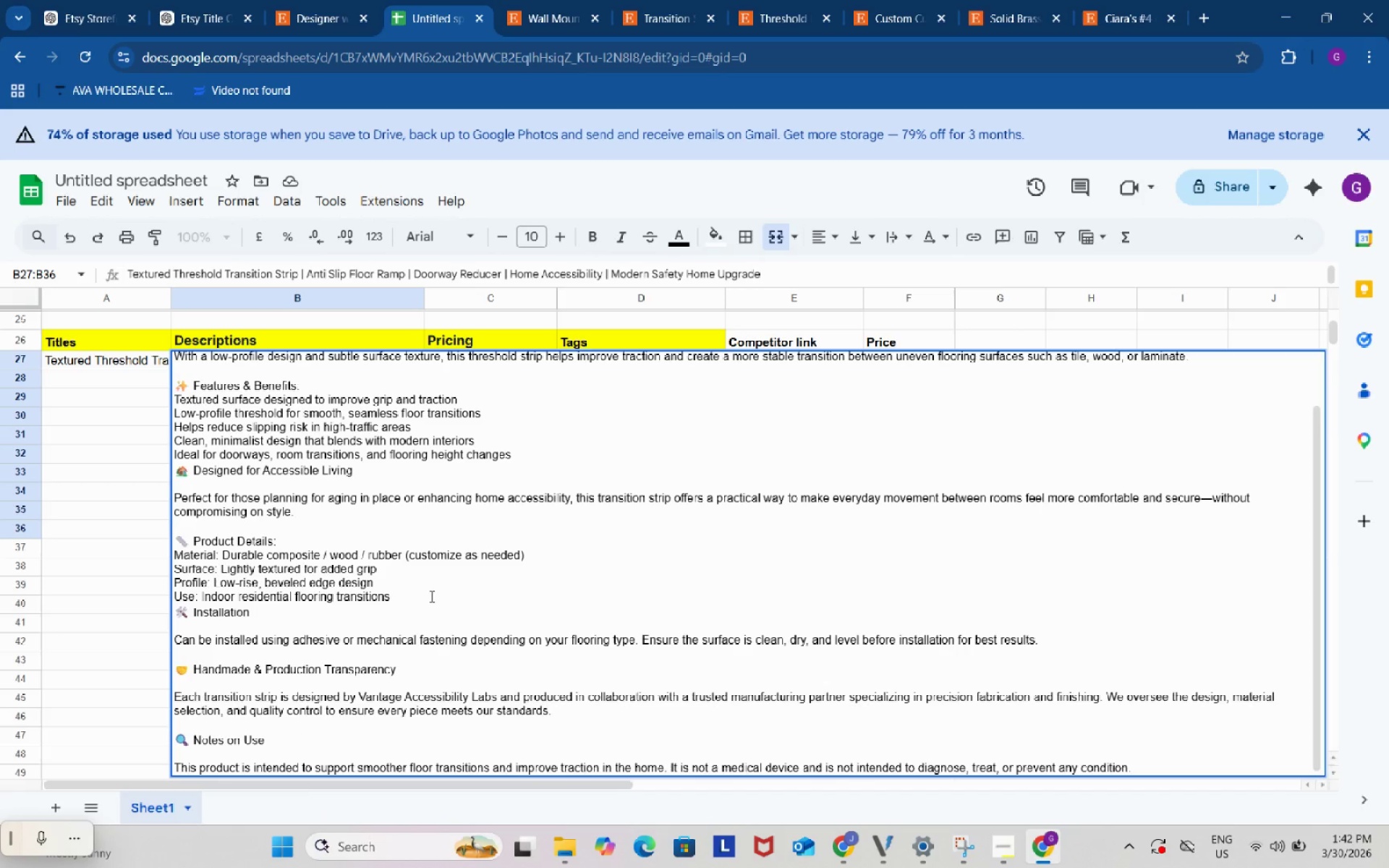 
key(Alt+Control+Enter)
 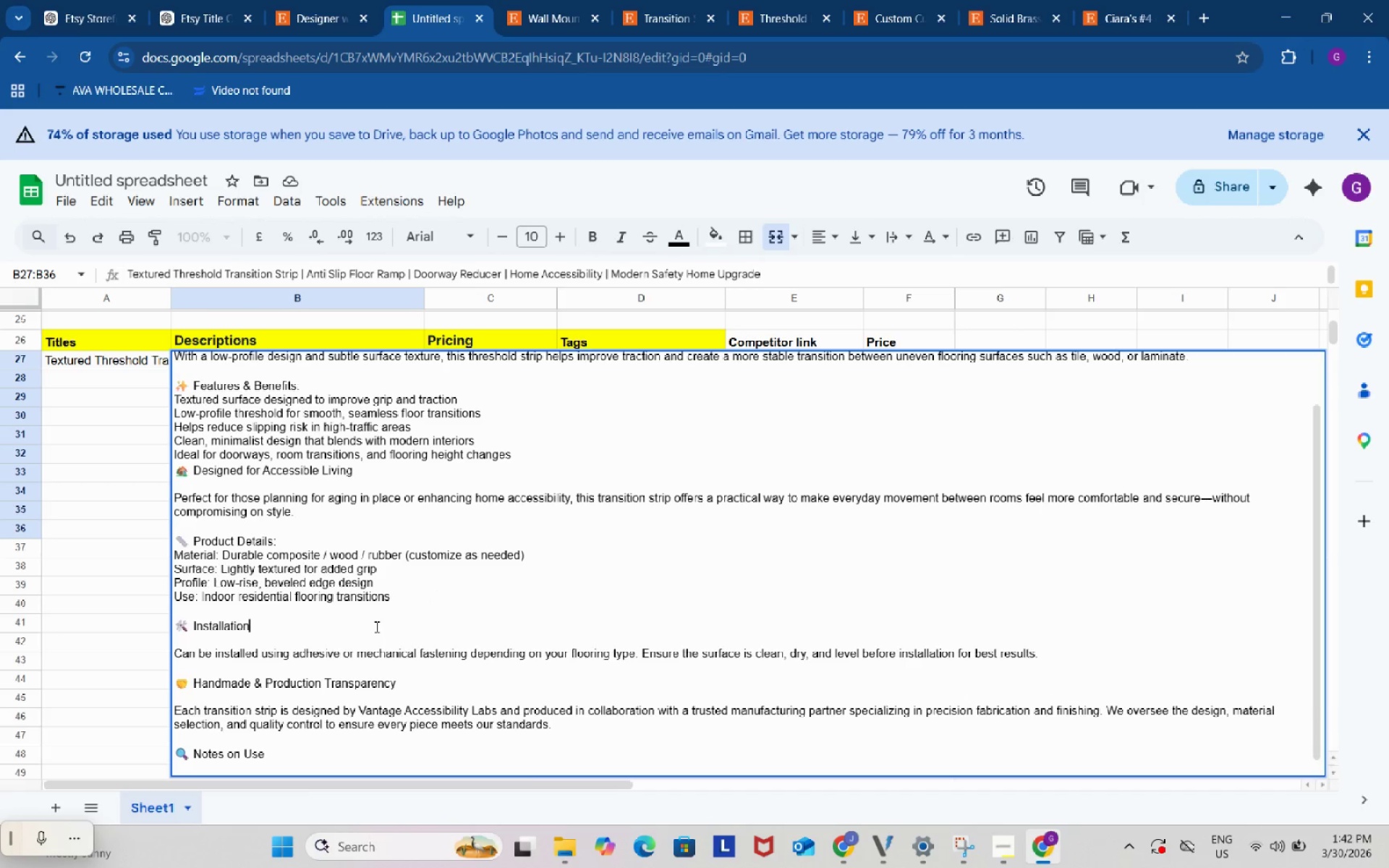 
key(Shift+Semicolon)
 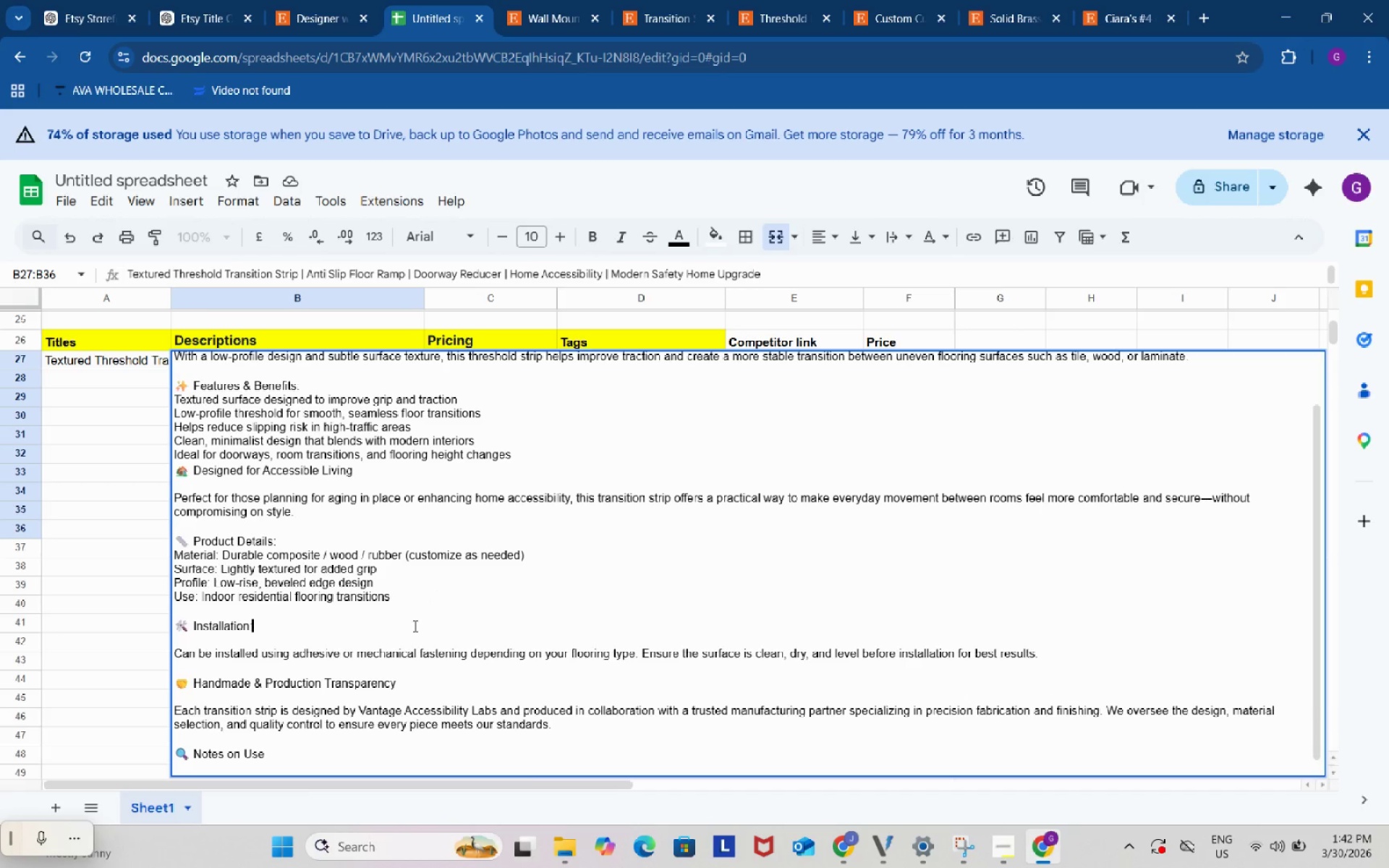 
double_click([399, 634])
 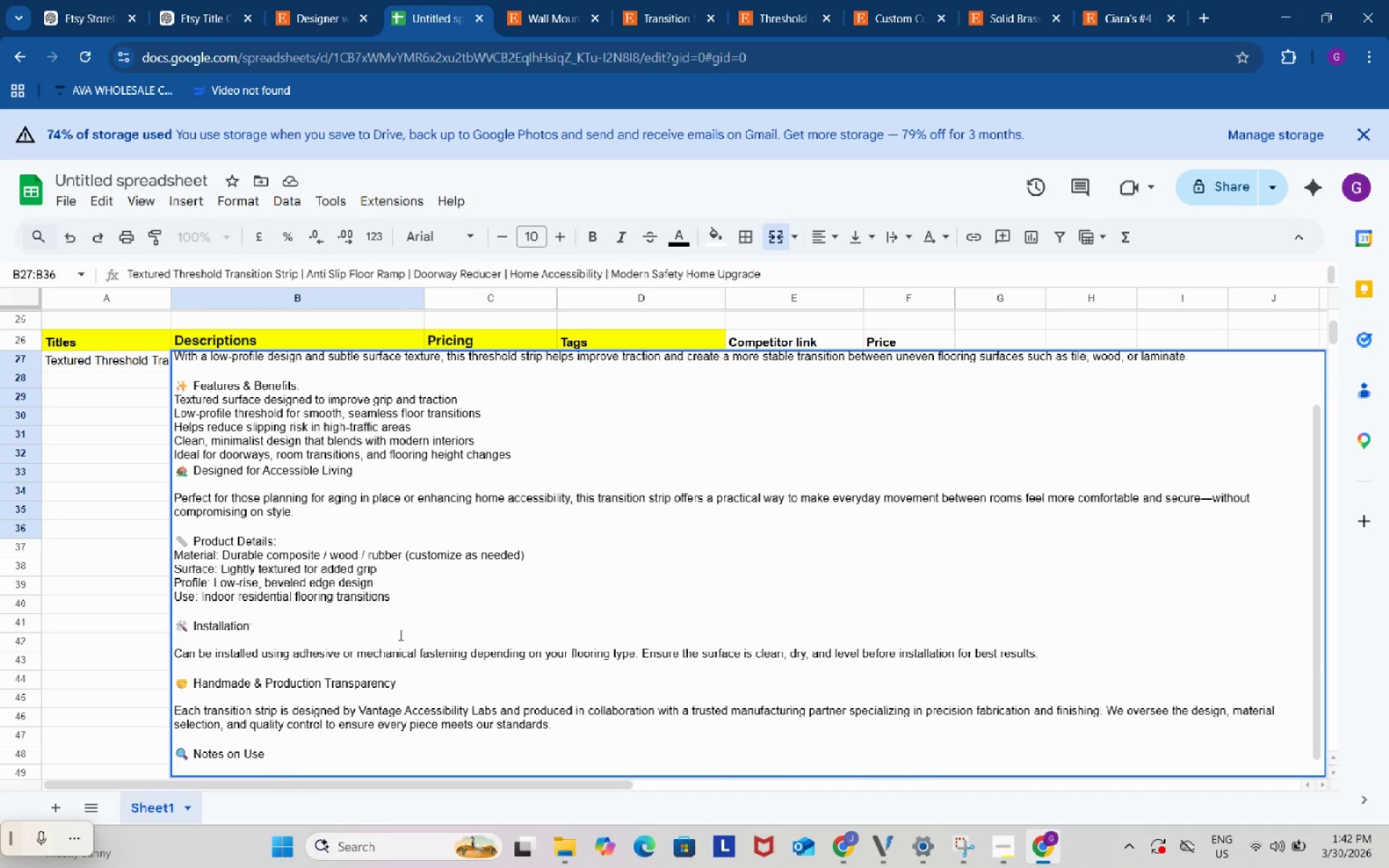 
key(Backspace)
 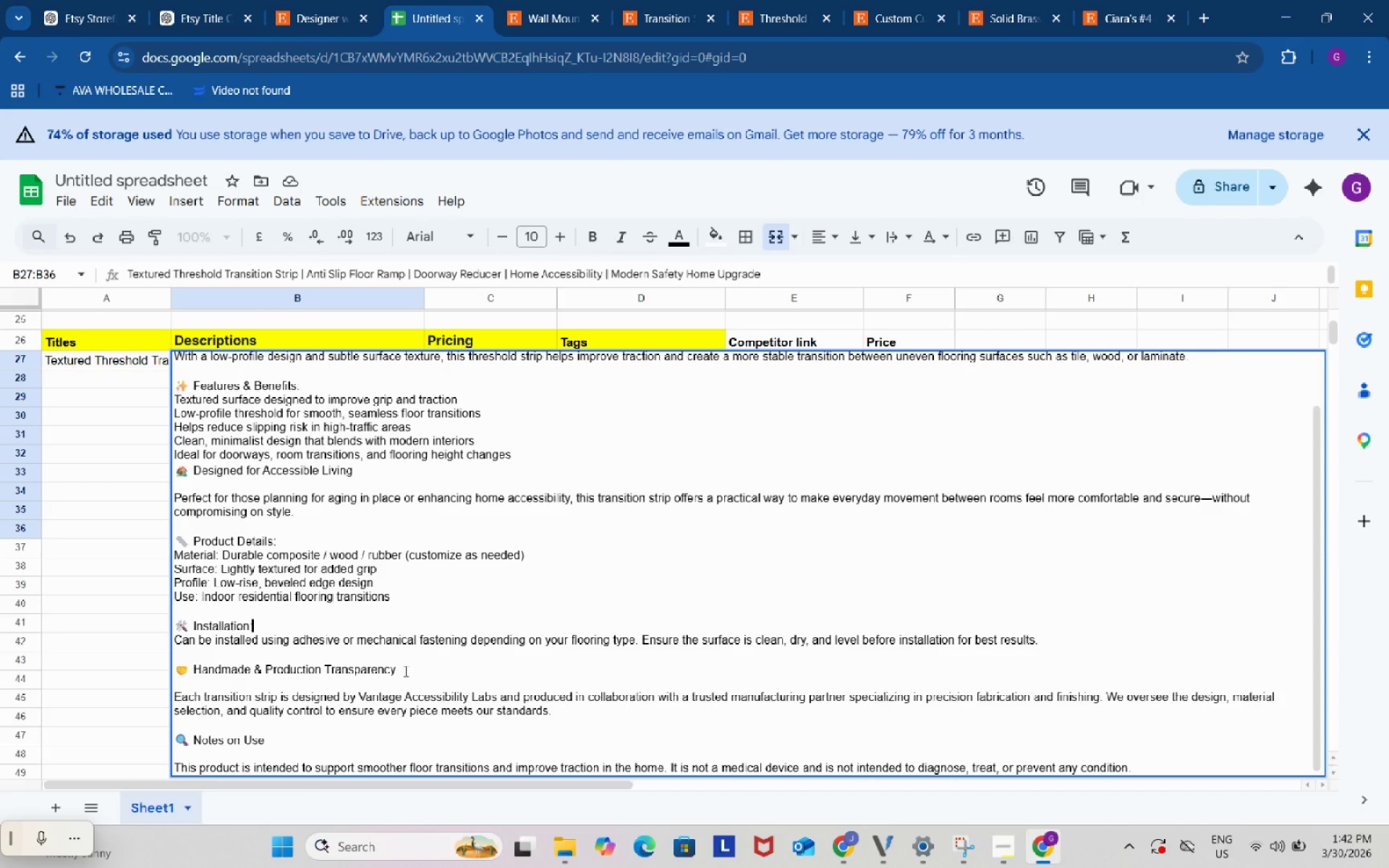 
left_click([404, 671])
 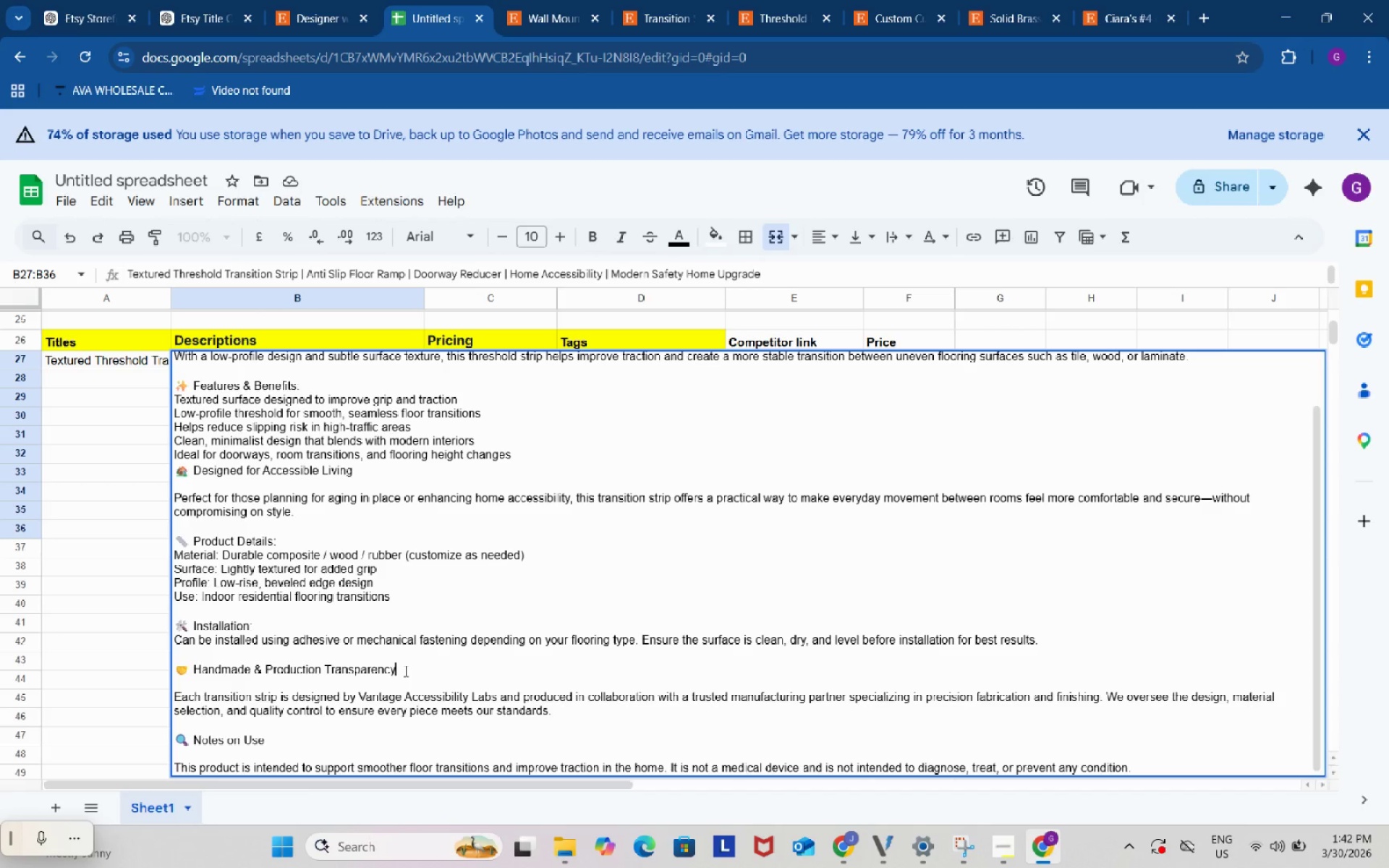 
scroll: coordinate [404, 671], scroll_direction: down, amount: 2.0
 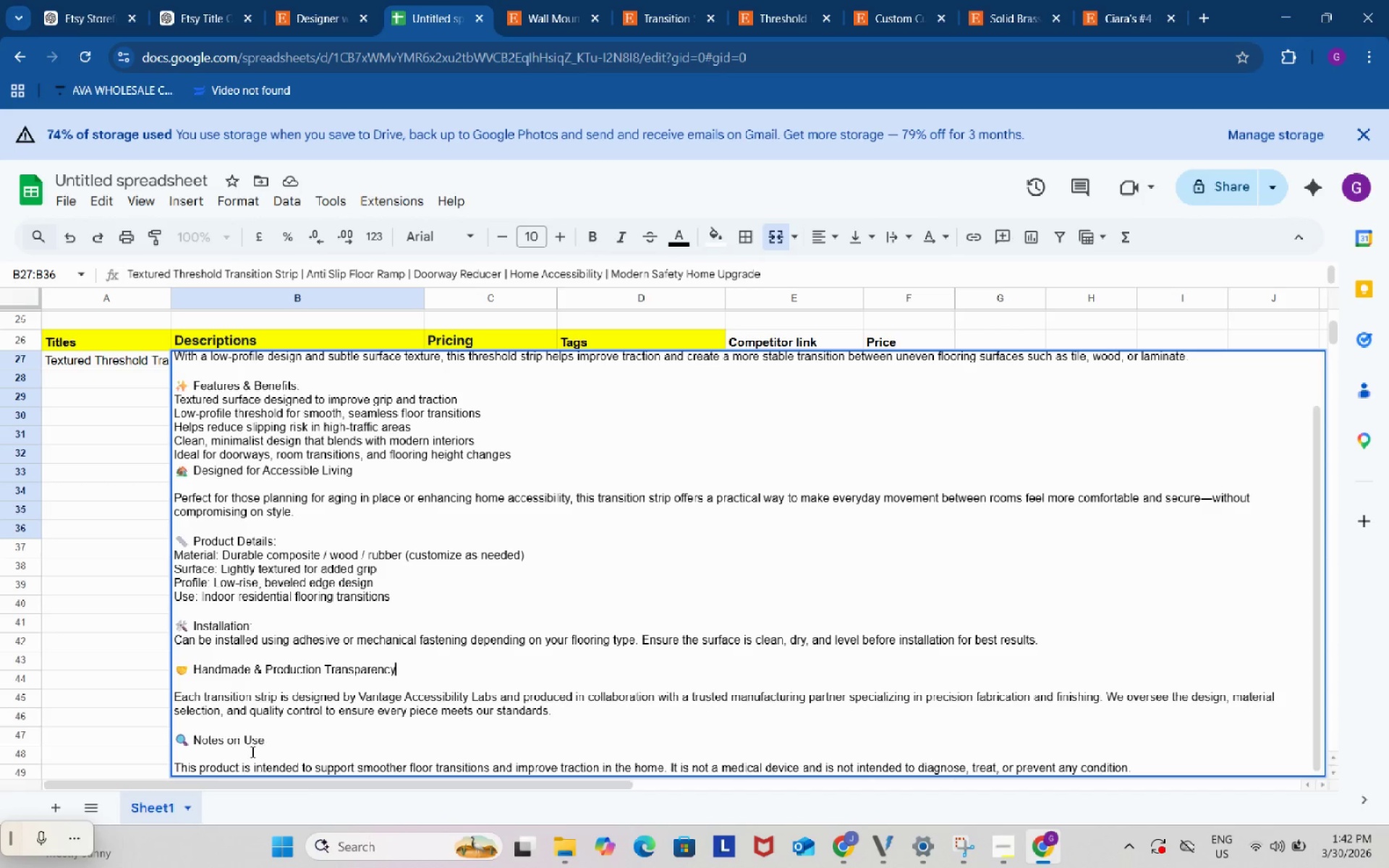 
left_click([250, 752])
 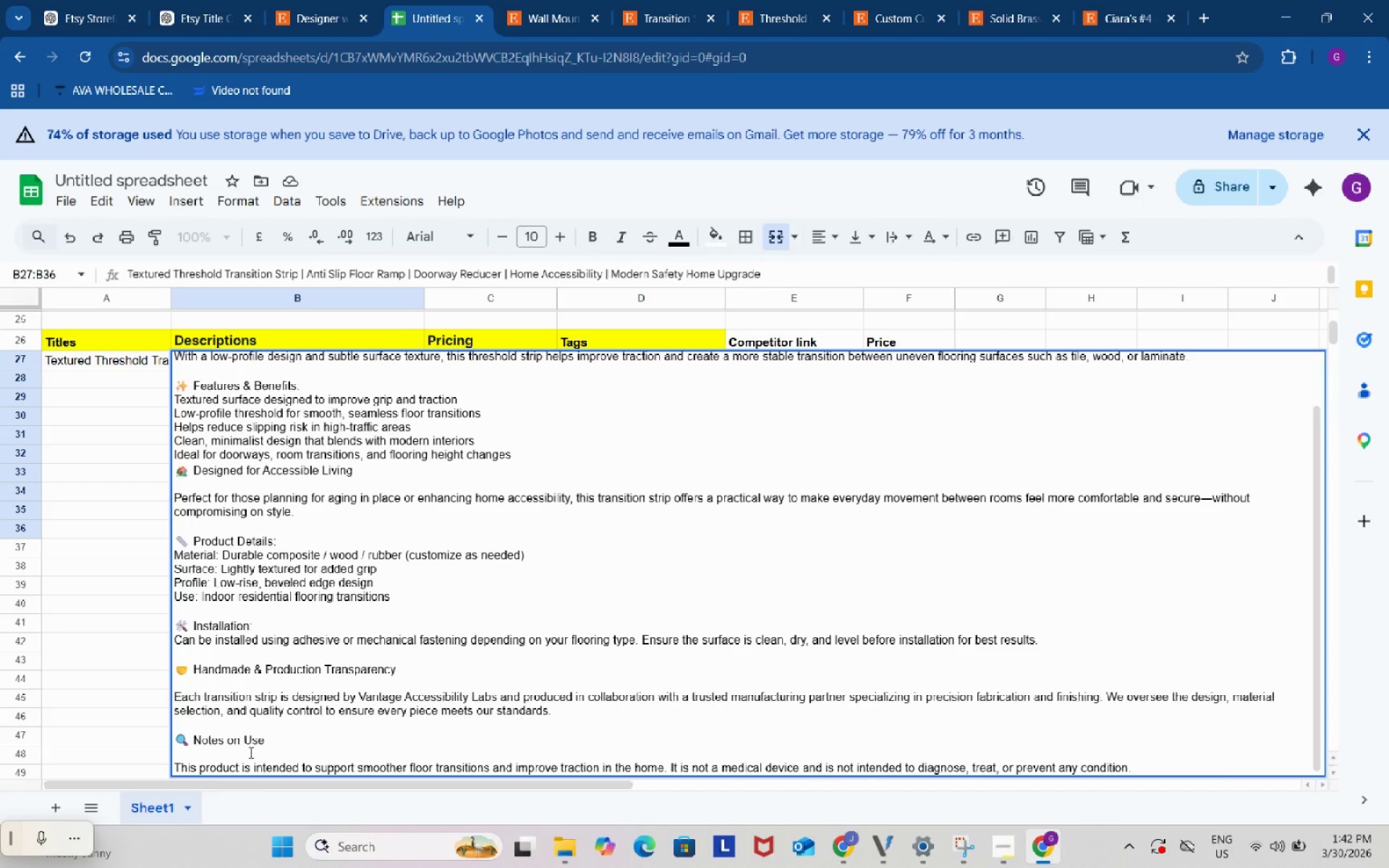 
key(Backspace)
 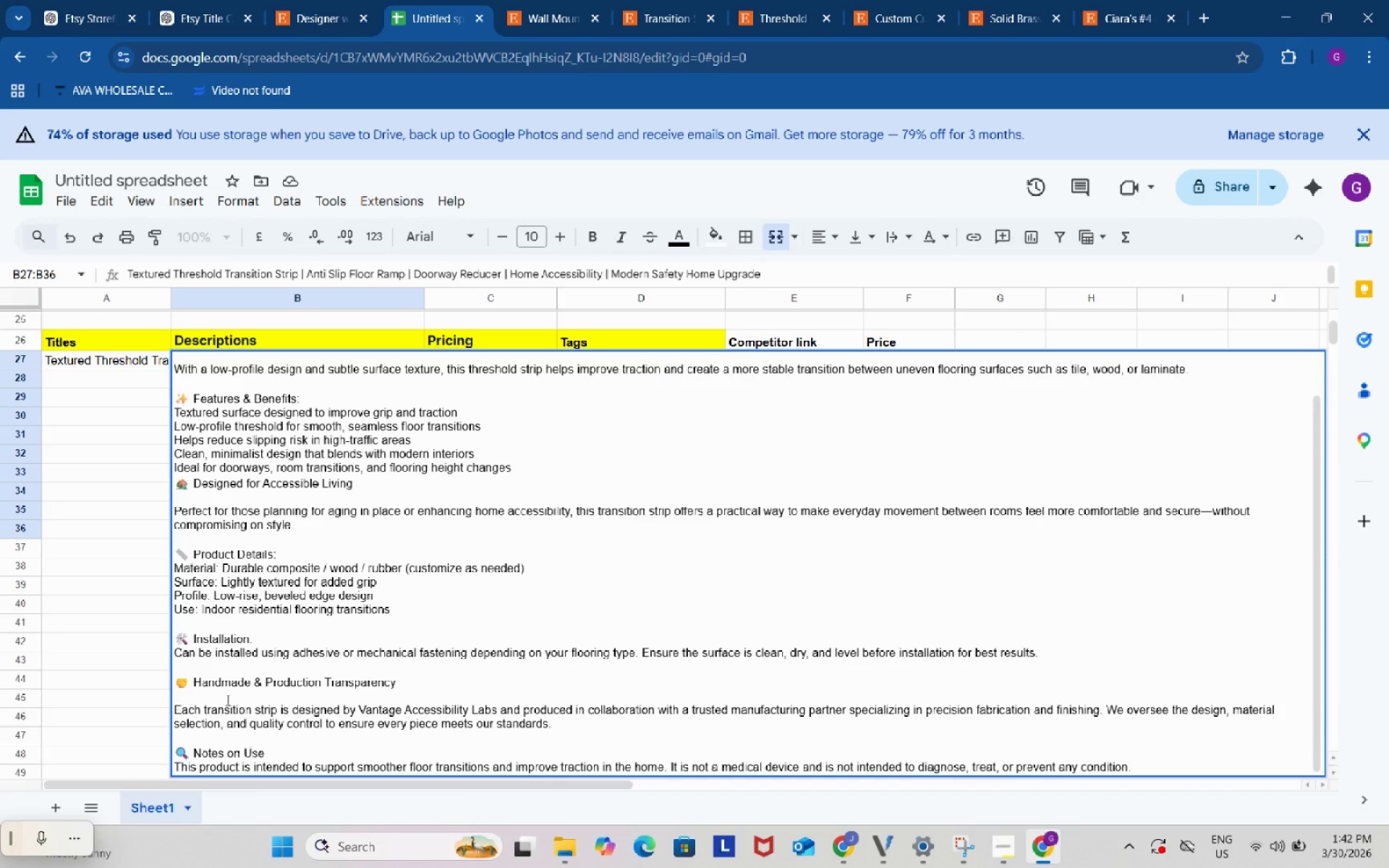 
left_click([226, 698])
 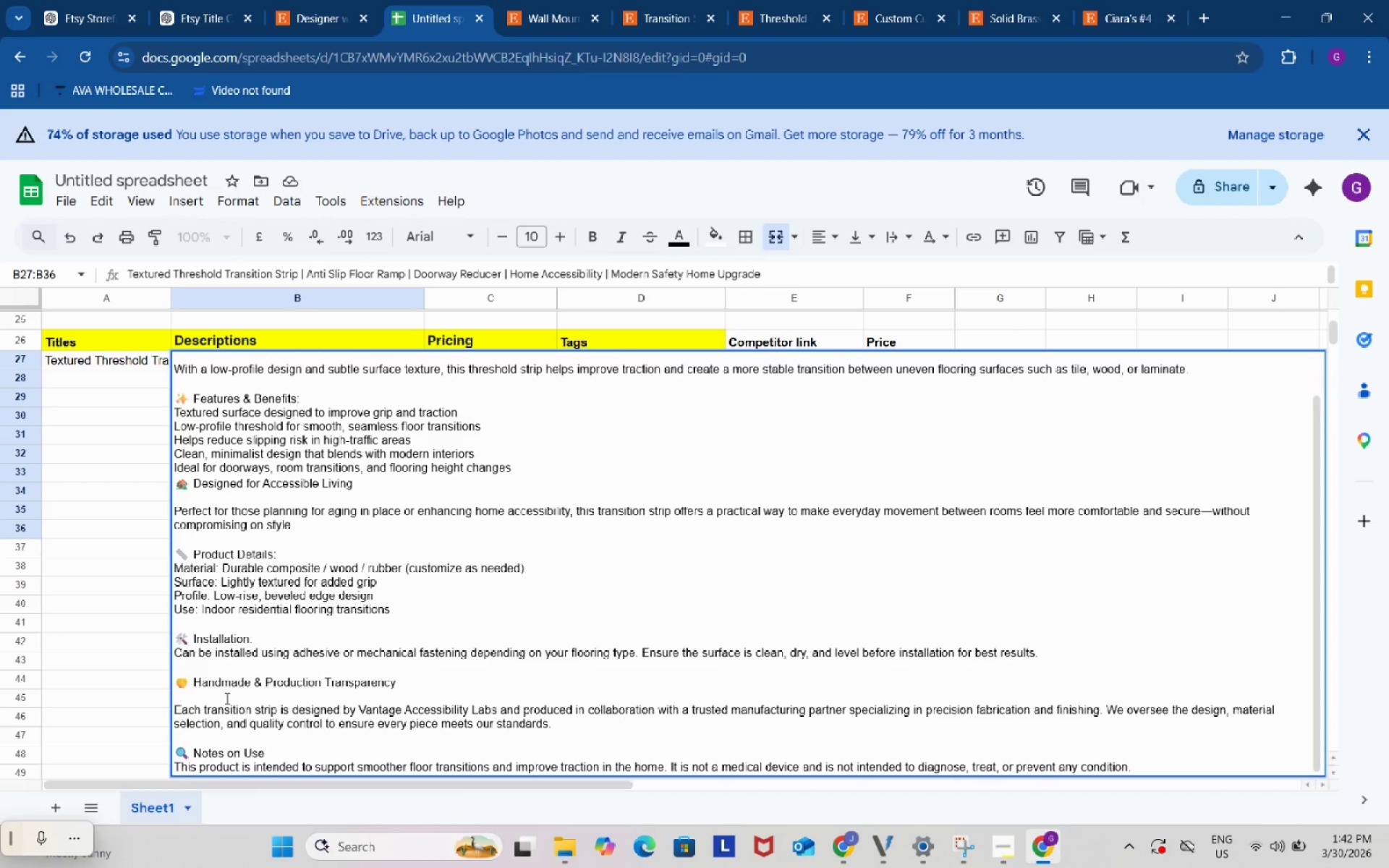 
key(Backspace)
 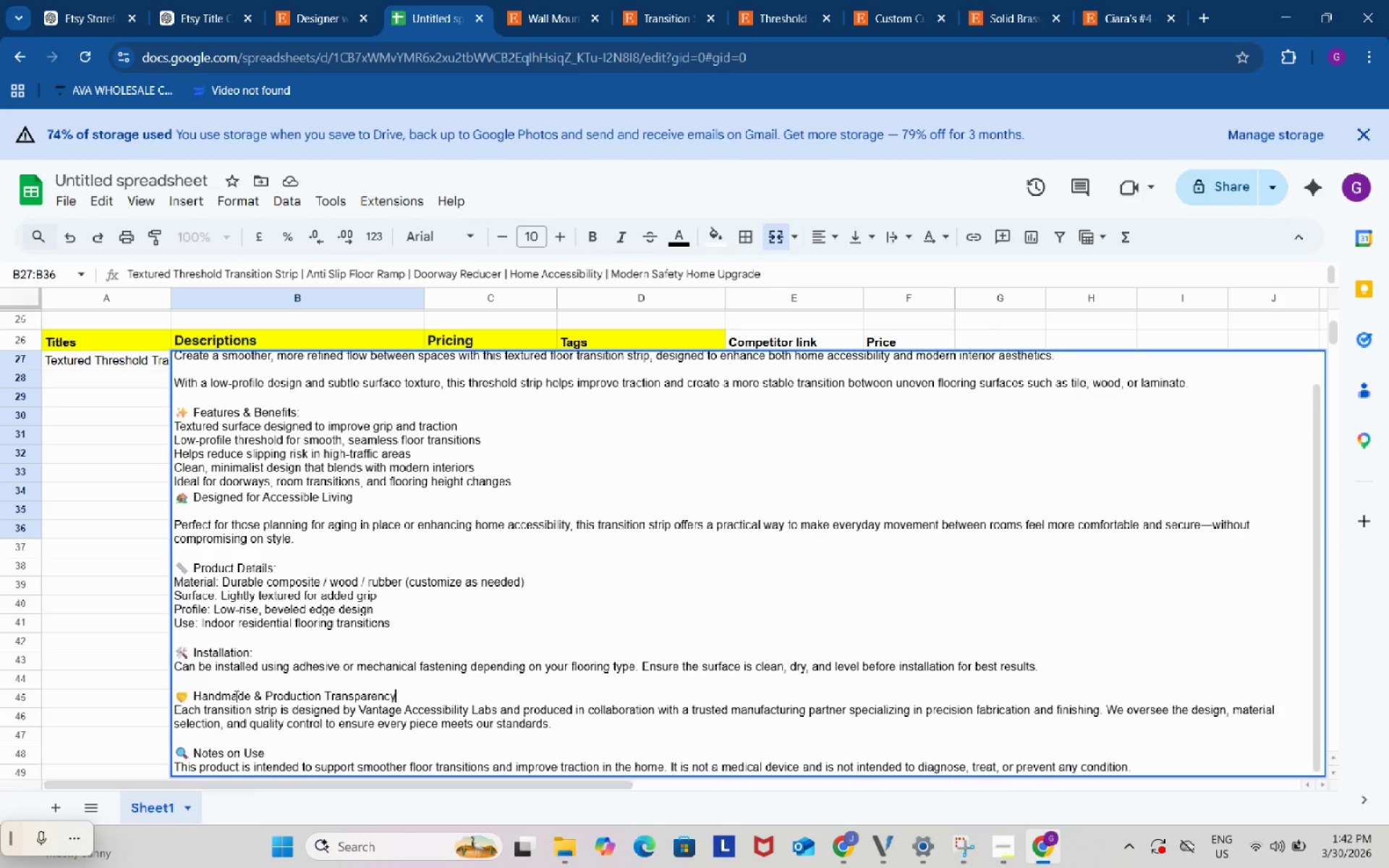 
scroll: coordinate [375, 645], scroll_direction: up, amount: 10.0
 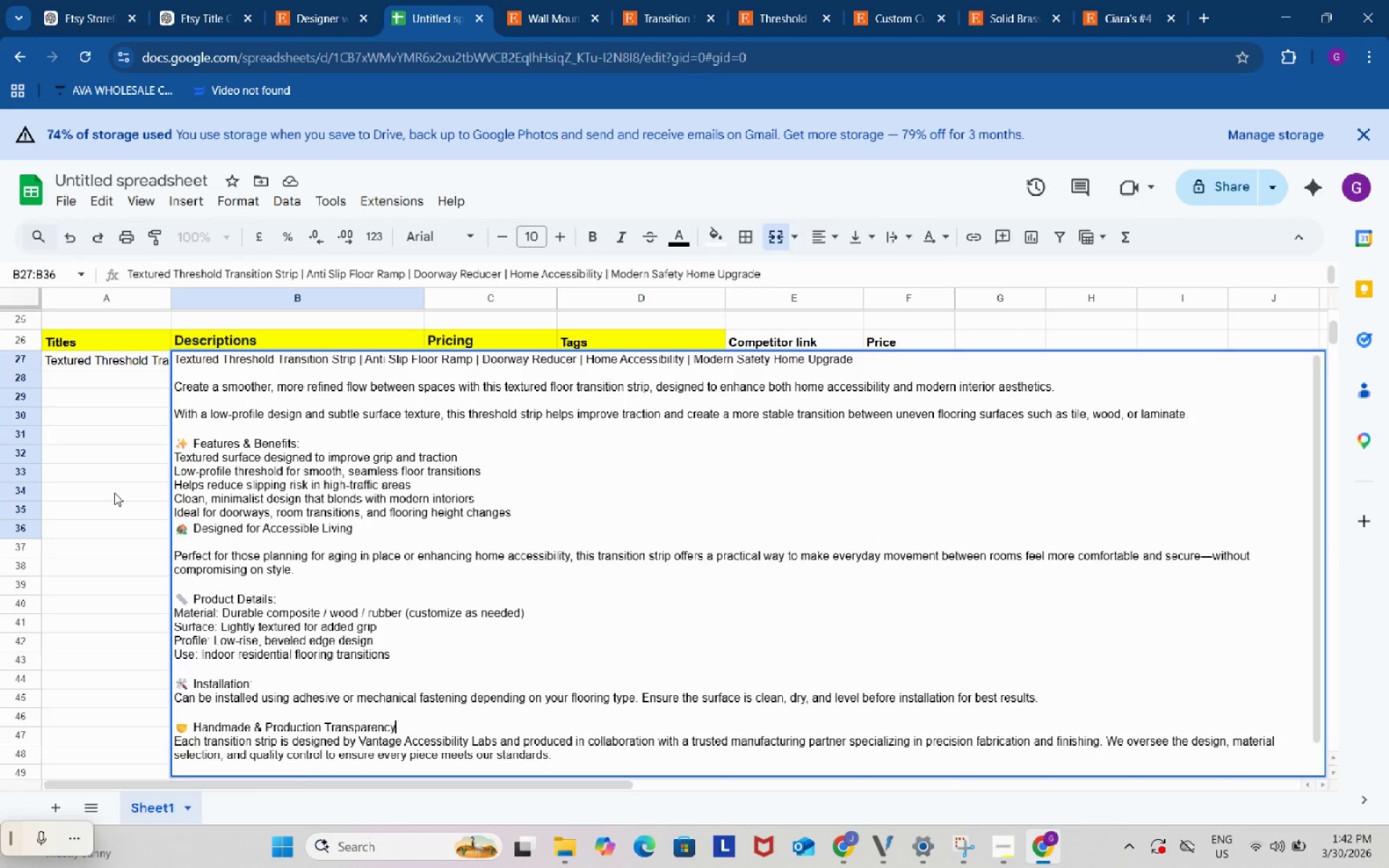 
left_click([112, 486])
 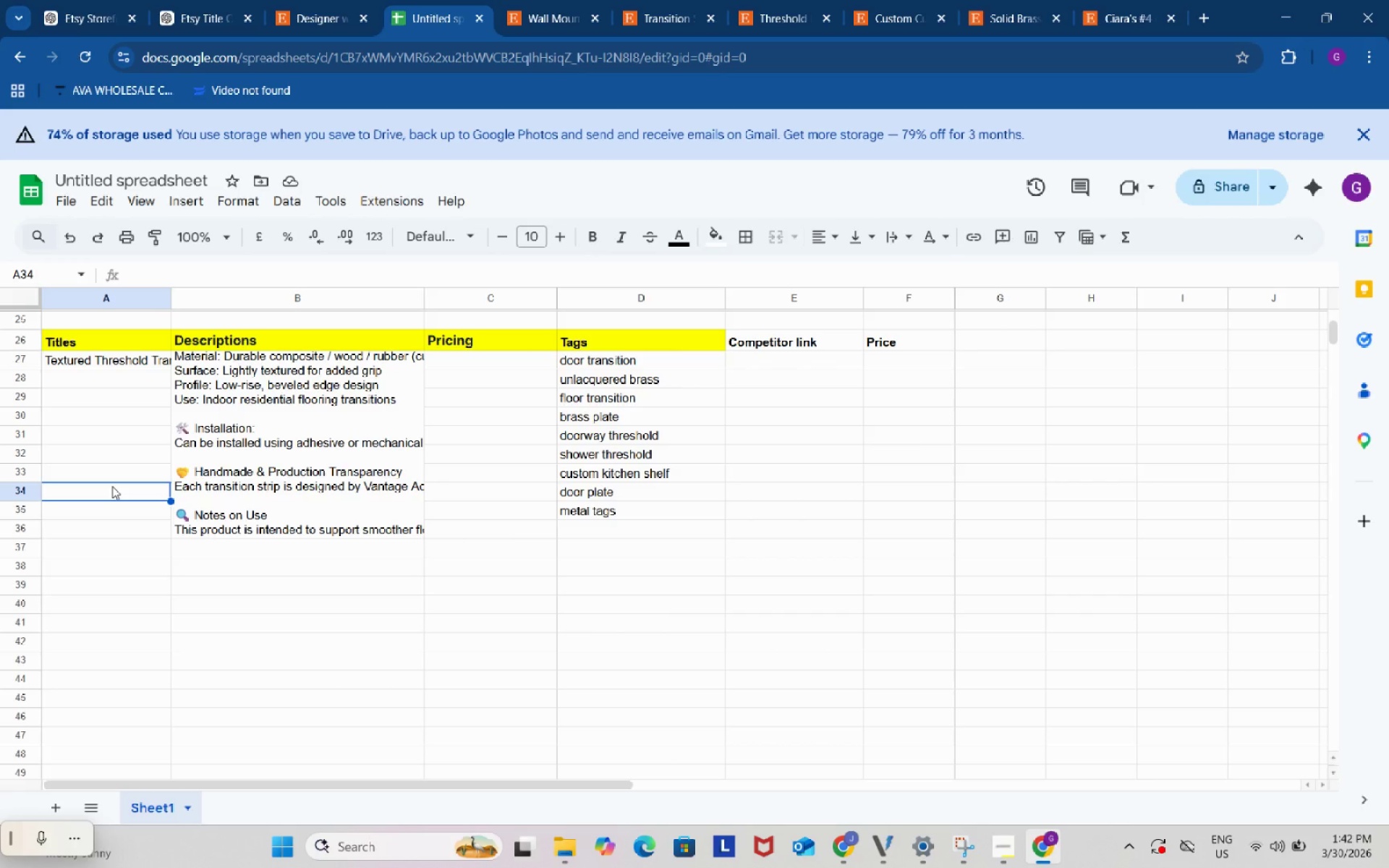 
wait(20.75)
 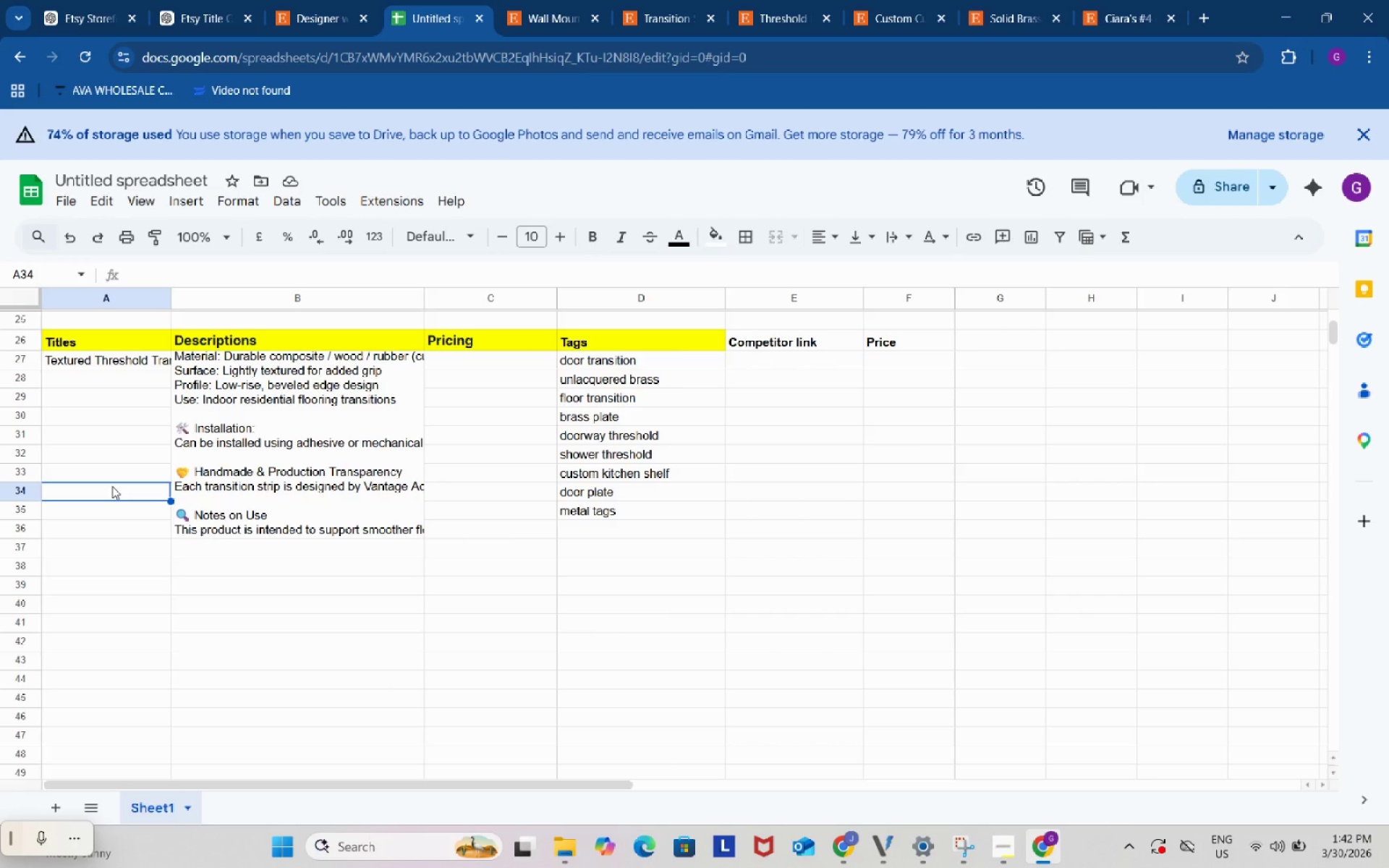 
left_click([656, 0])
 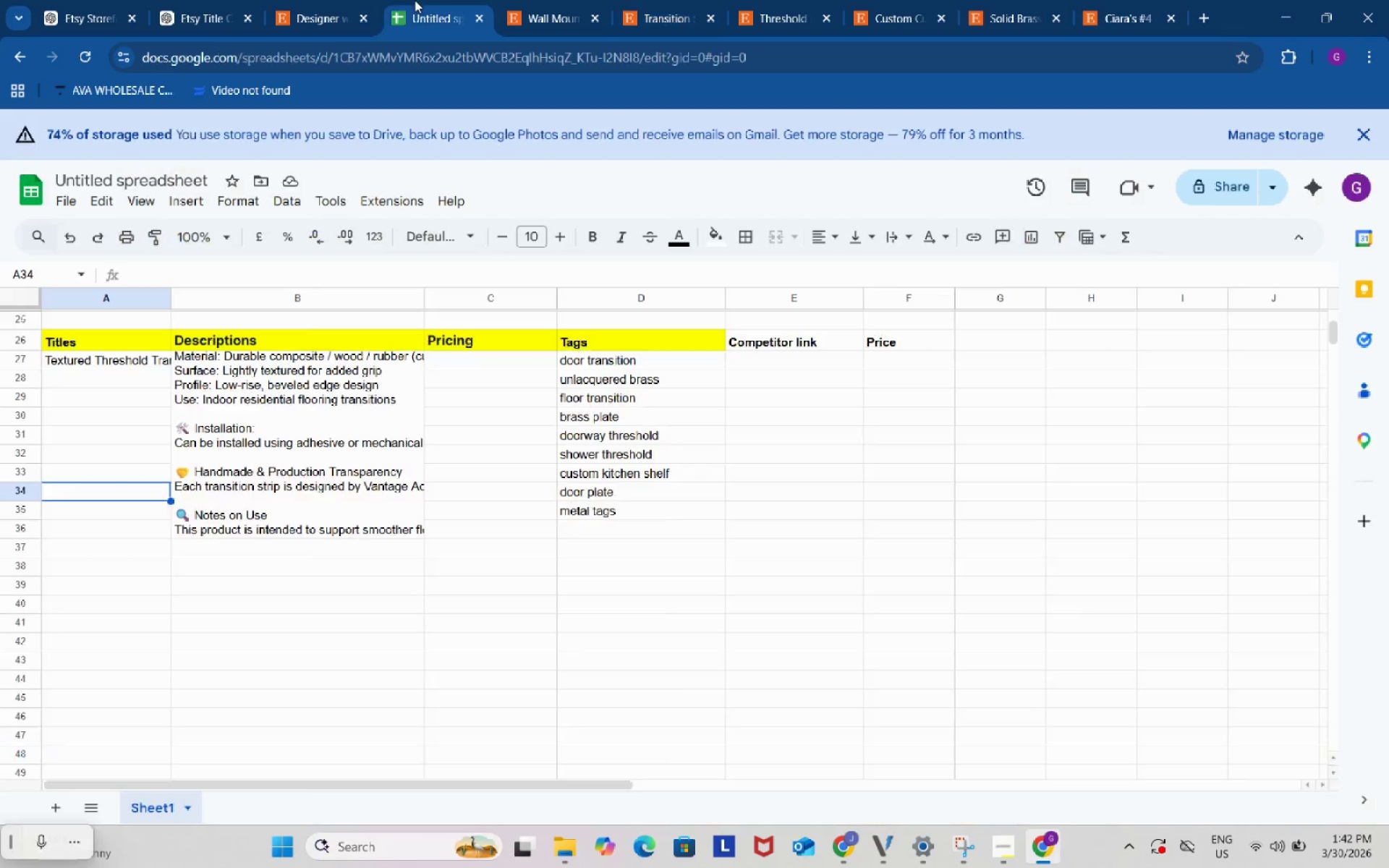 
left_click([609, 377])
 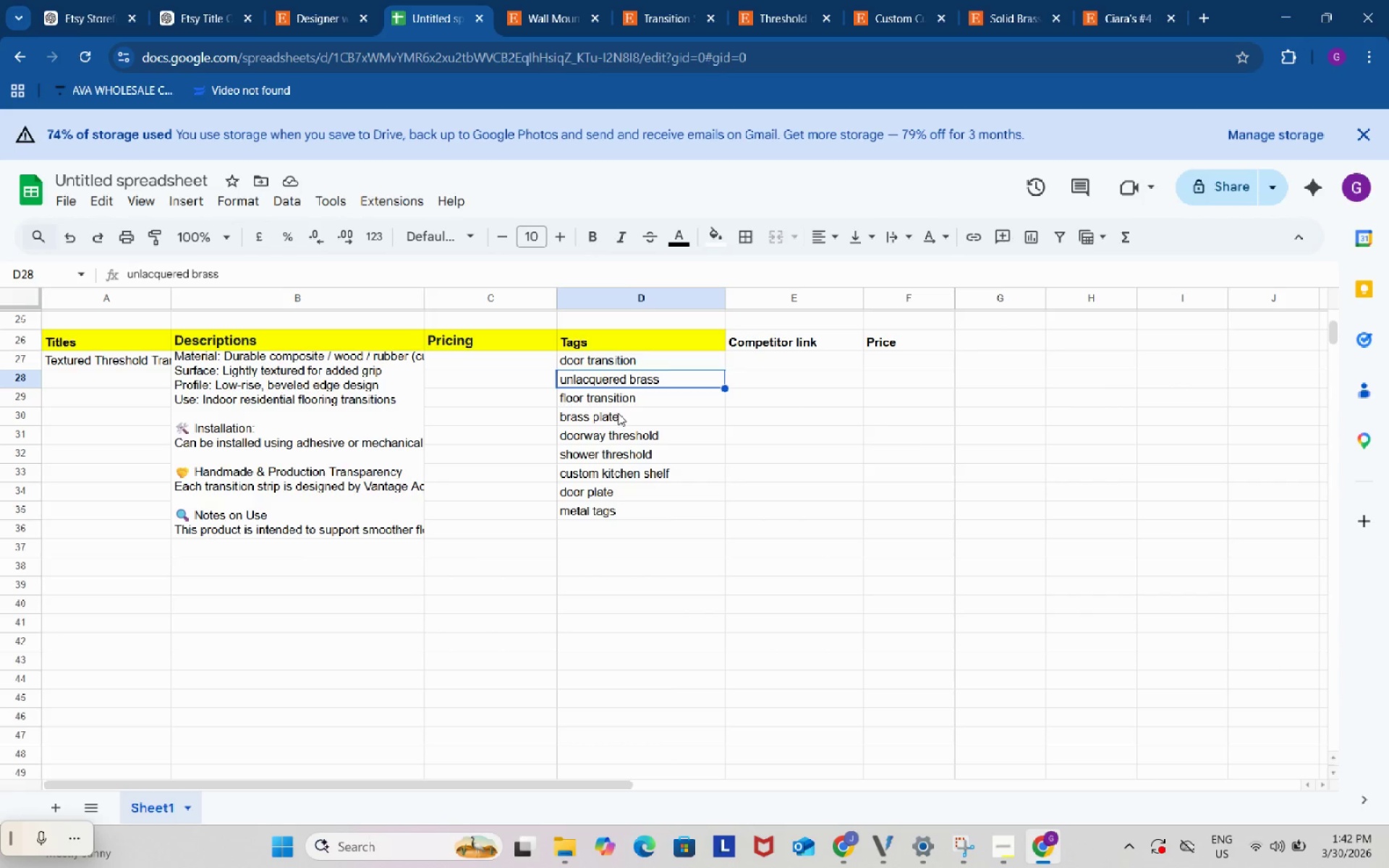 
left_click([618, 413])
 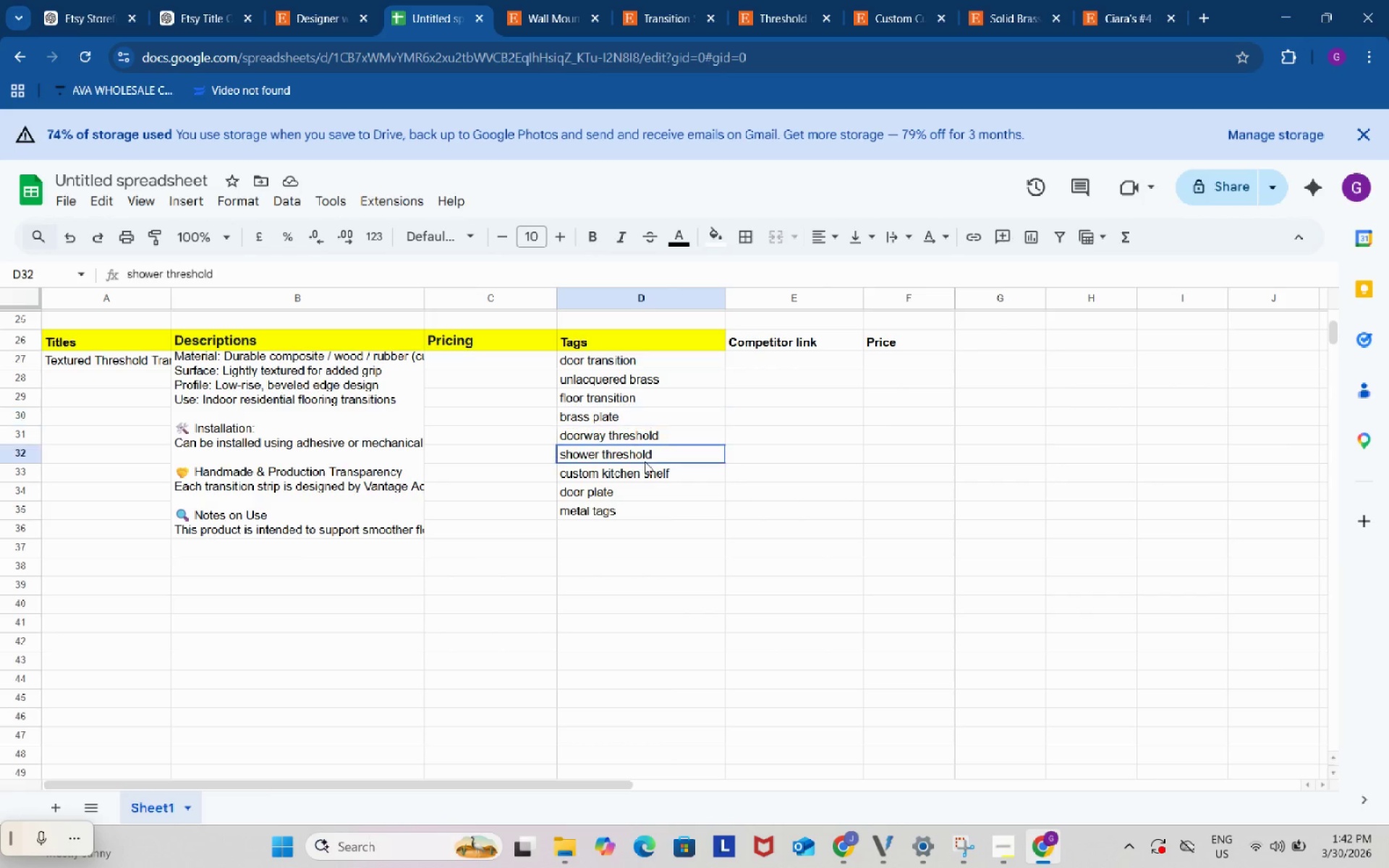 
left_click([645, 461])
 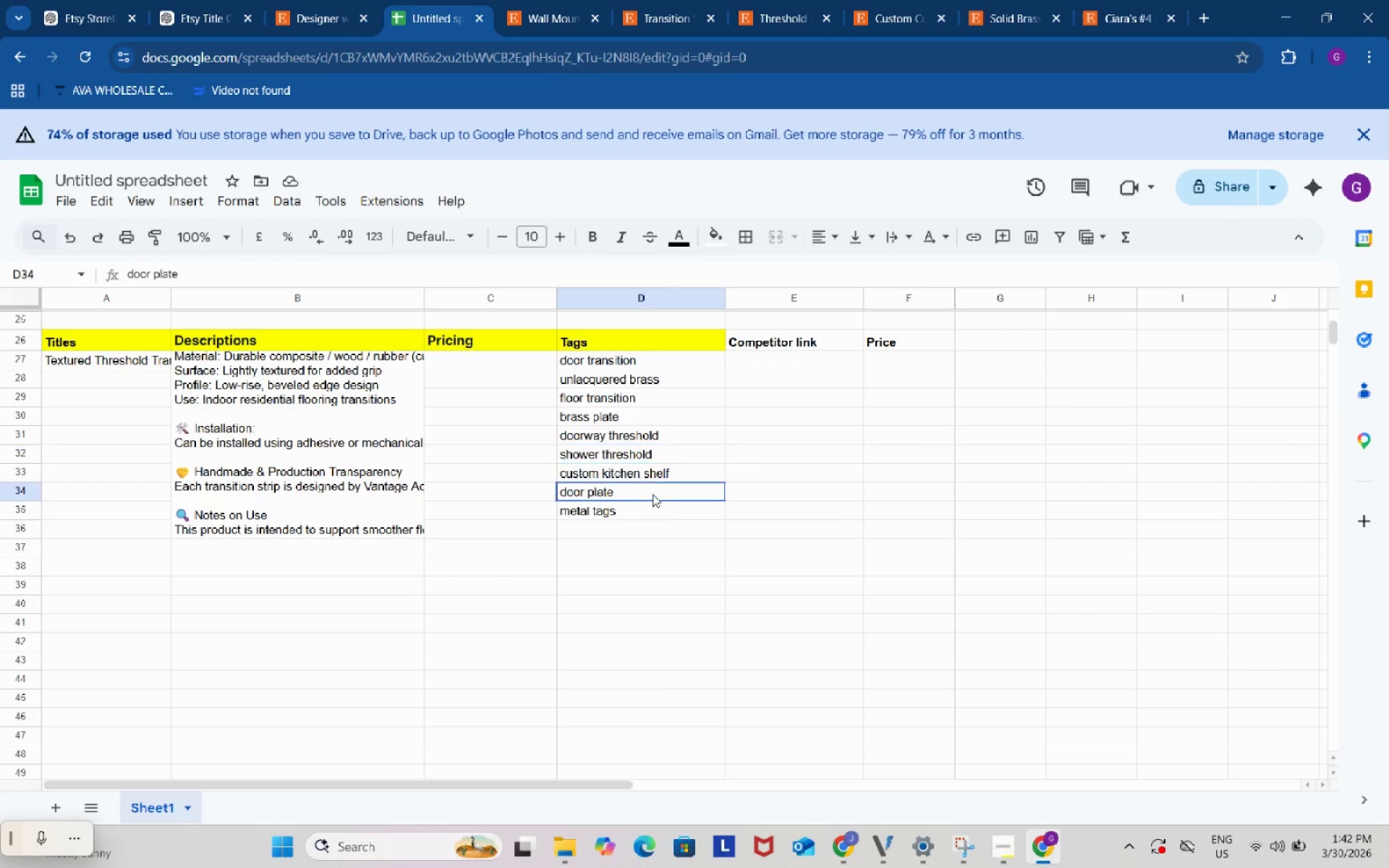 
left_click([653, 494])
 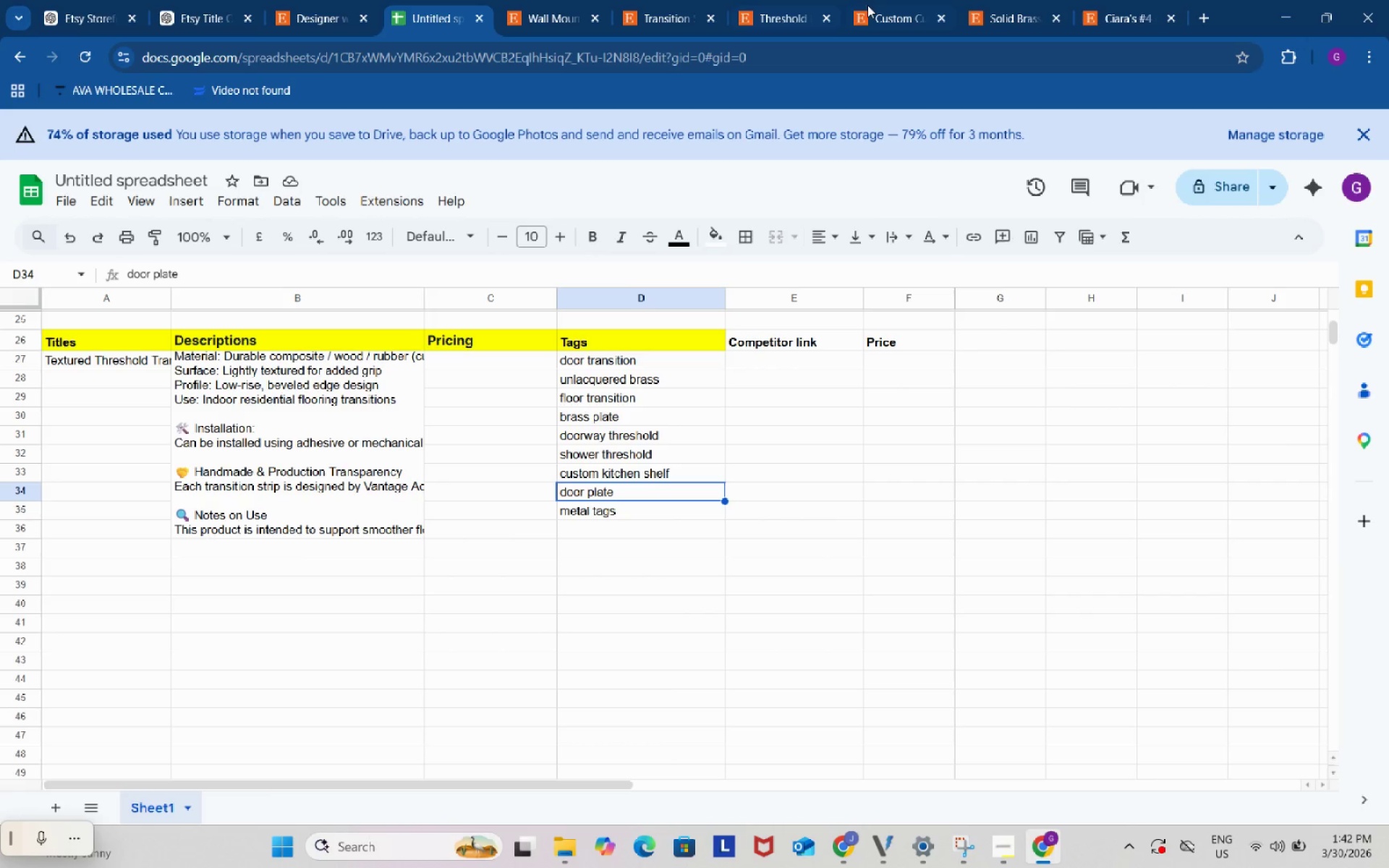 
left_click([893, 0])
 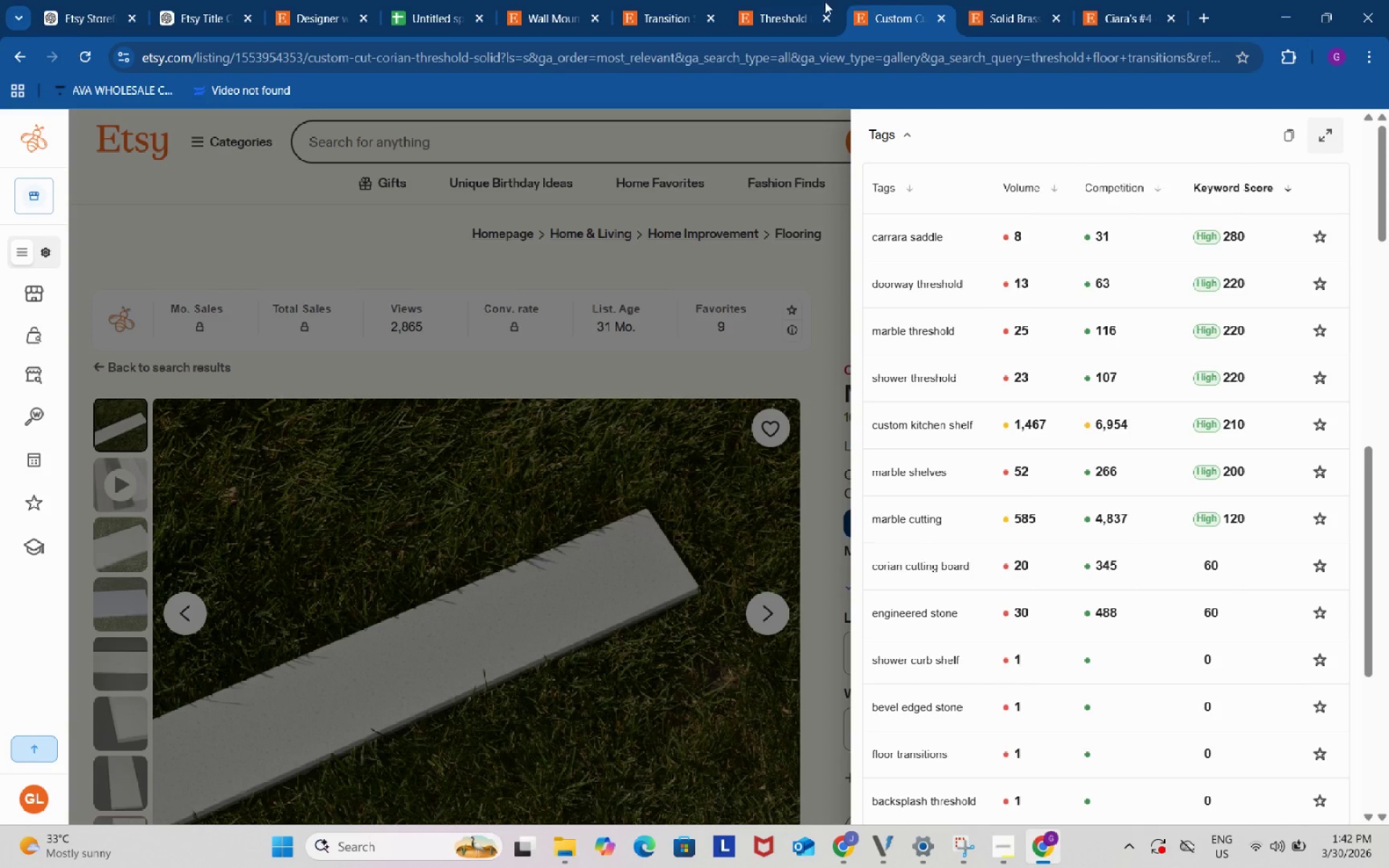 
left_click([763, 0])
 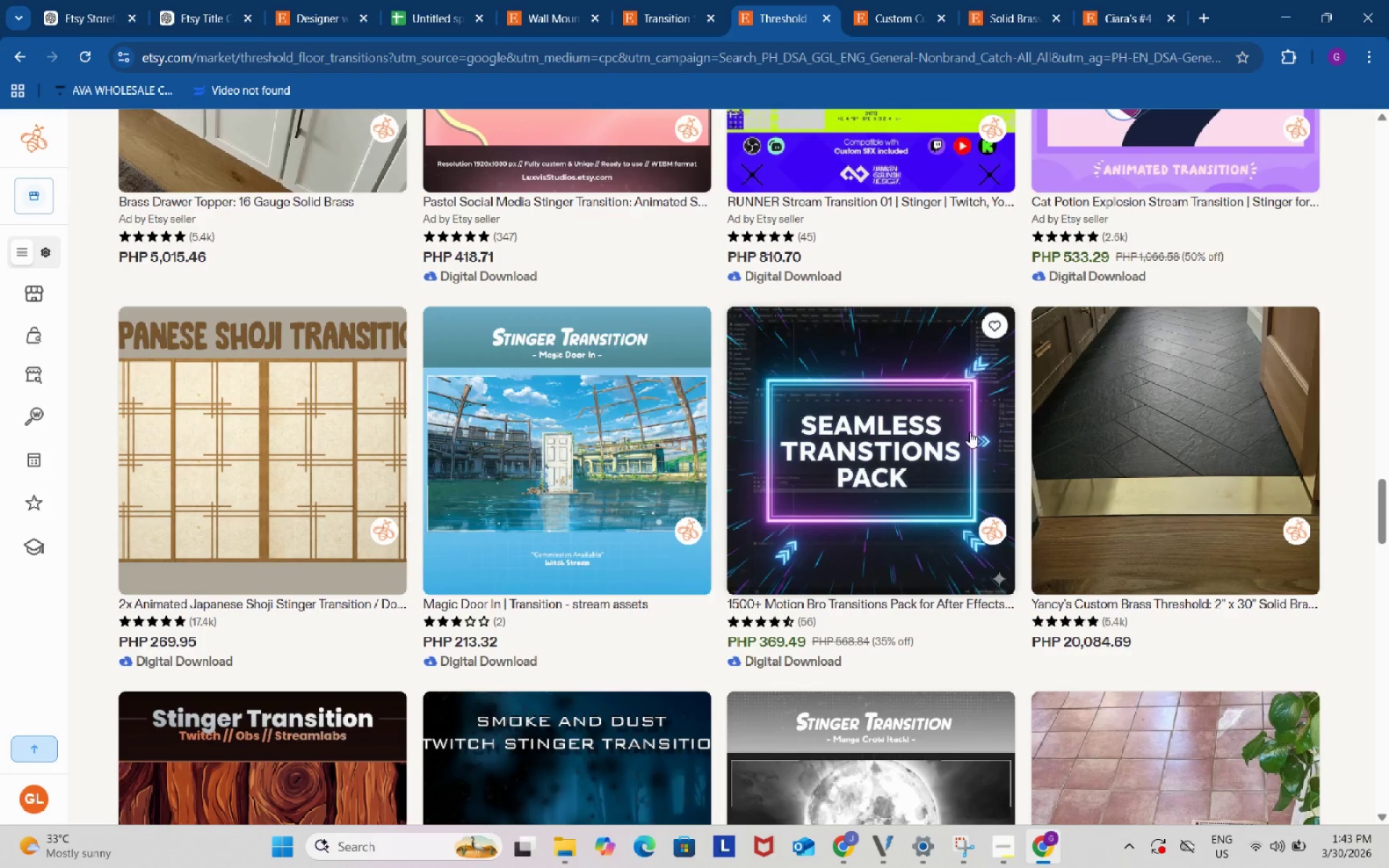 
scroll: coordinate [969, 433], scroll_direction: down, amount: 3.0
 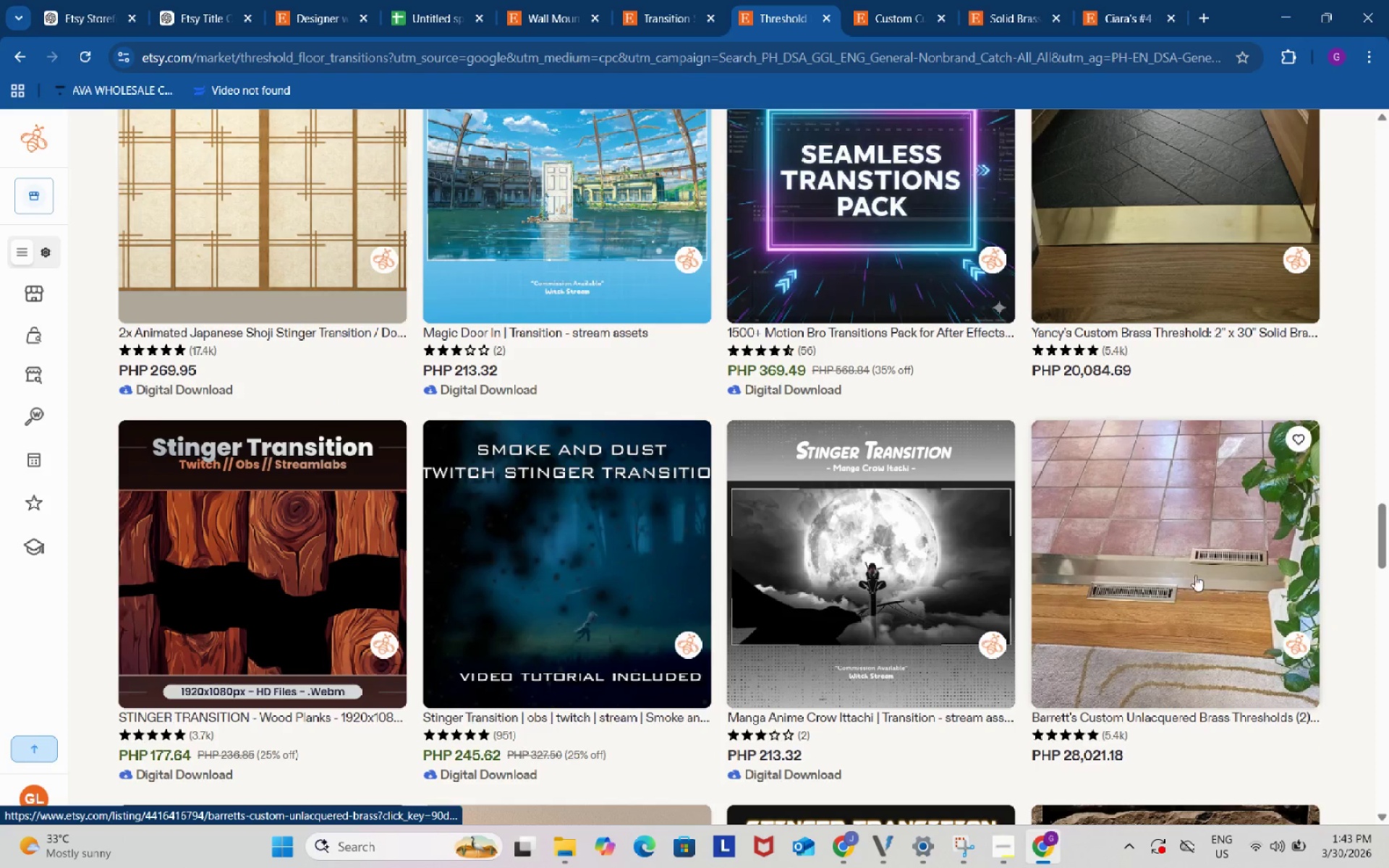 
right_click([1179, 550])
 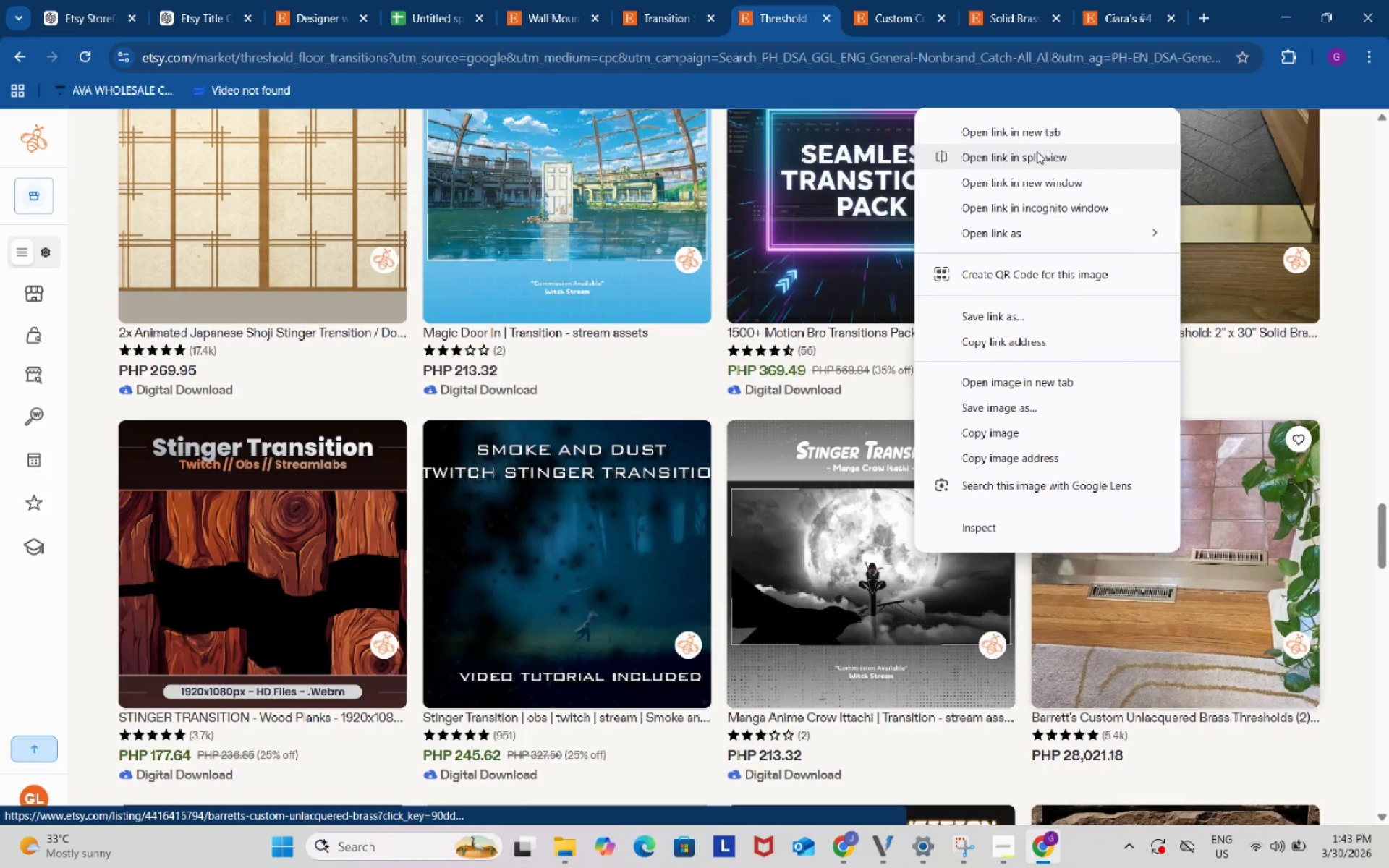 
left_click([1027, 131])
 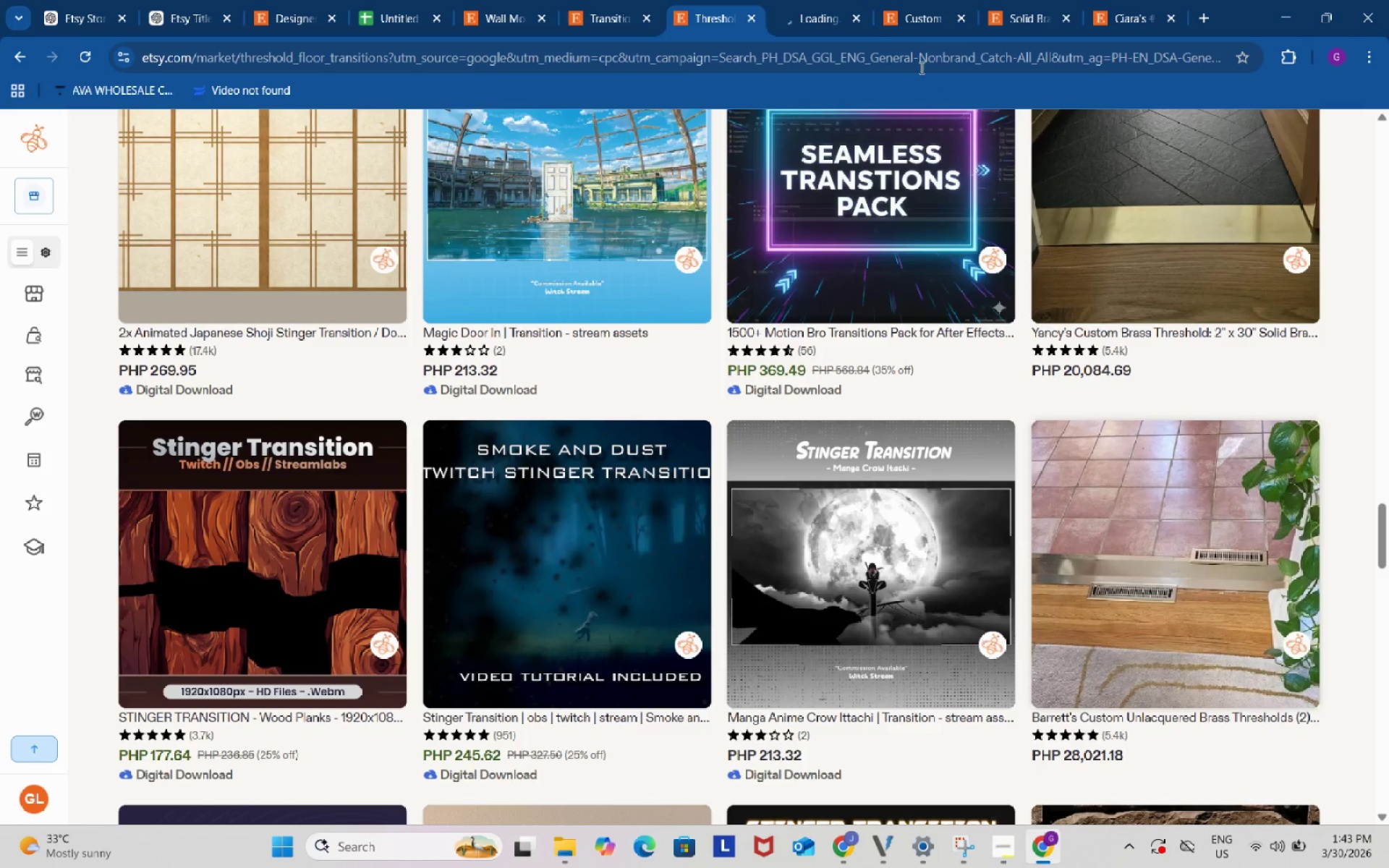 
left_click([824, 4])
 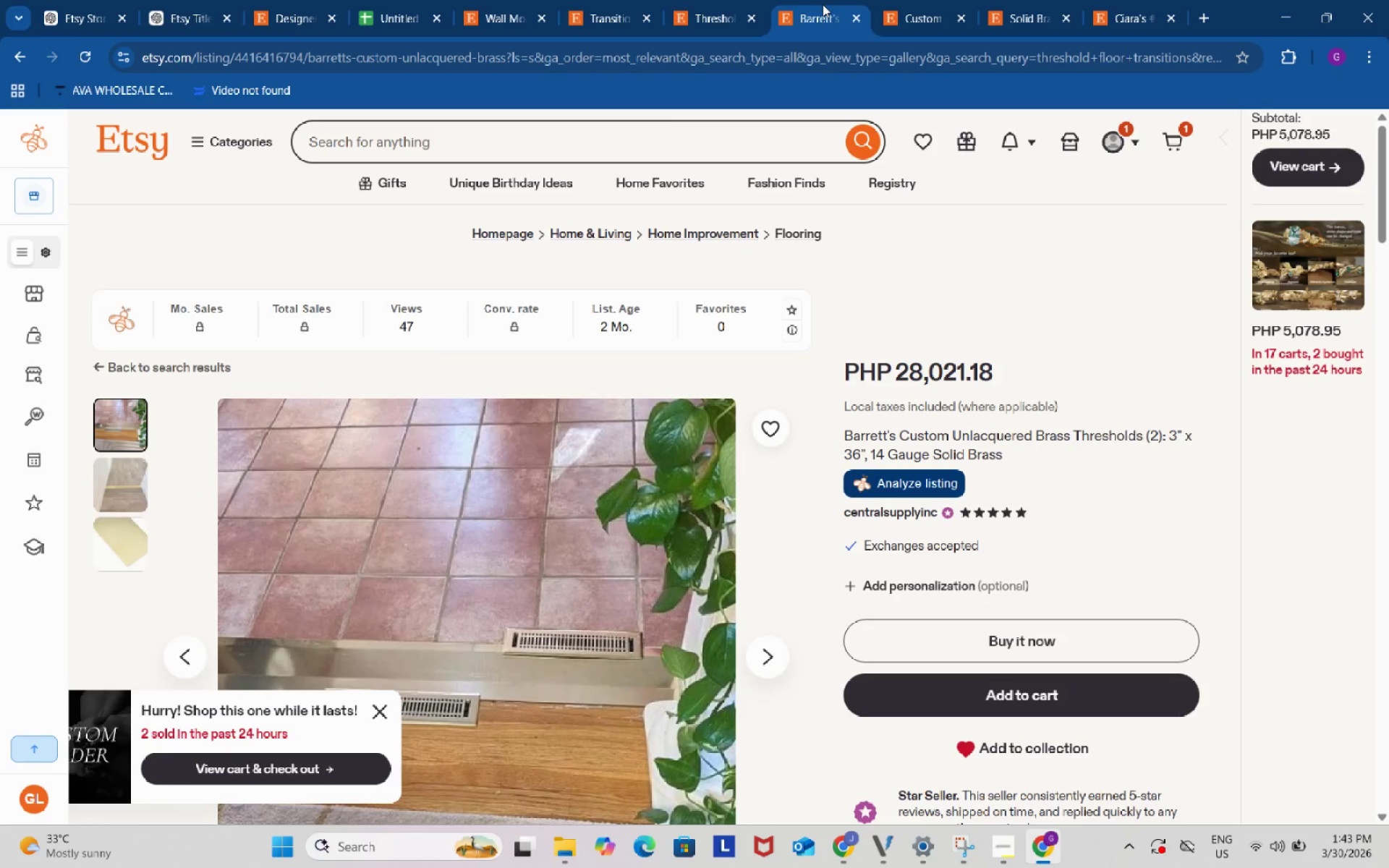 
wait(8.77)
 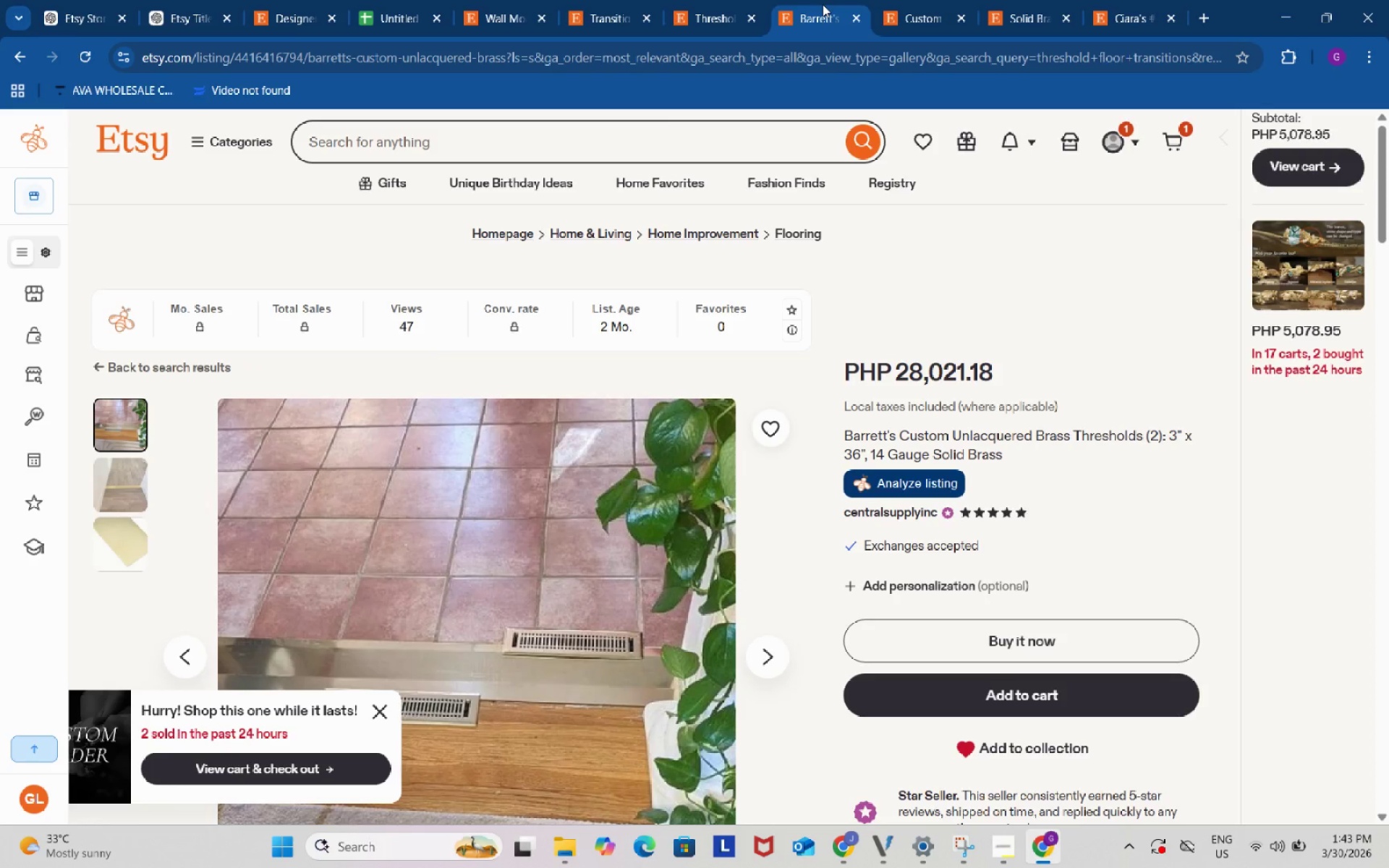 
left_click([927, 478])
 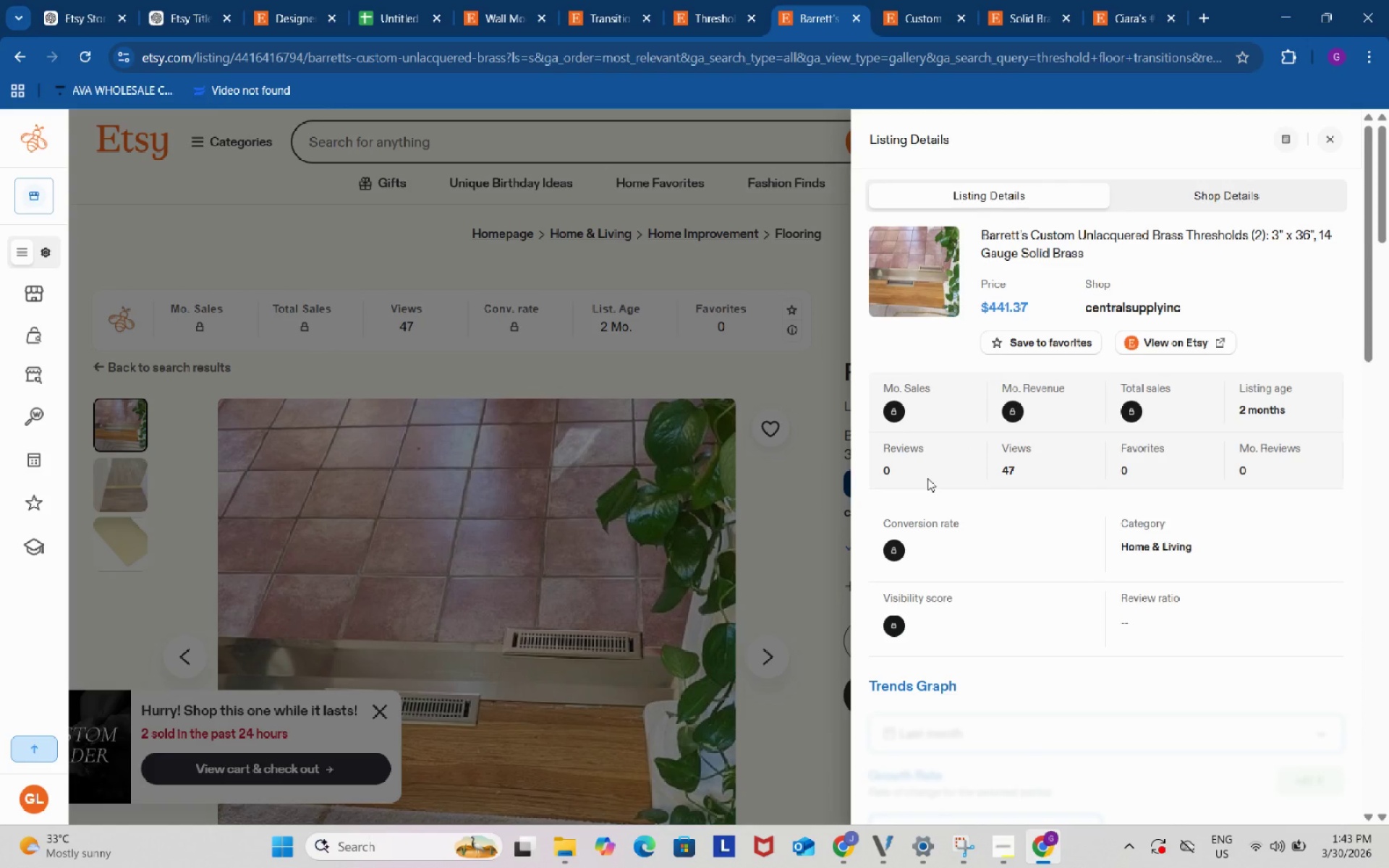 
scroll: coordinate [1011, 501], scroll_direction: down, amount: 9.0
 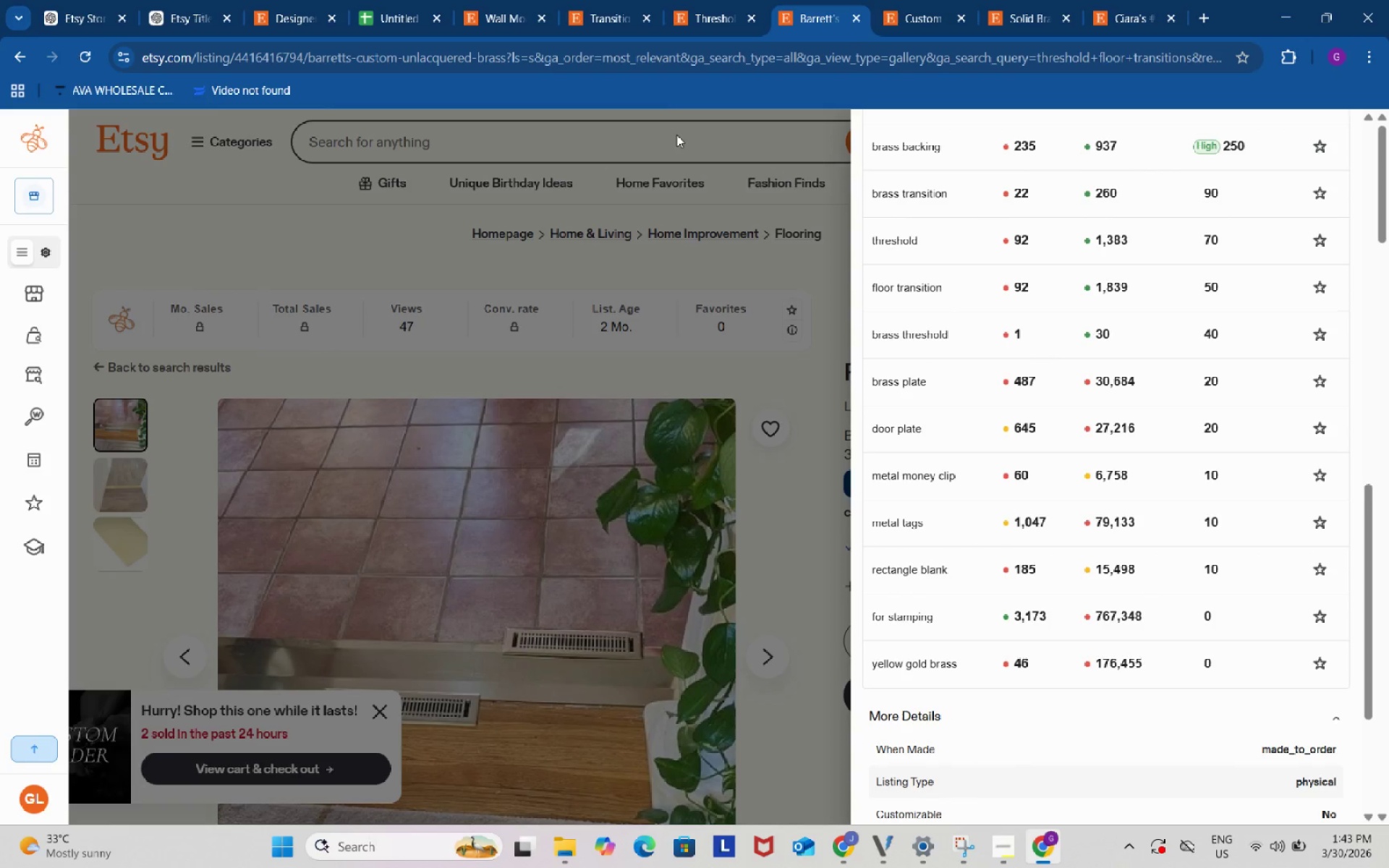 
left_click([699, 0])
 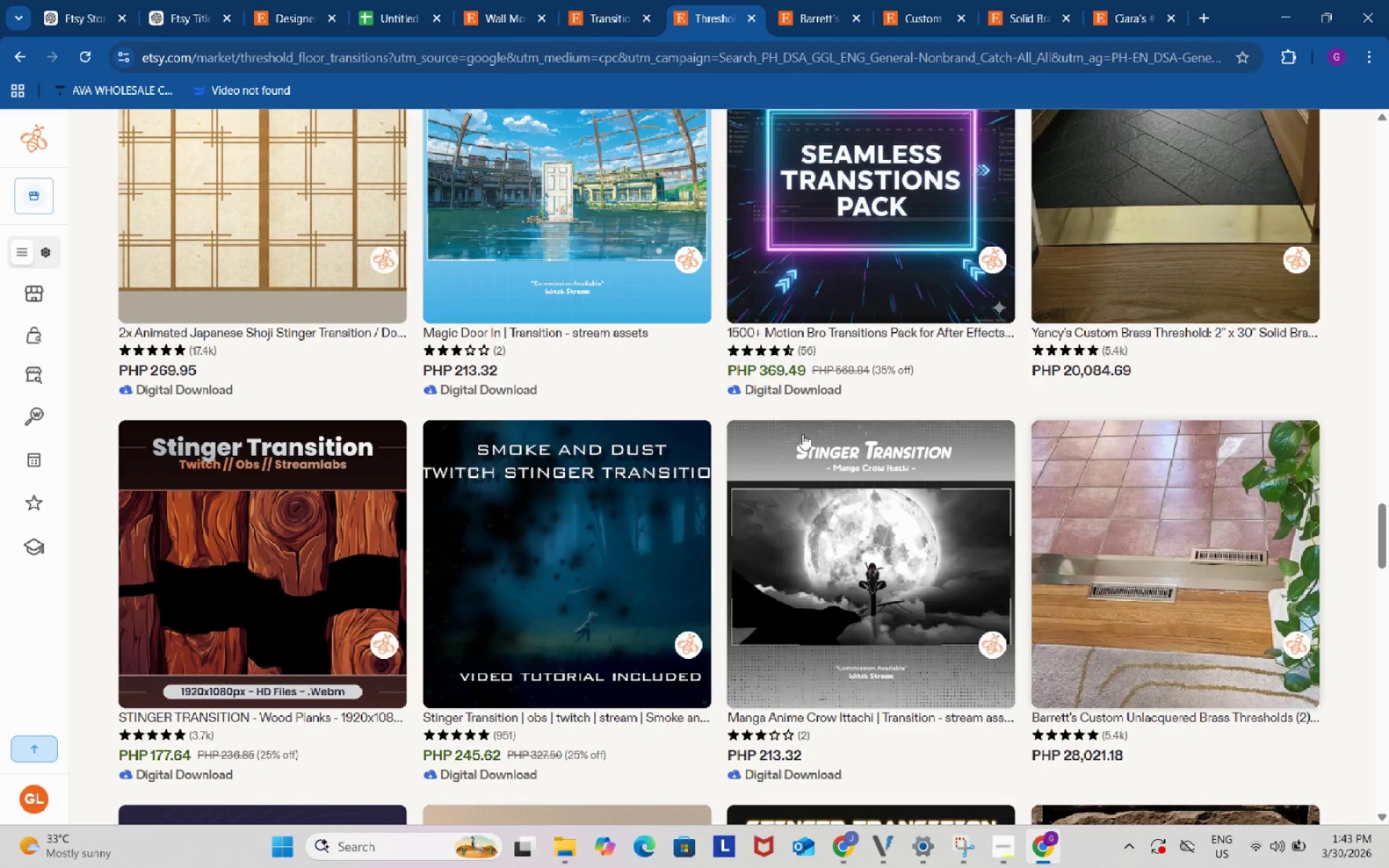 
scroll: coordinate [817, 514], scroll_direction: down, amount: 9.0
 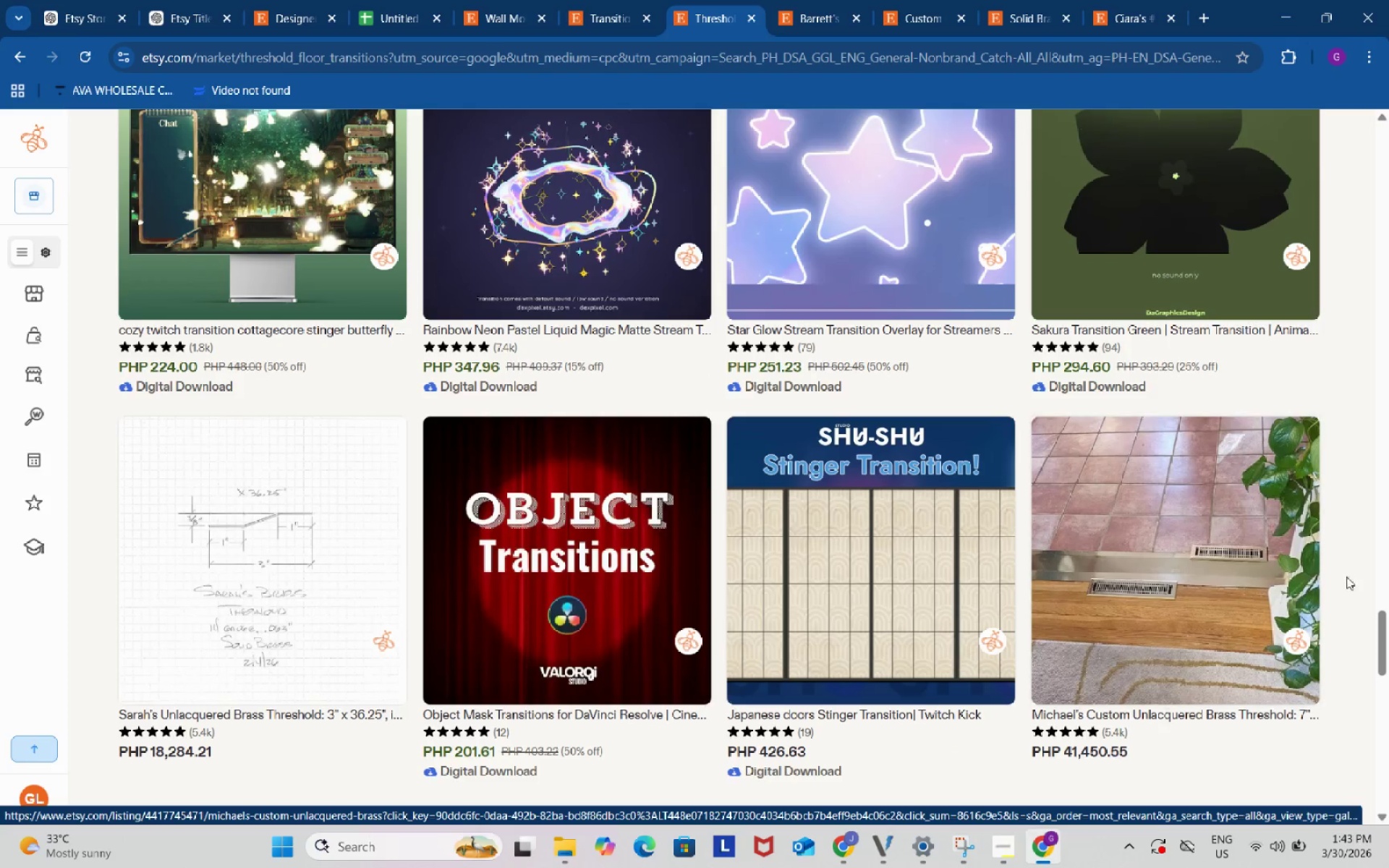 
left_click_drag(start_coordinate=[1380, 629], to_coordinate=[1370, 194])
 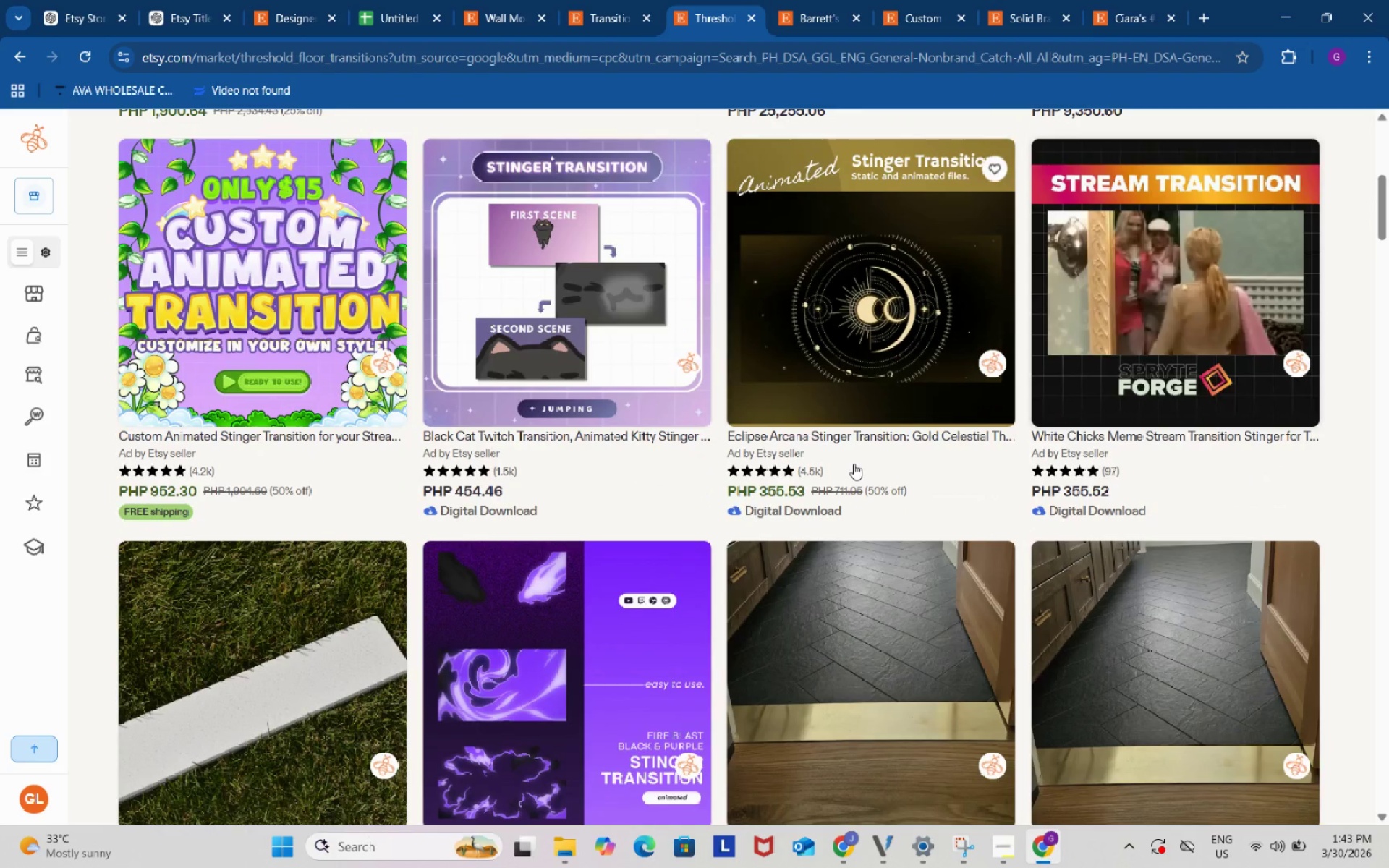 
scroll: coordinate [720, 495], scroll_direction: up, amount: 9.0
 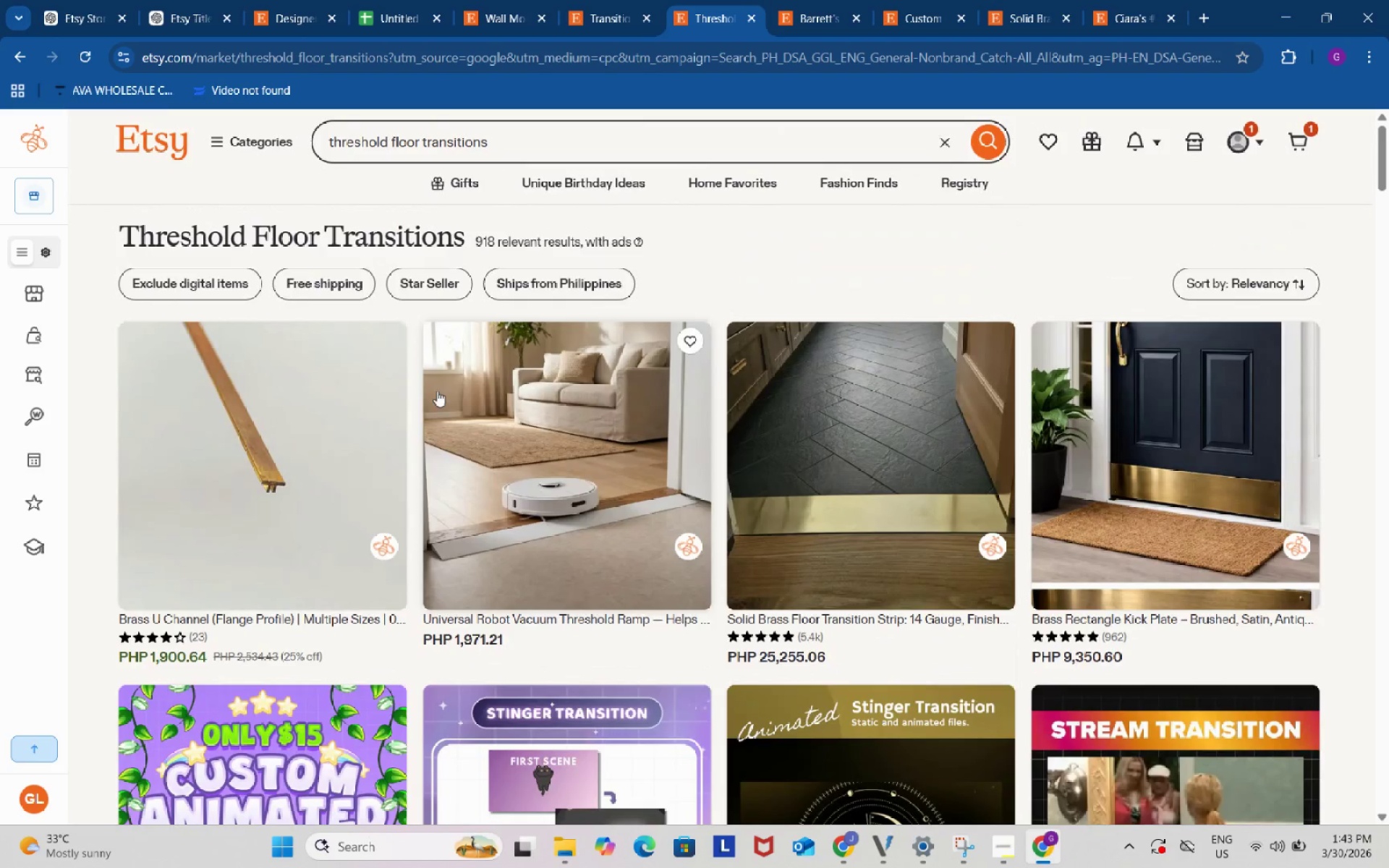 
right_click([363, 370])
 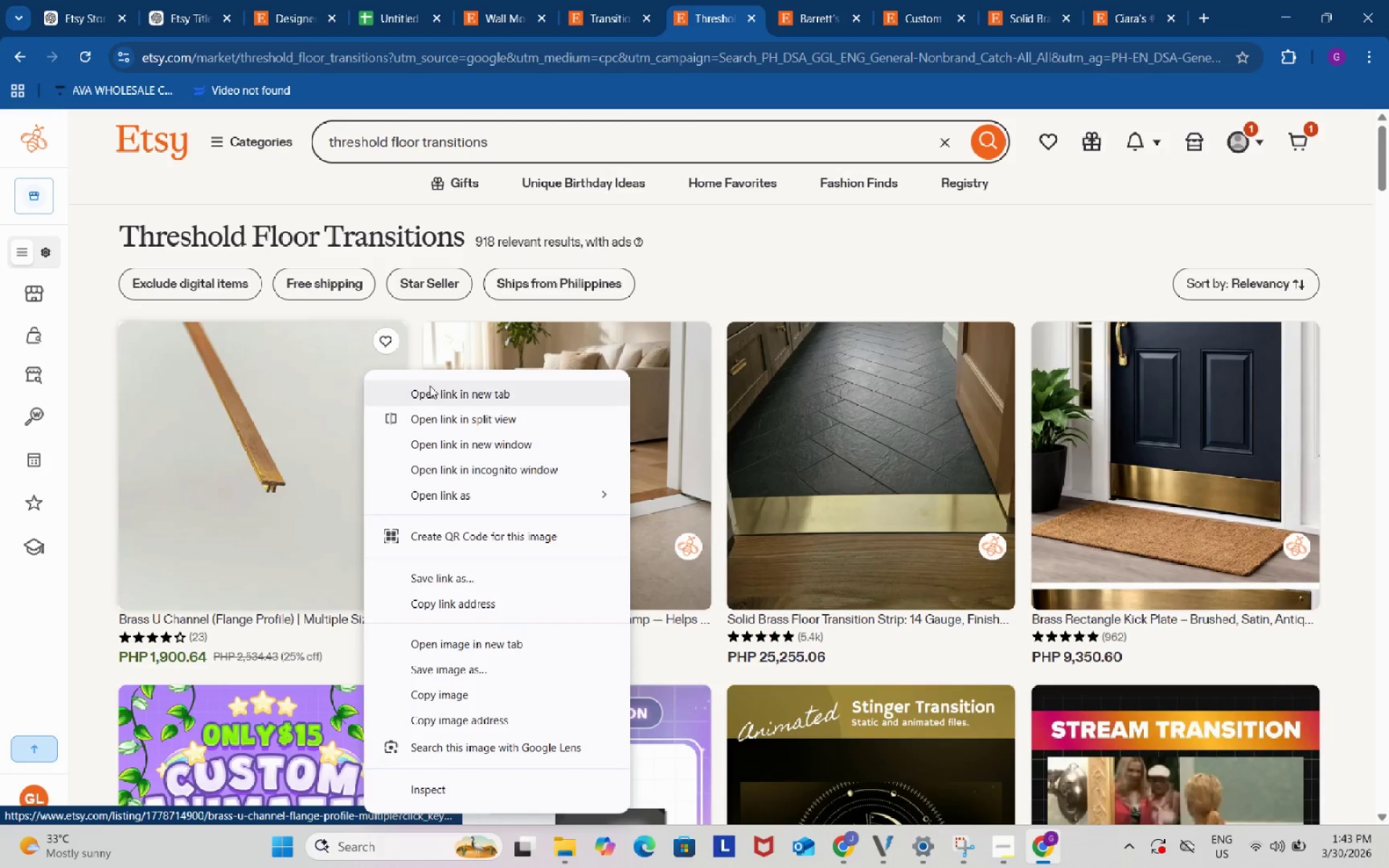 
left_click([434, 386])
 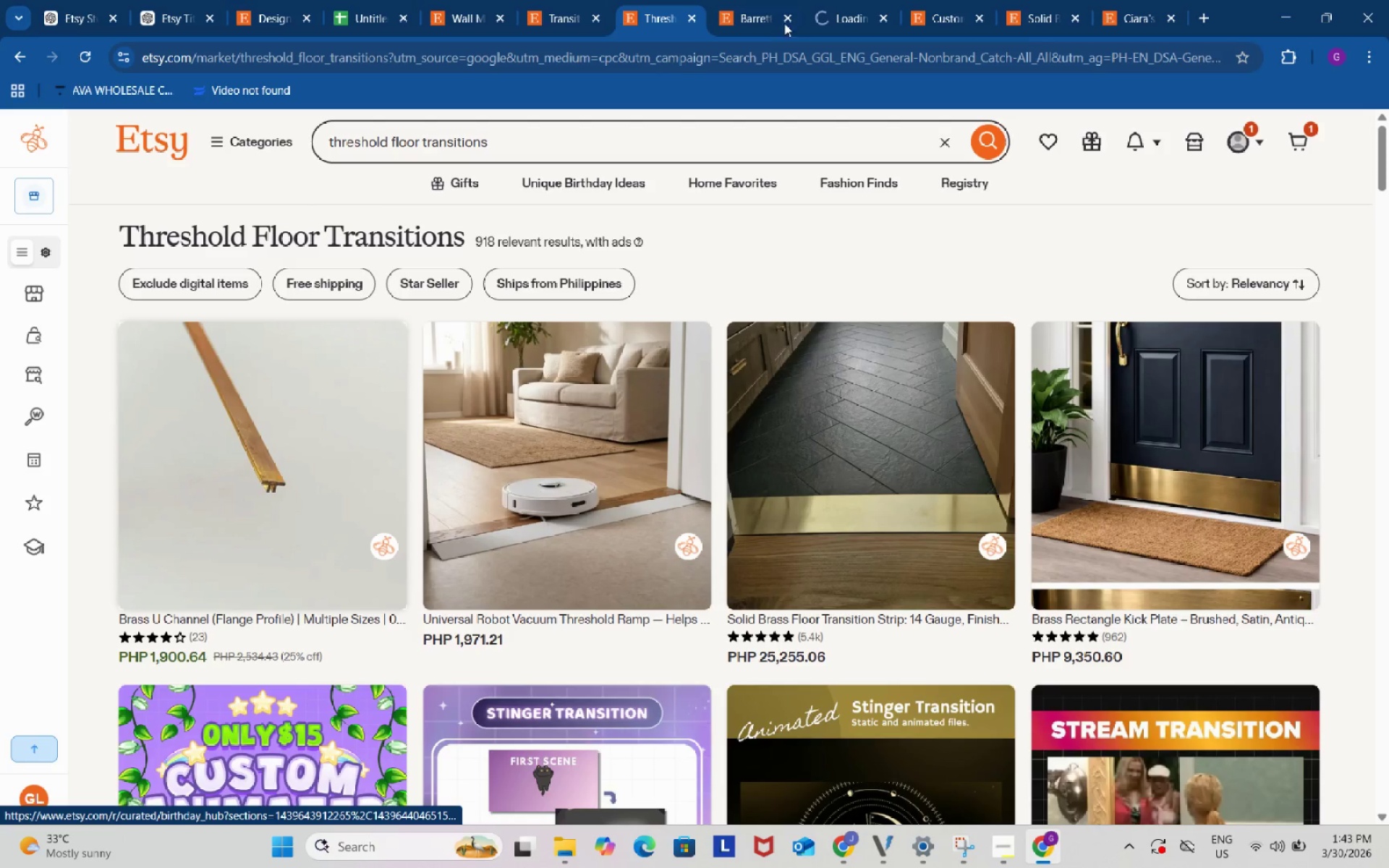 
left_click([855, 0])
 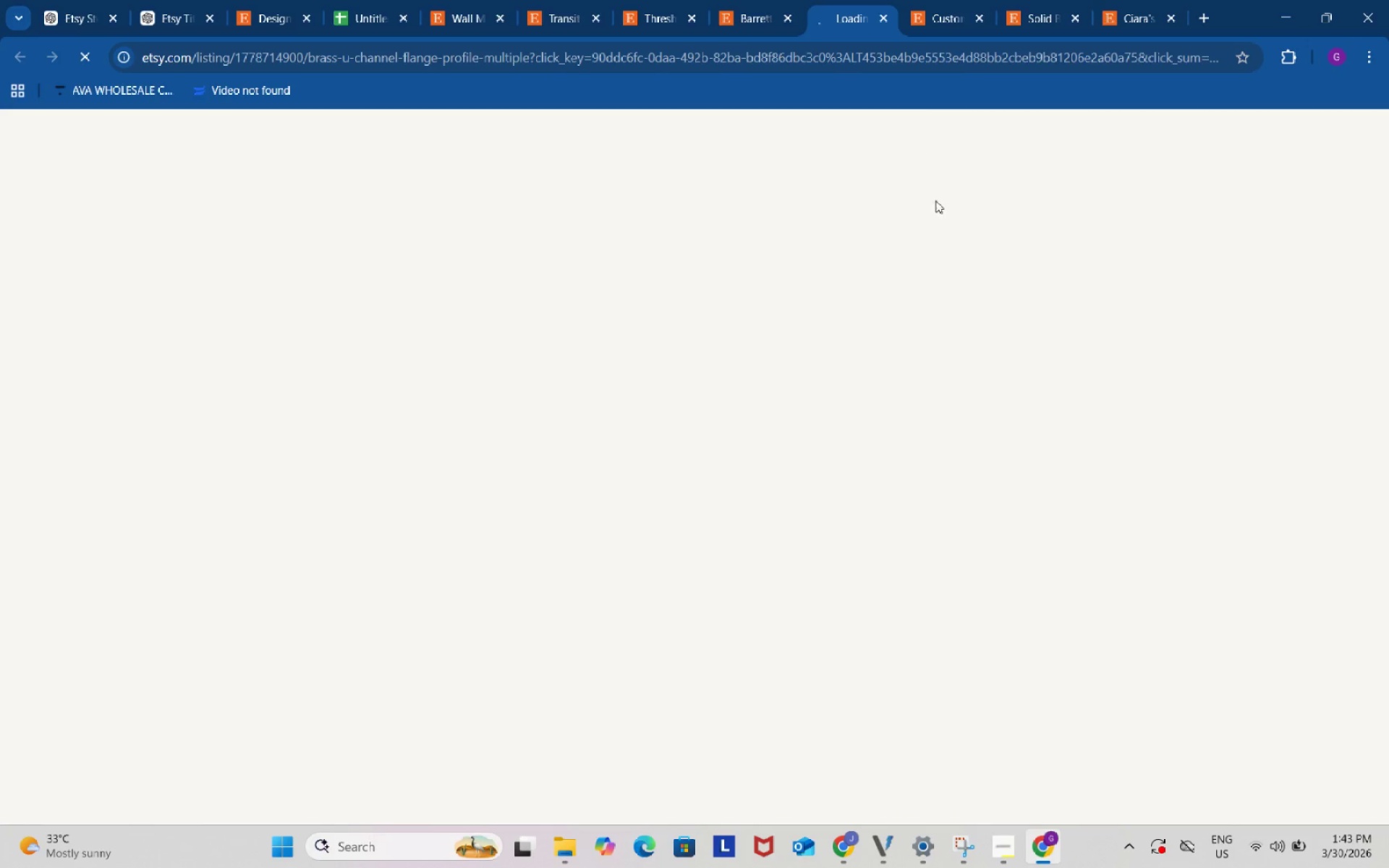 
mouse_move([947, 347])
 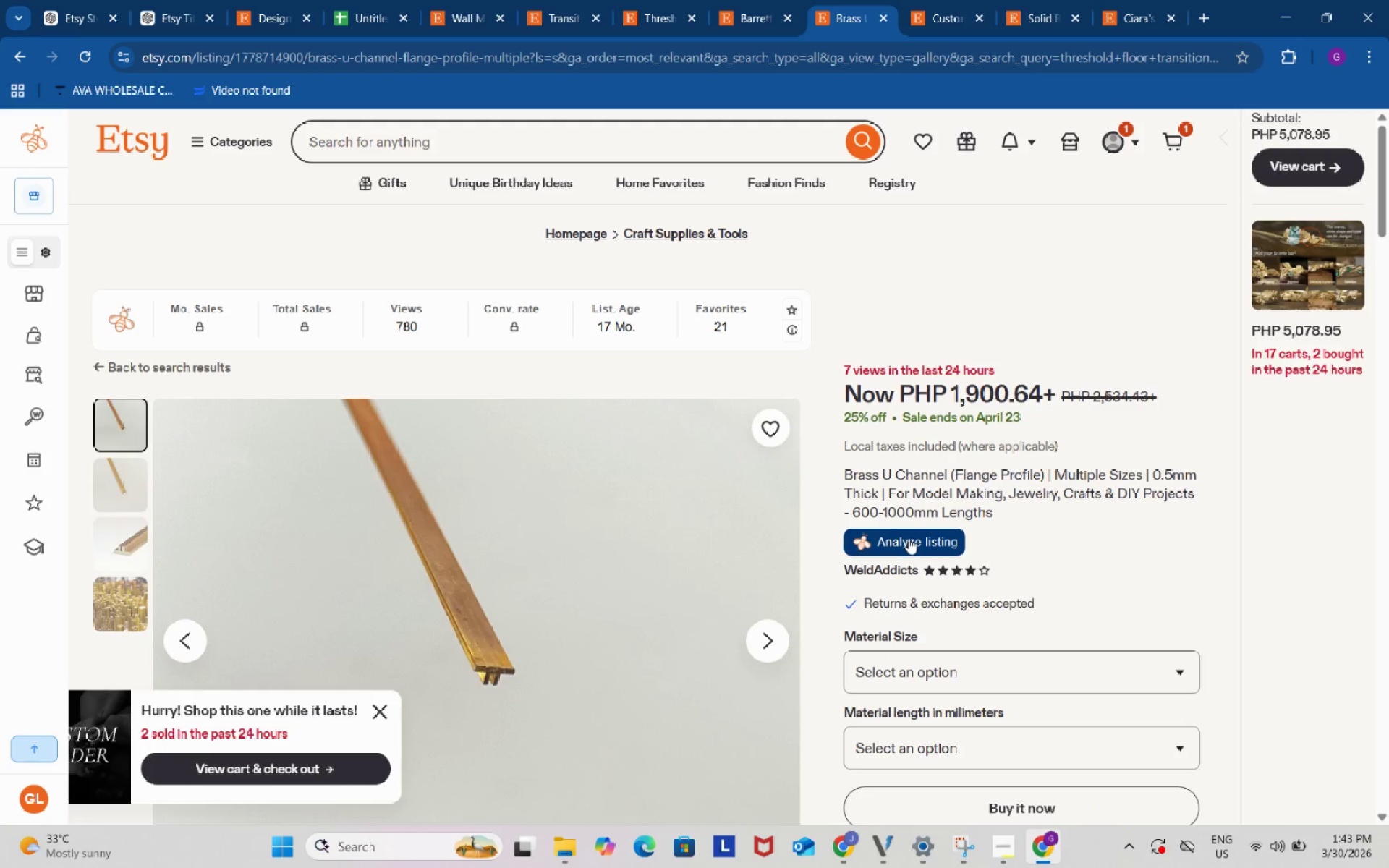 
left_click([909, 536])
 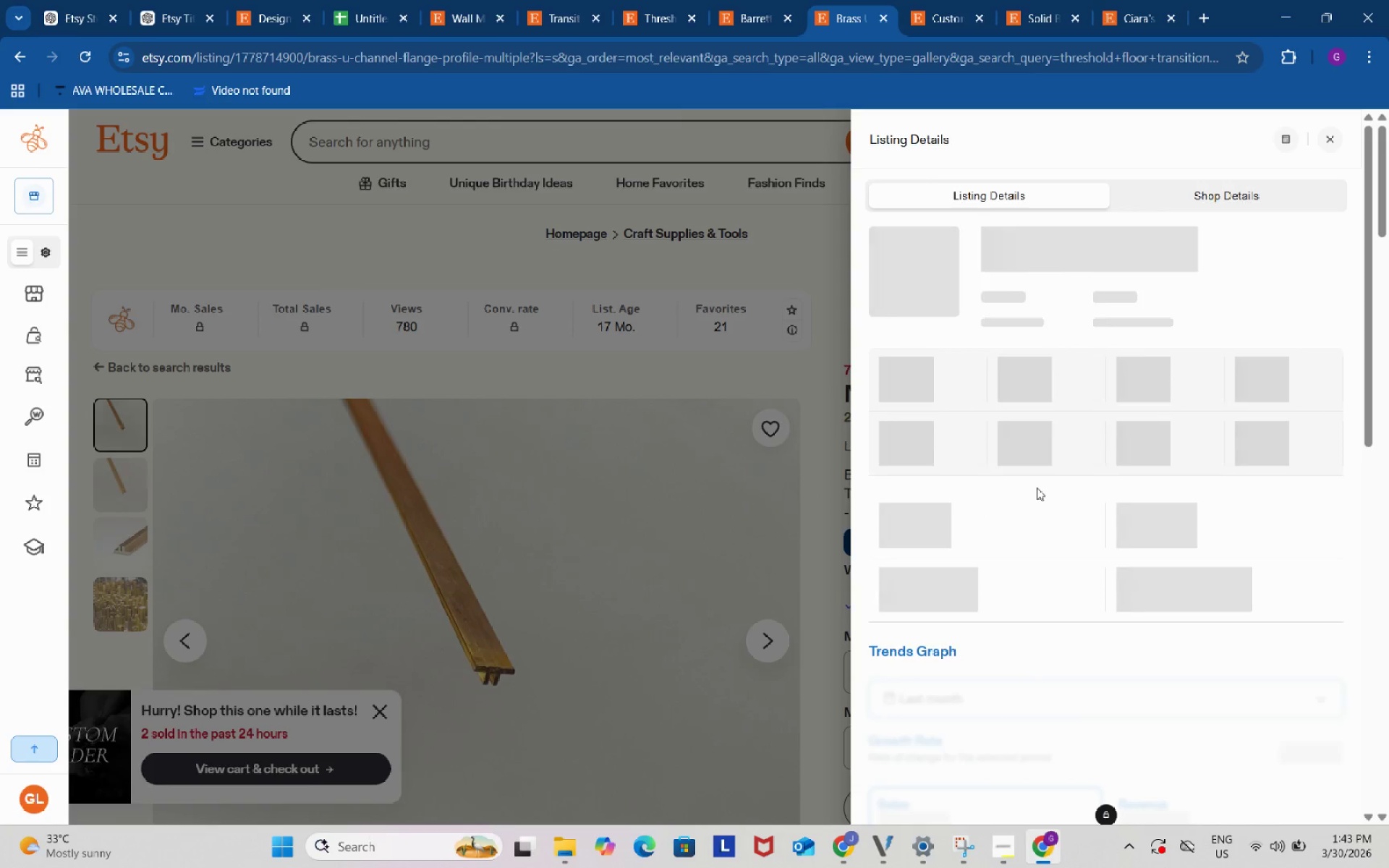 
scroll: coordinate [1037, 488], scroll_direction: down, amount: 9.0
 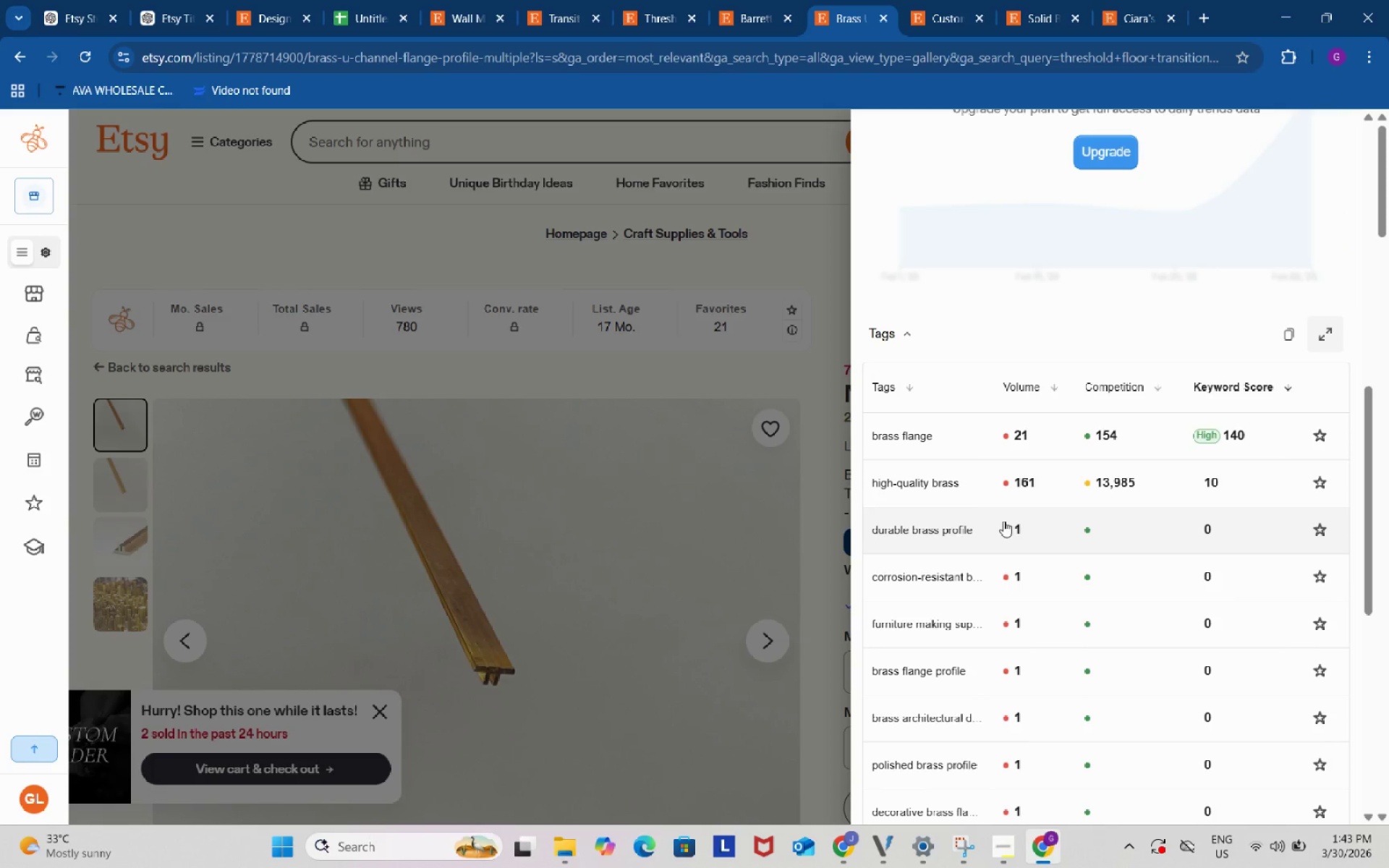 
mouse_move([939, 516])
 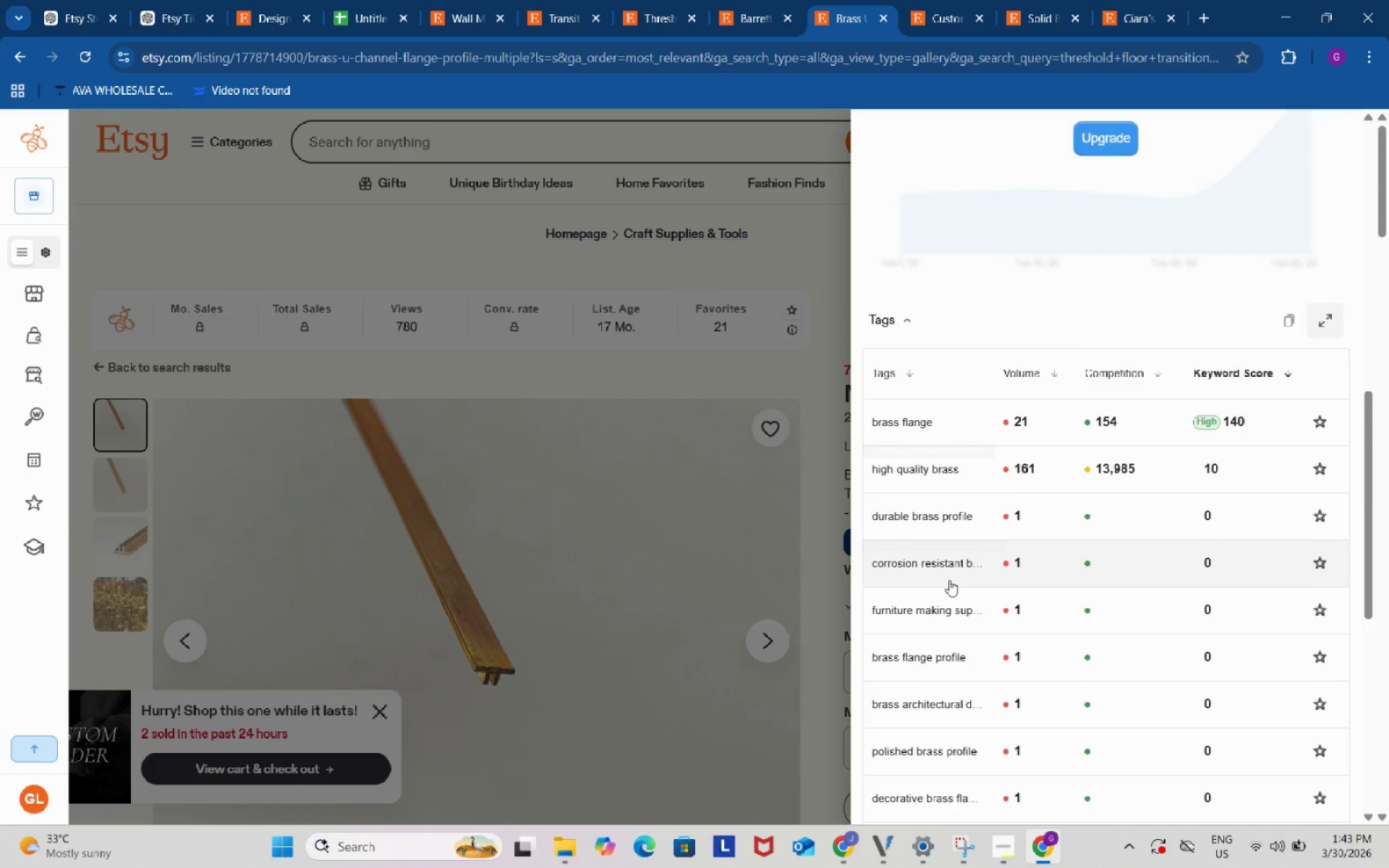 
scroll: coordinate [949, 580], scroll_direction: down, amount: 4.0
 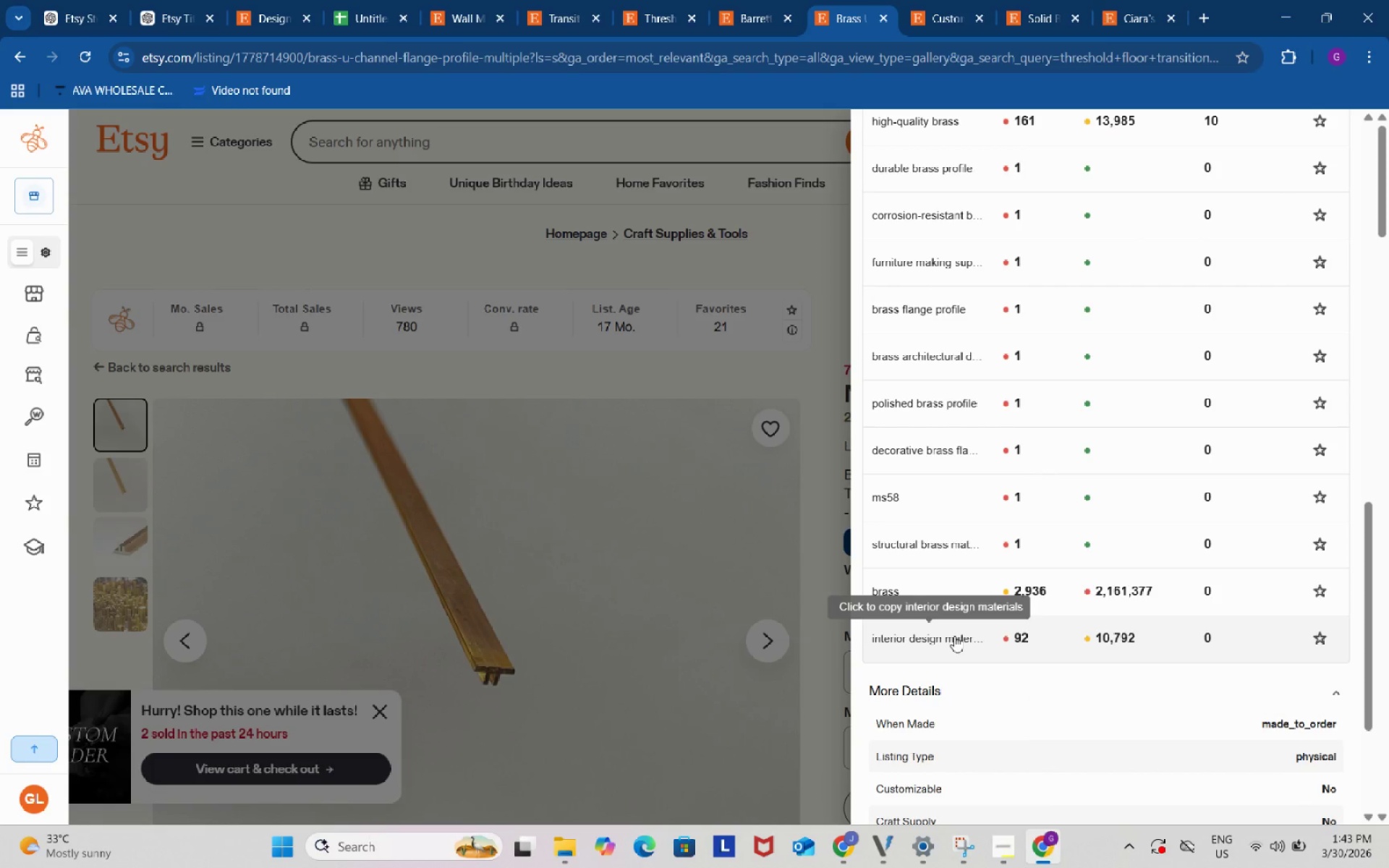 
left_click([954, 636])
 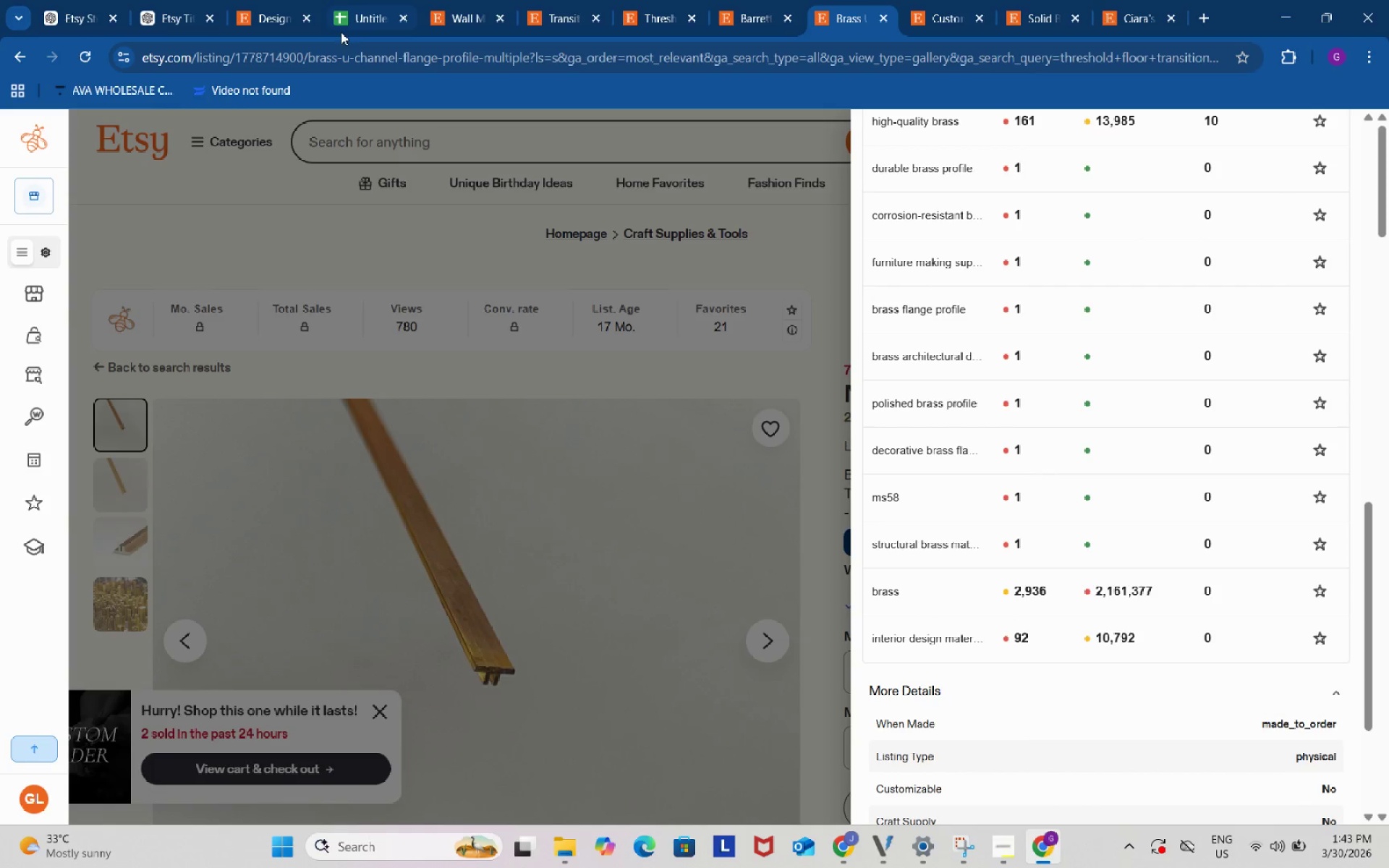 
left_click([358, 4])
 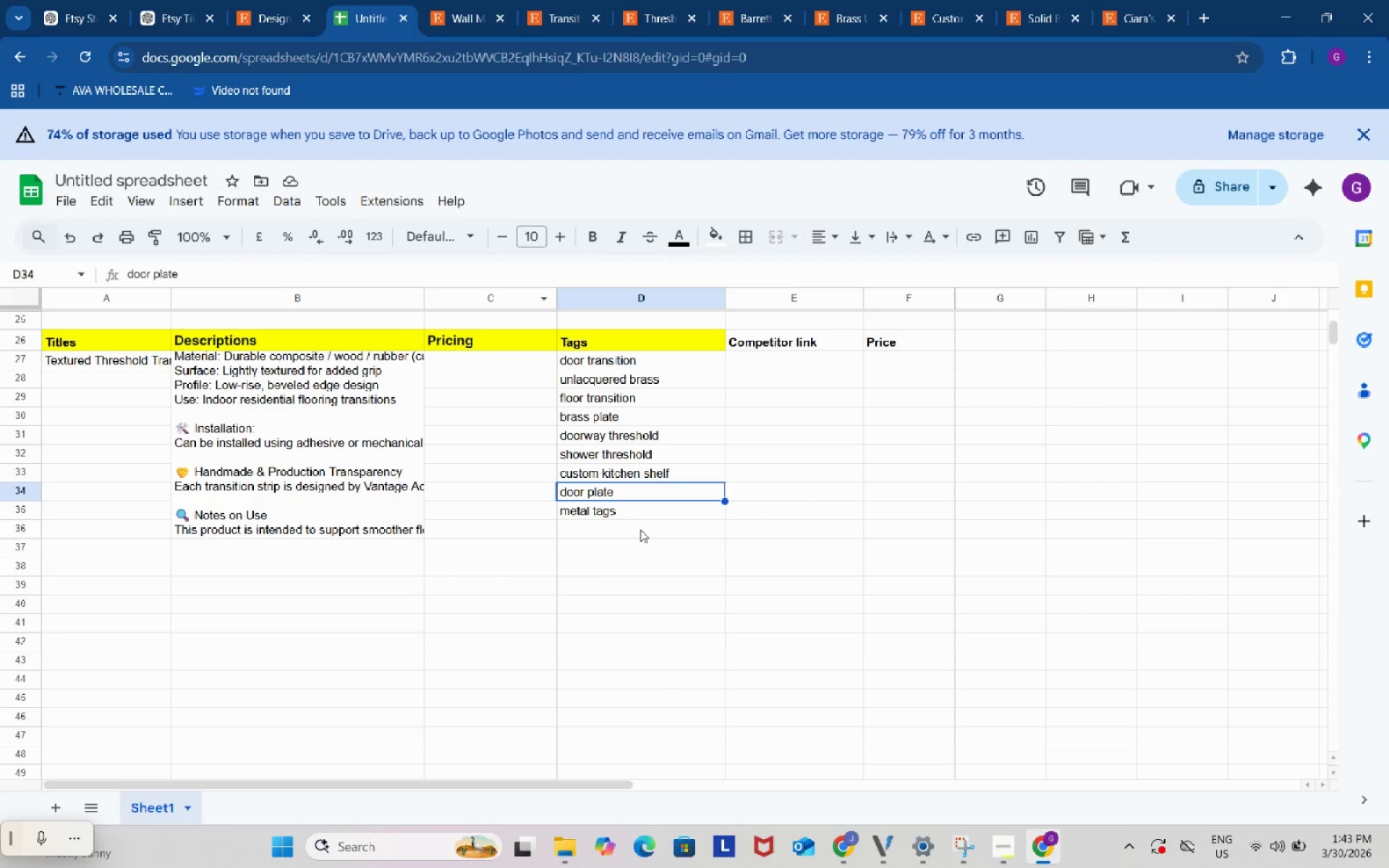 
double_click([640, 530])
 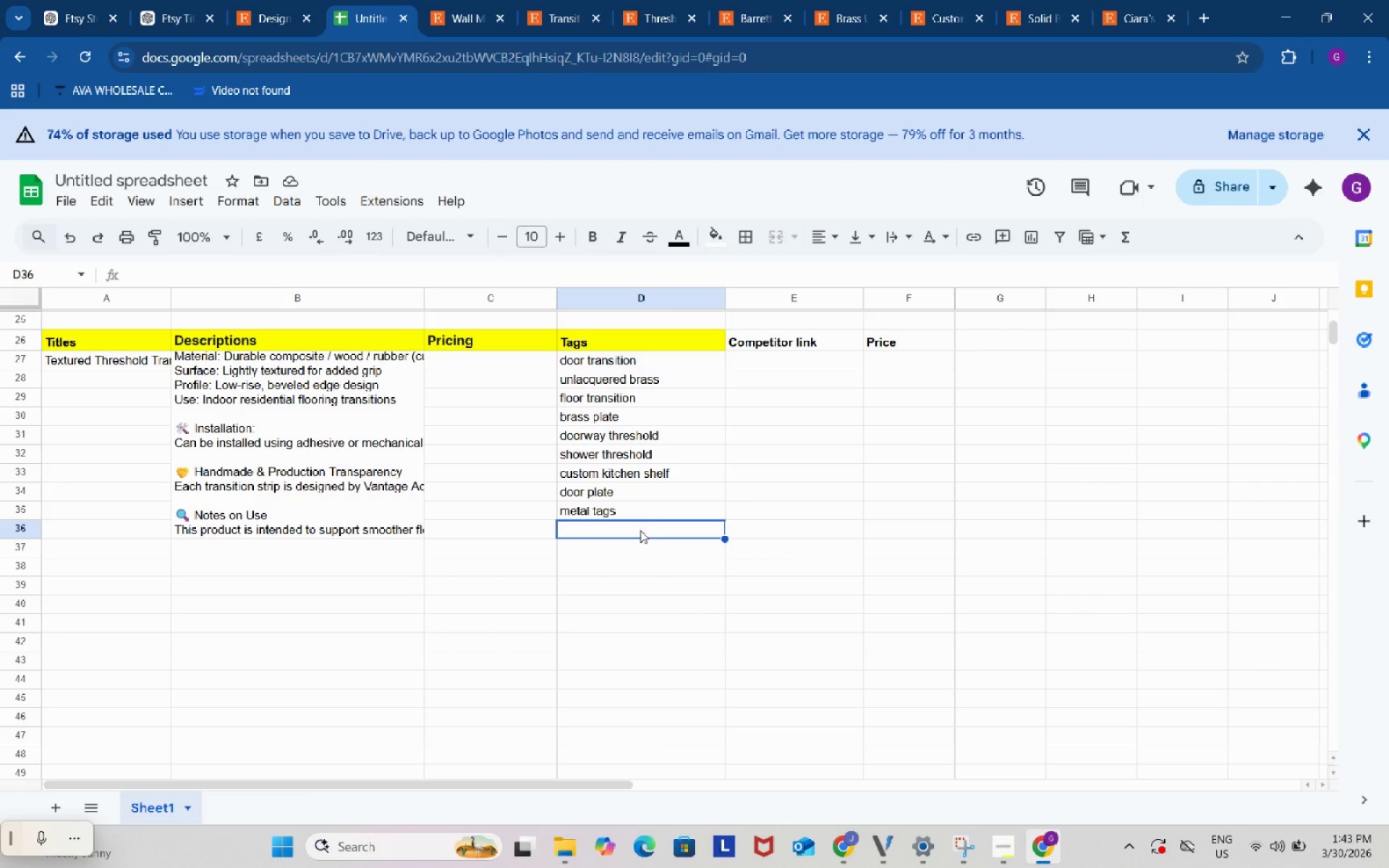 
key(Control+ControlLeft)
 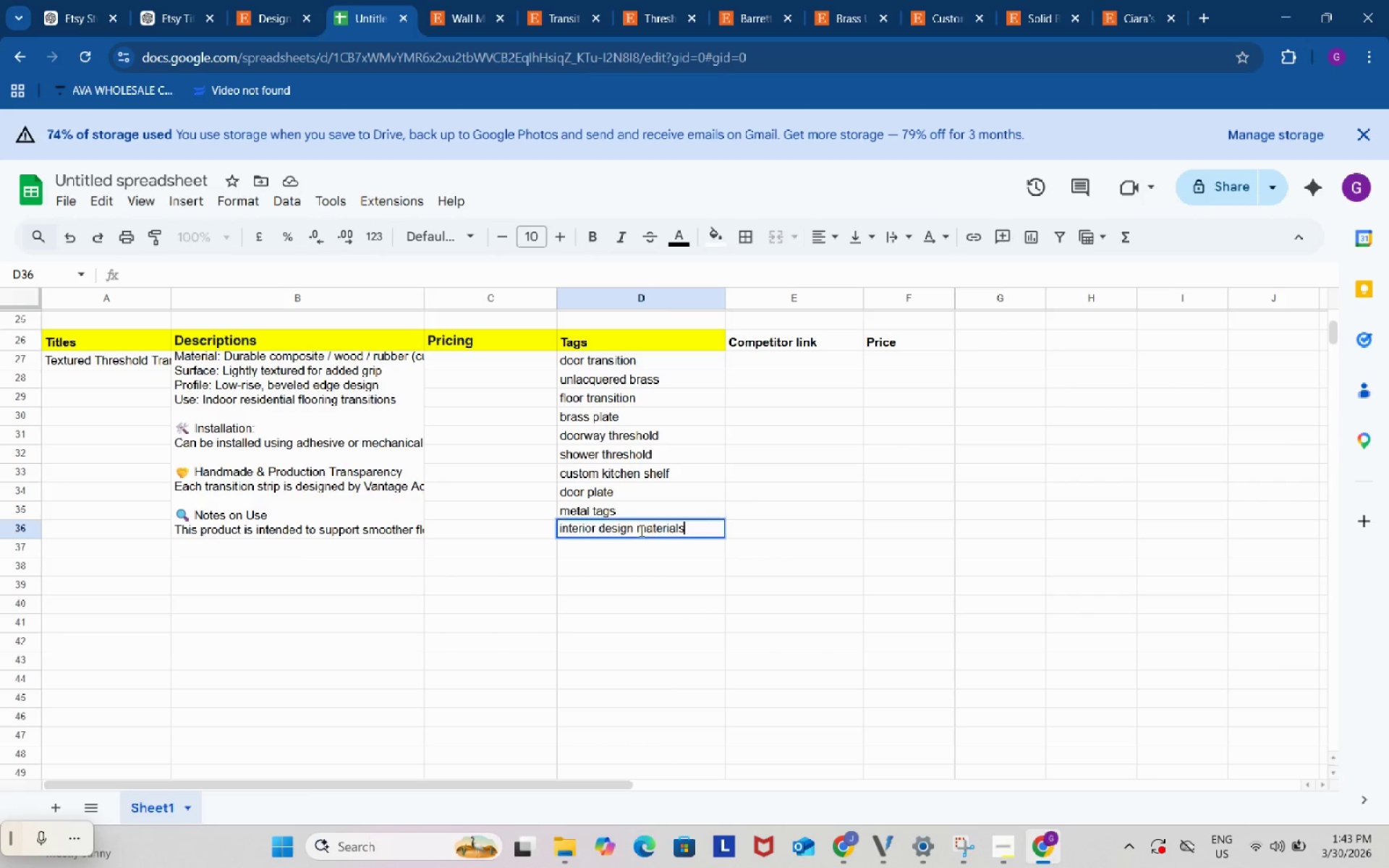 
key(Control+V)
 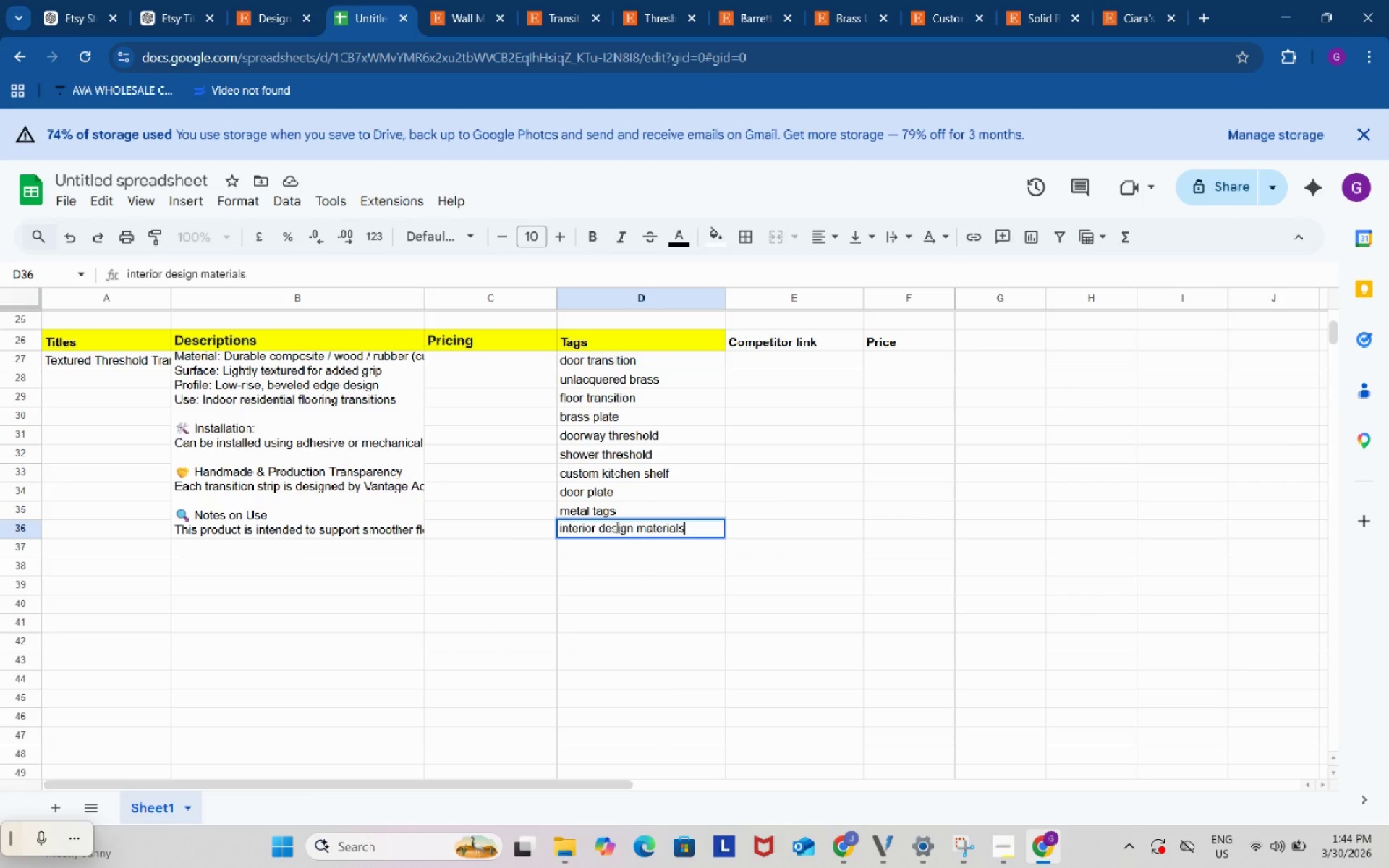 
wait(7.97)
 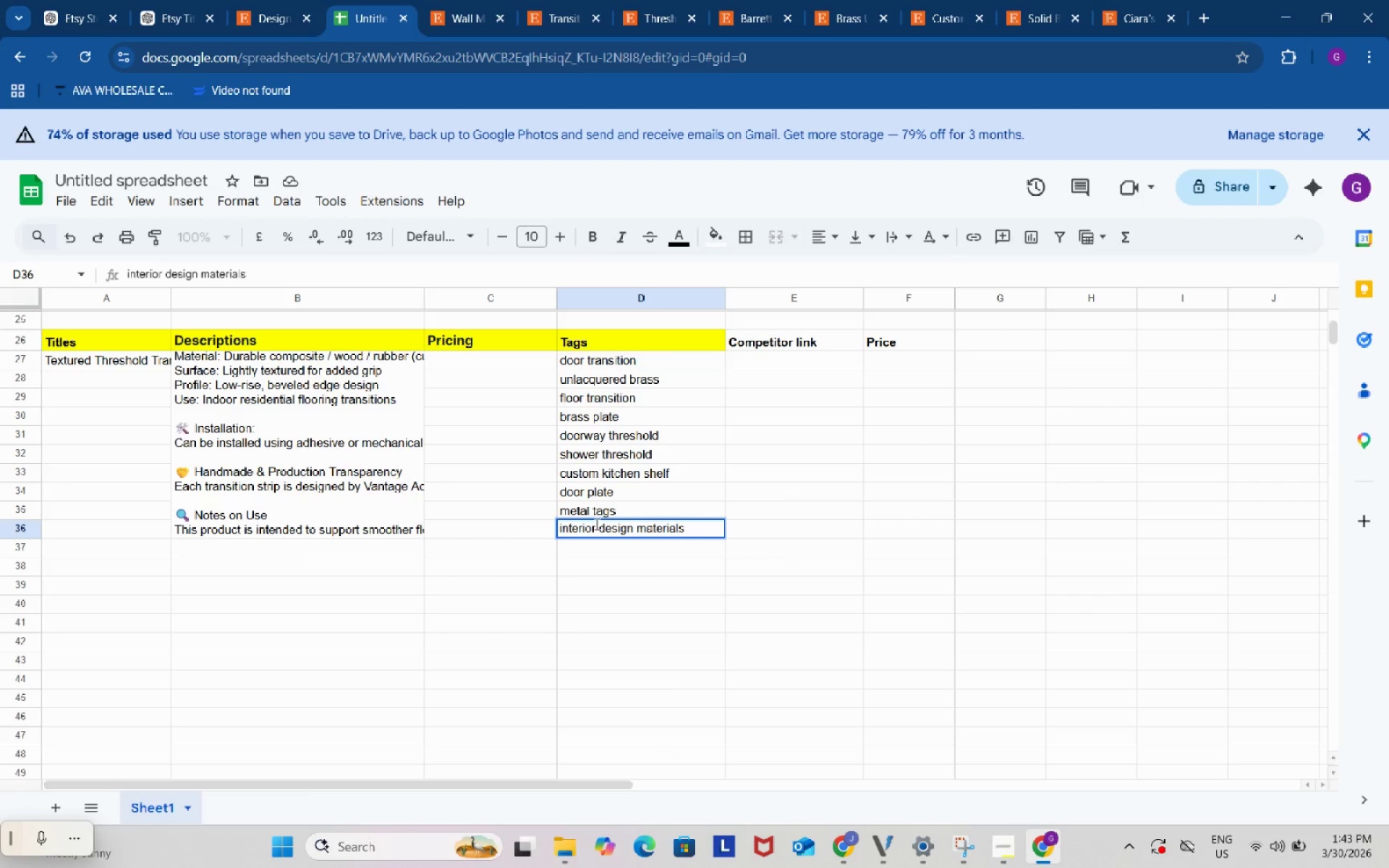 
key(Control+A)
 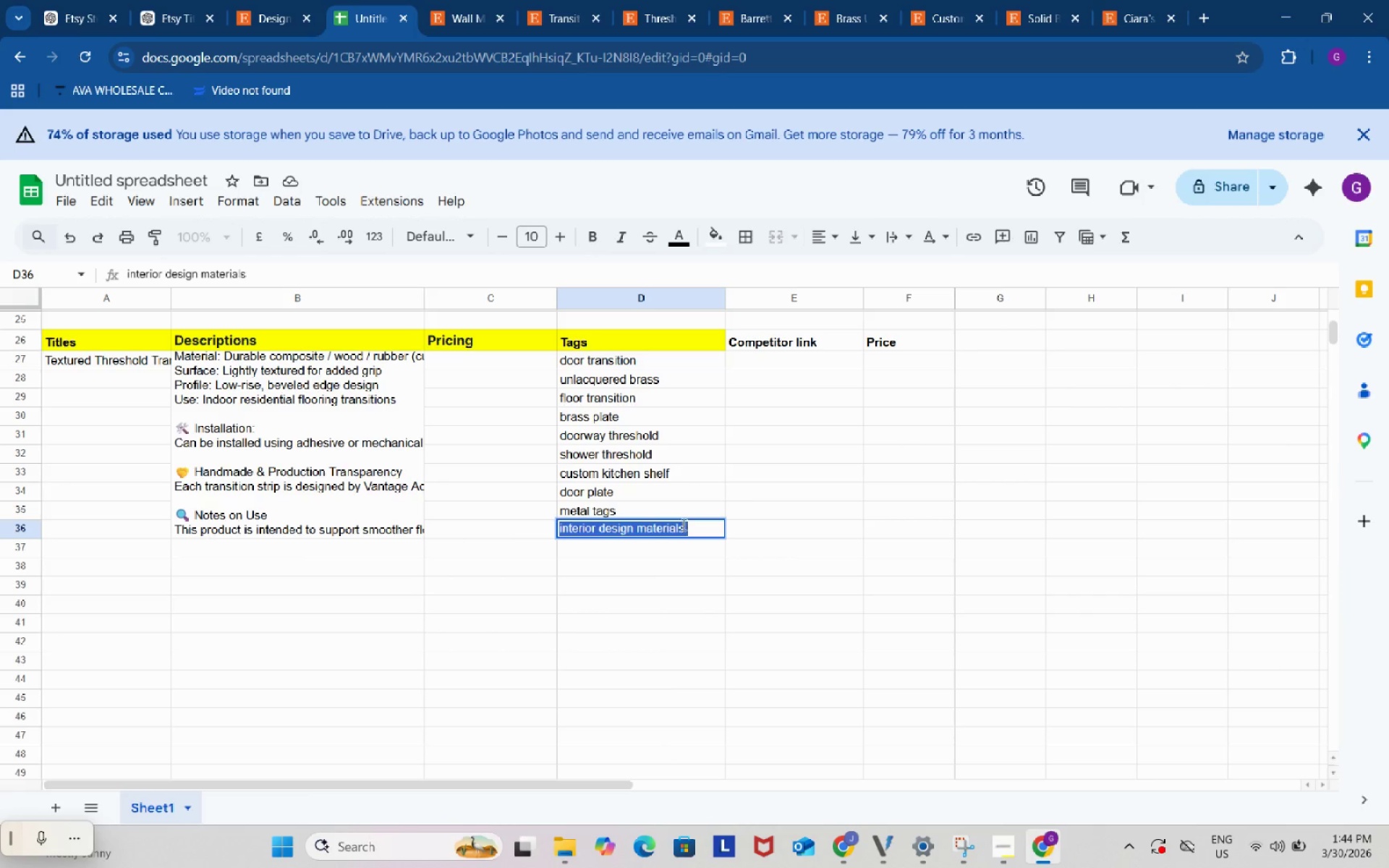 
key(Backspace)
 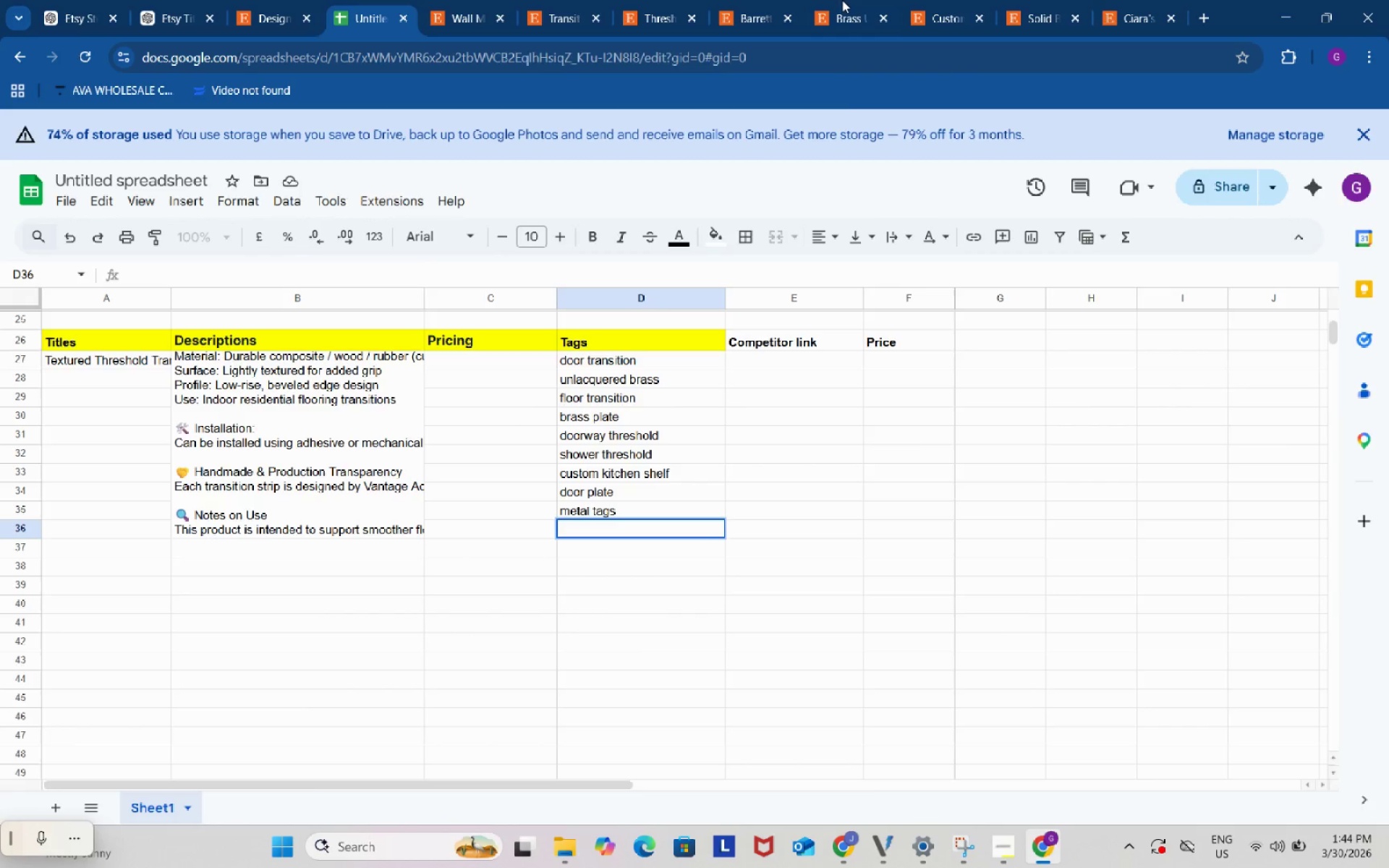 
left_click([870, 0])
 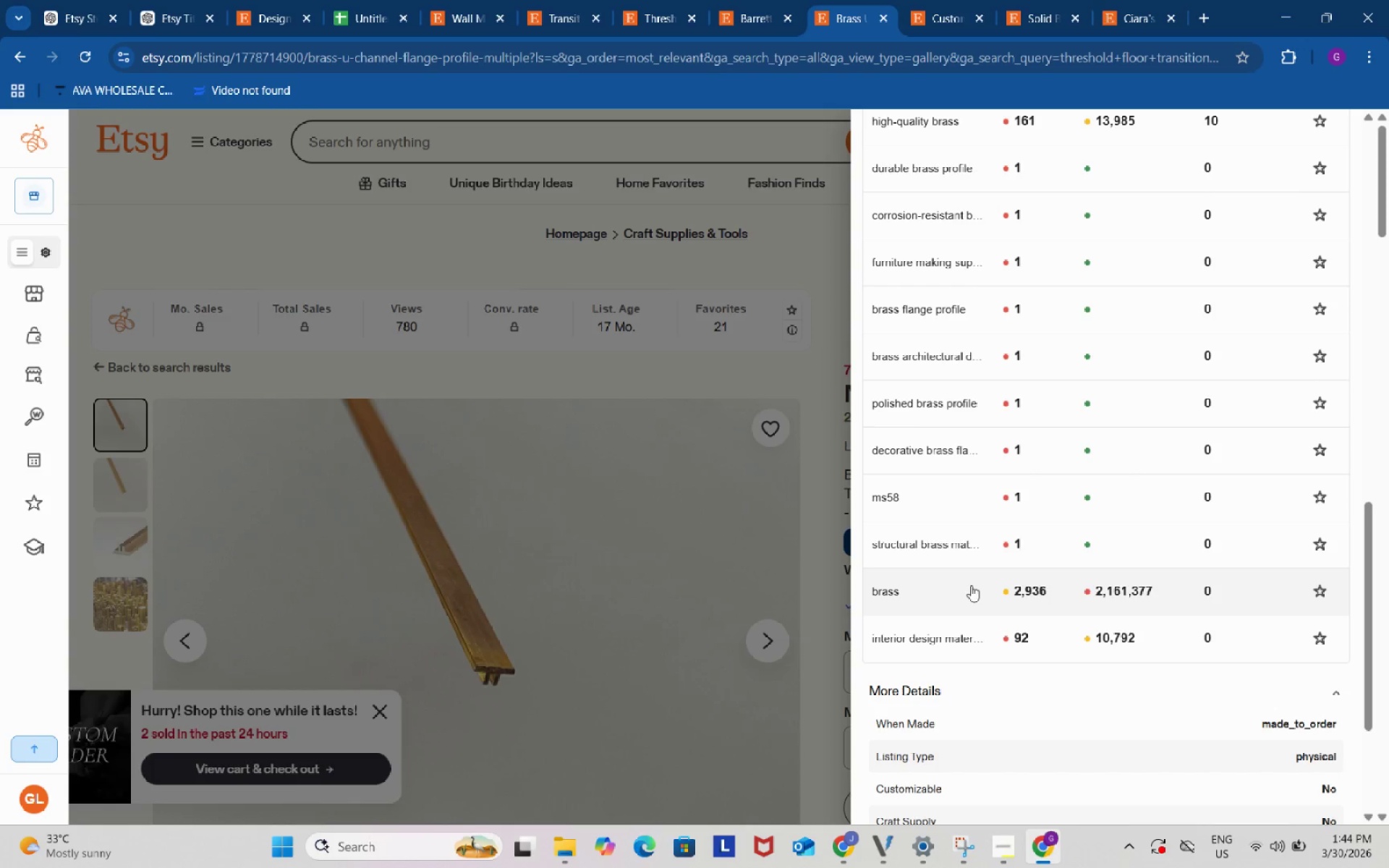 
scroll: coordinate [974, 585], scroll_direction: up, amount: 1.0
 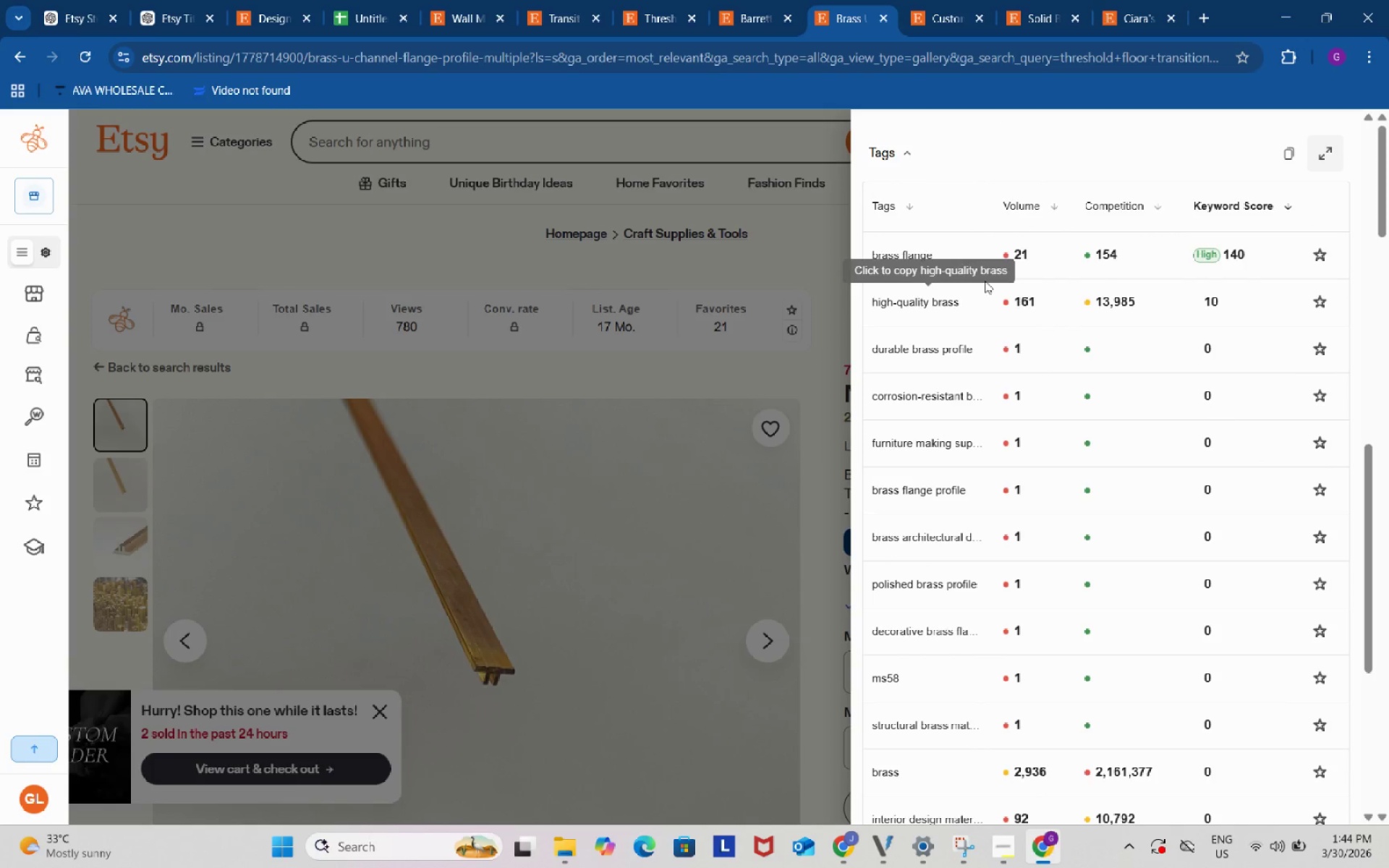 
left_click([755, 0])
 